 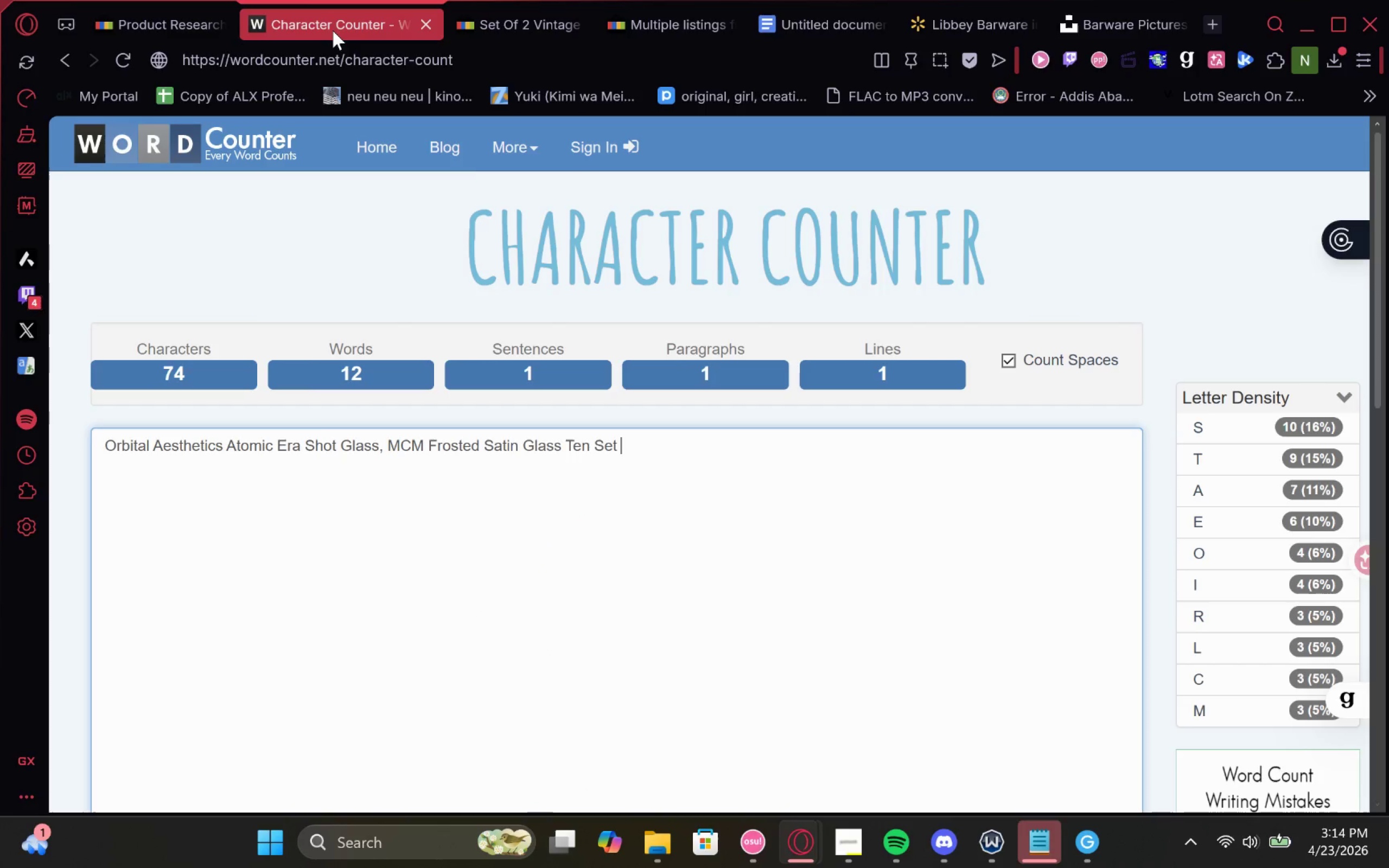 
type(Barware)
 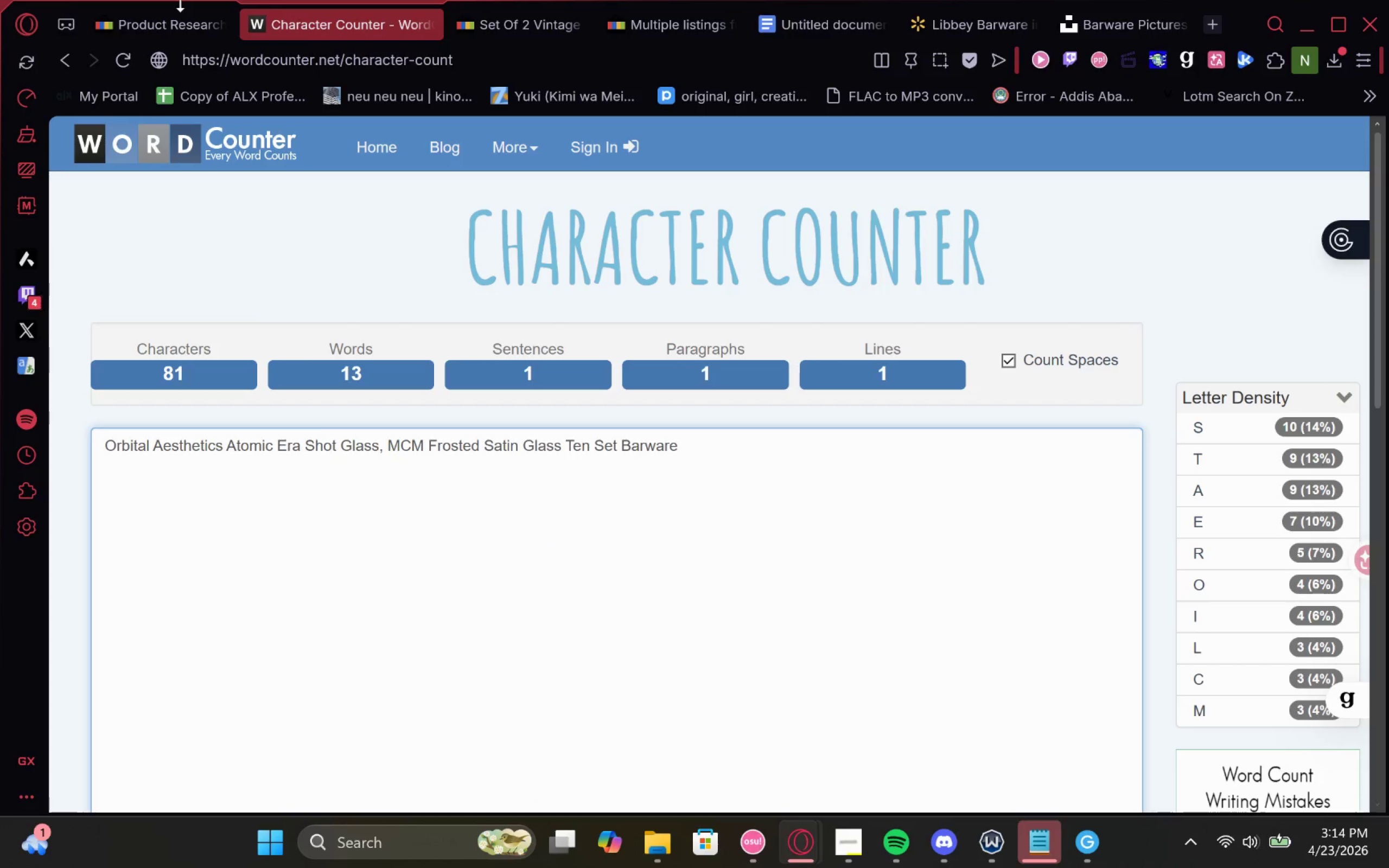 
left_click([177, 8])
 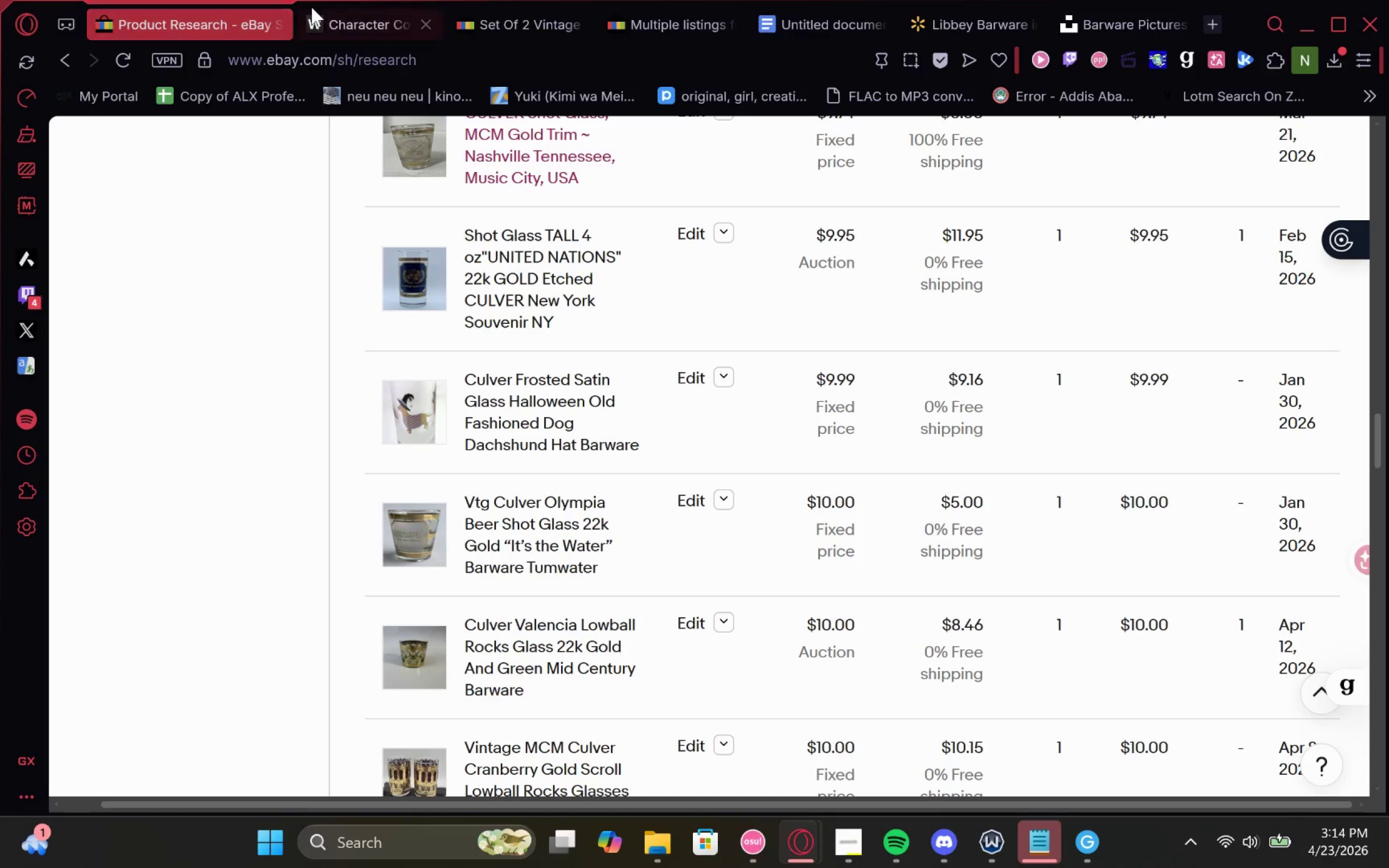 
left_click([341, 9])
 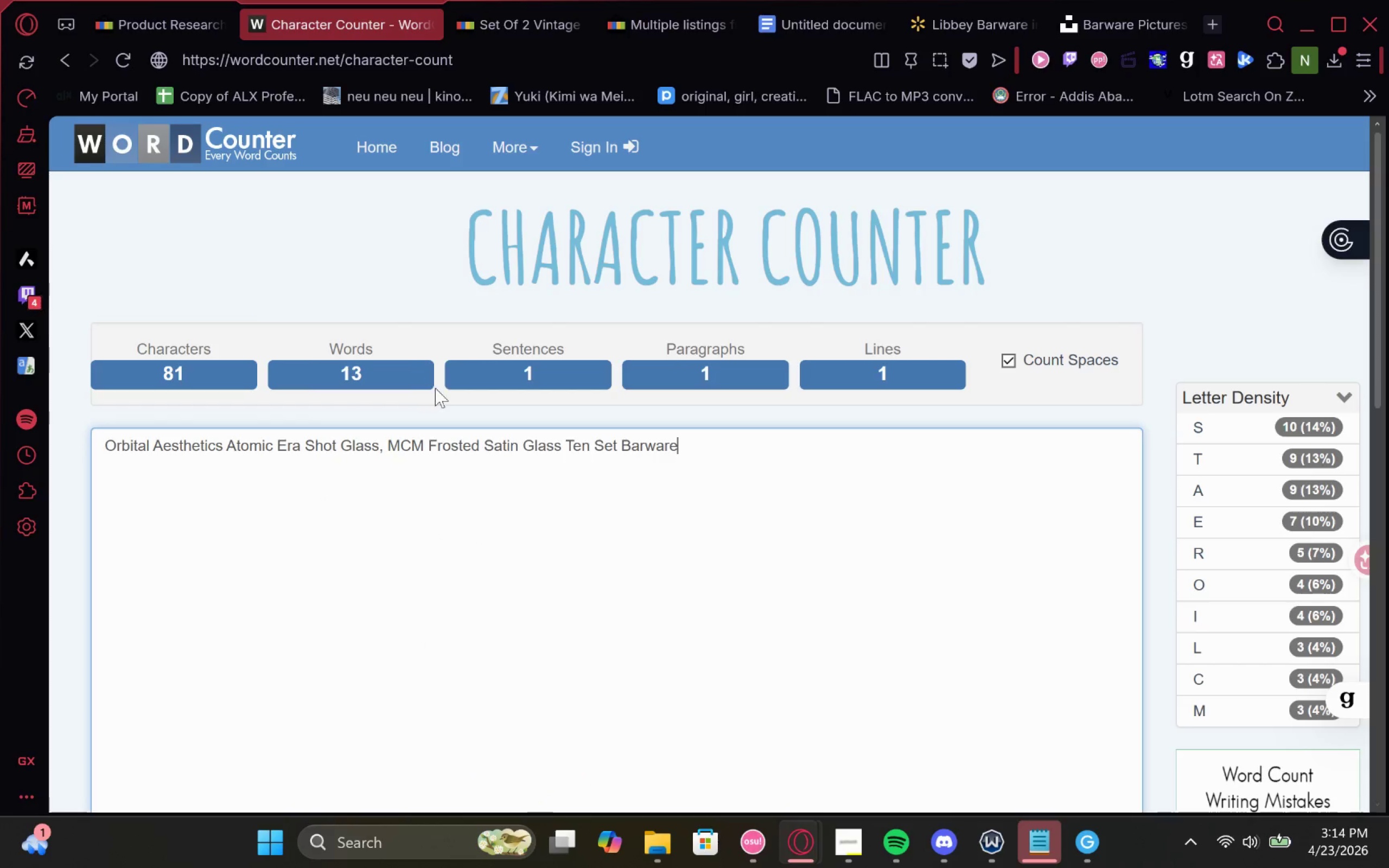 
left_click([381, 450])
 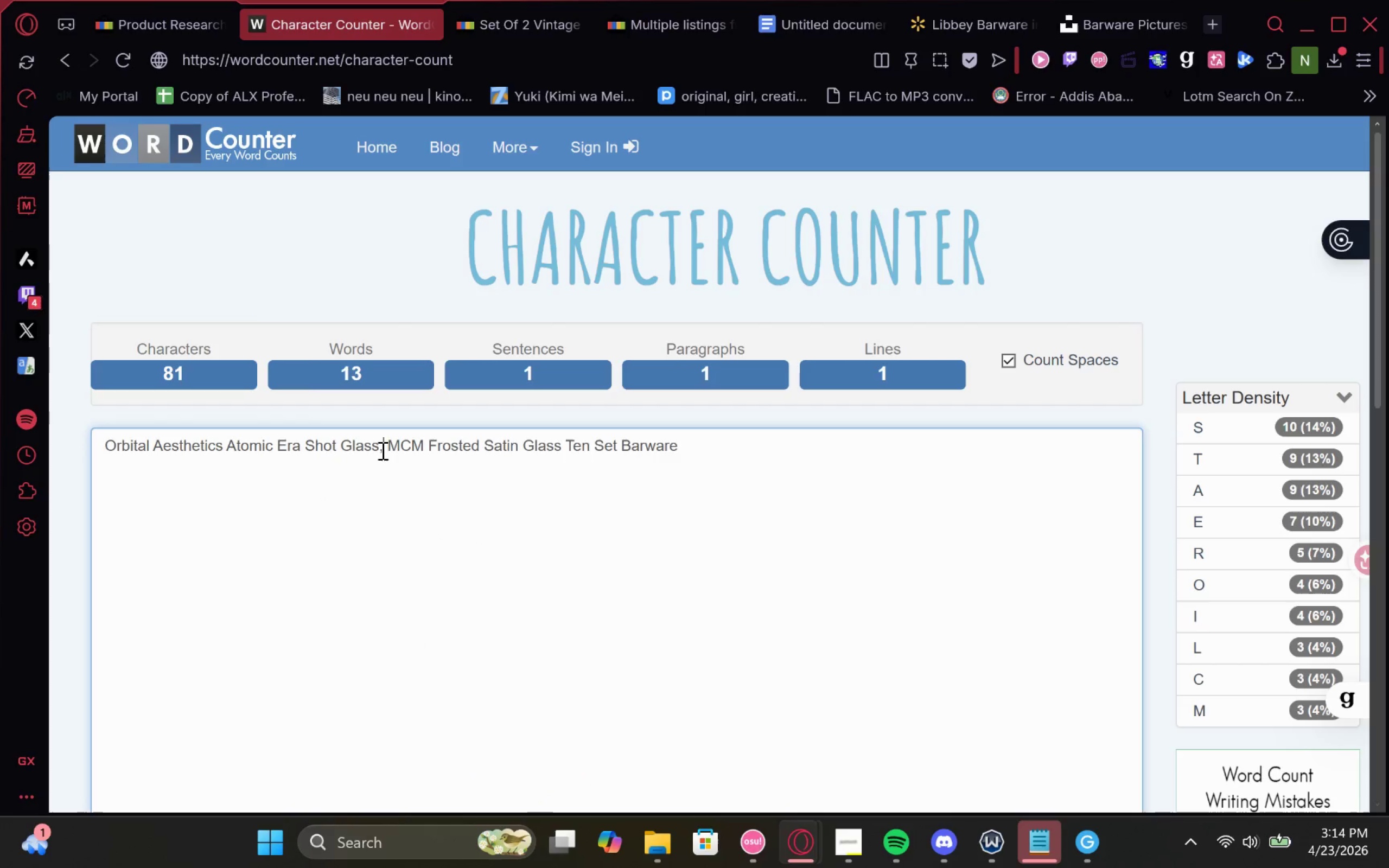 
key(Backspace)
 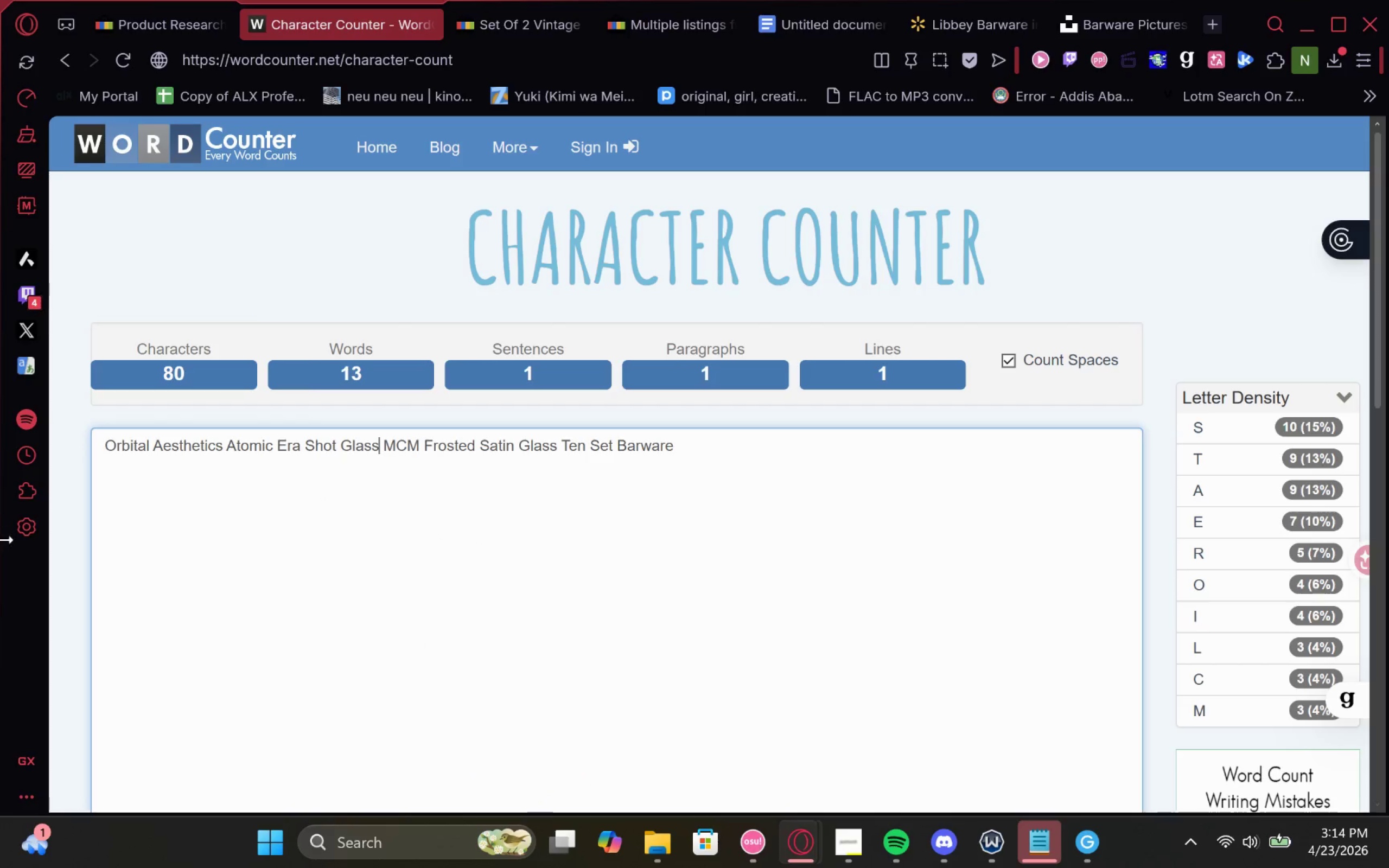 
key(Control+A)
 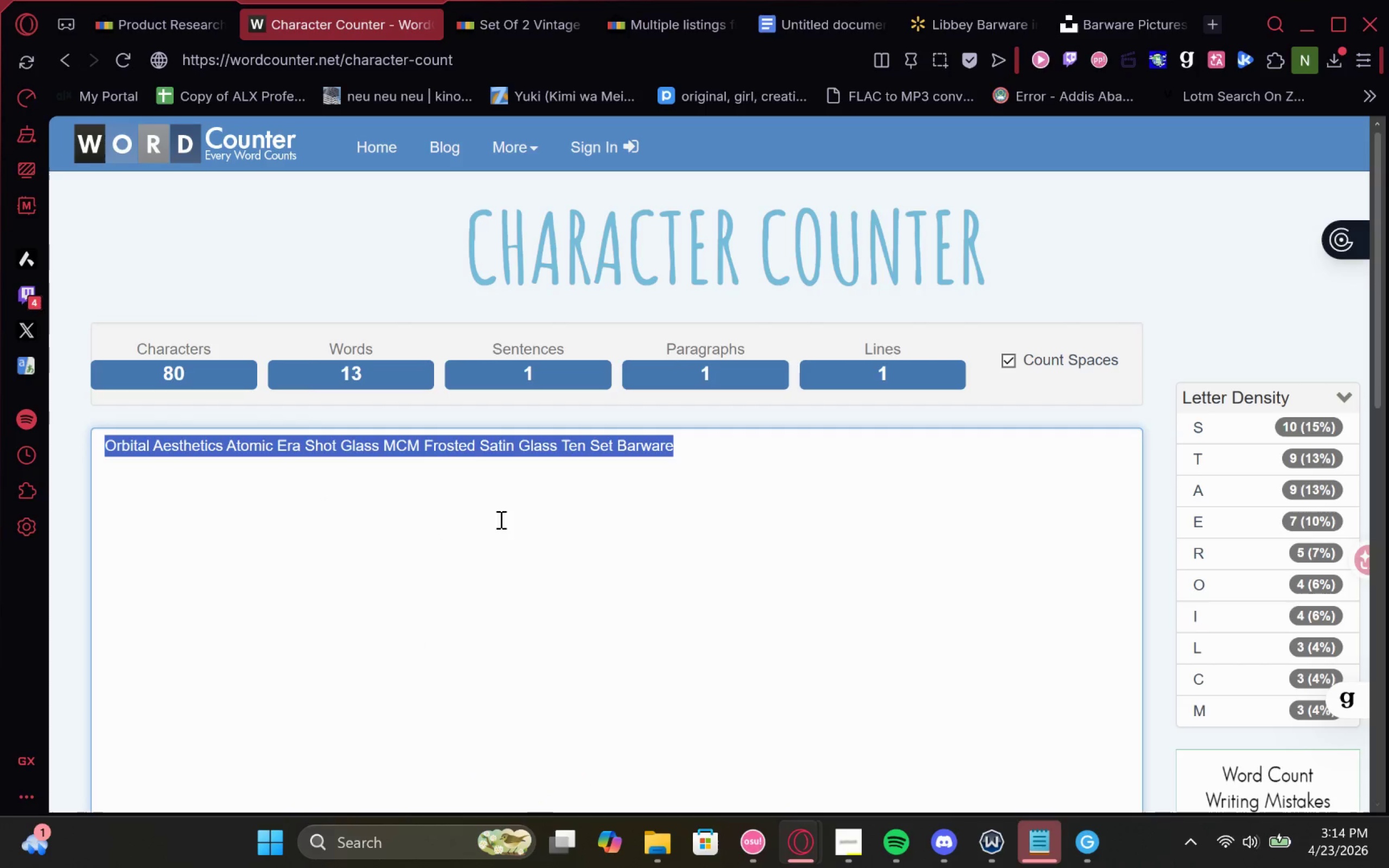 
key(Control+C)
 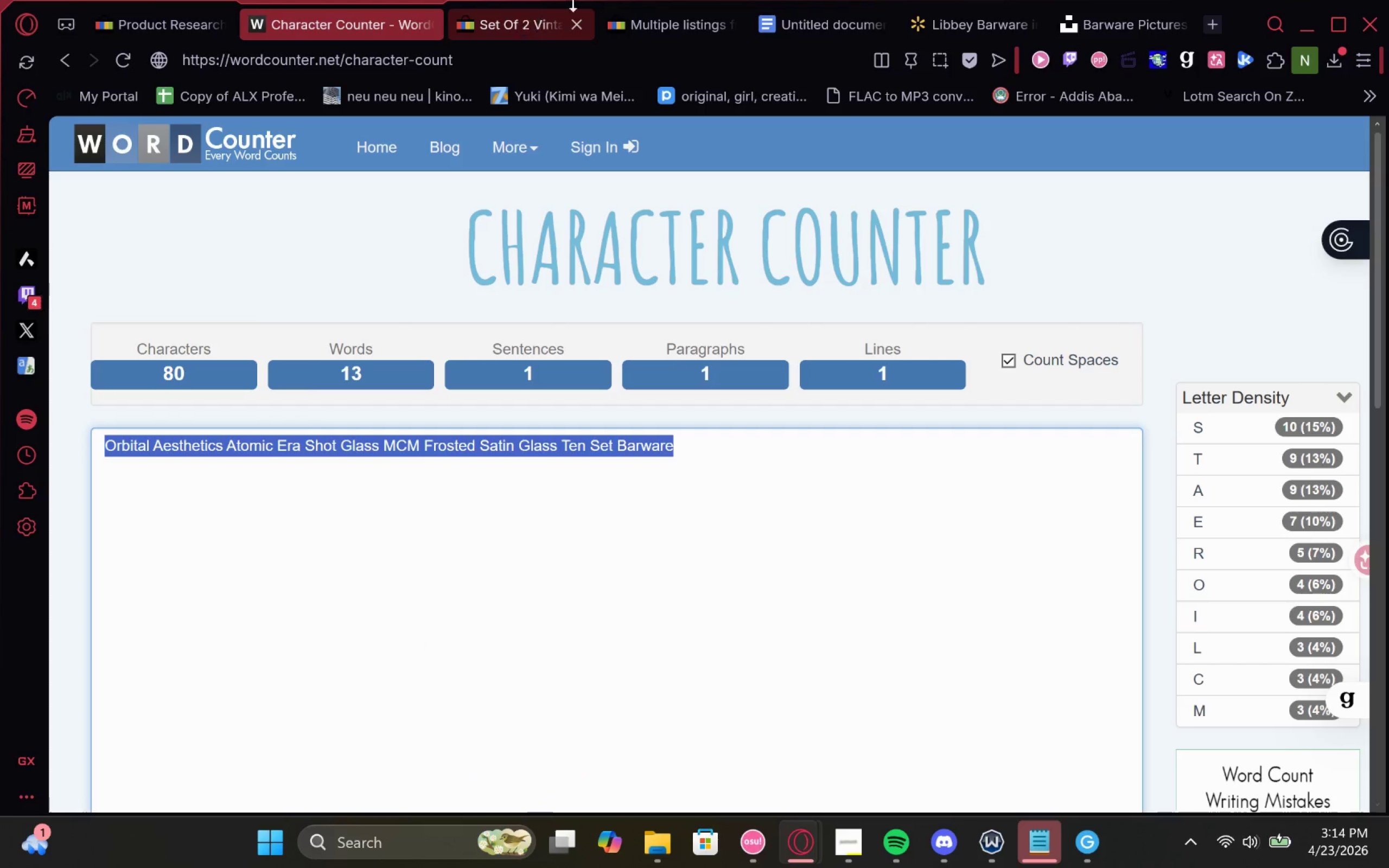 
left_click_drag(start_coordinate=[679, 15], to_coordinate=[390, 3])
 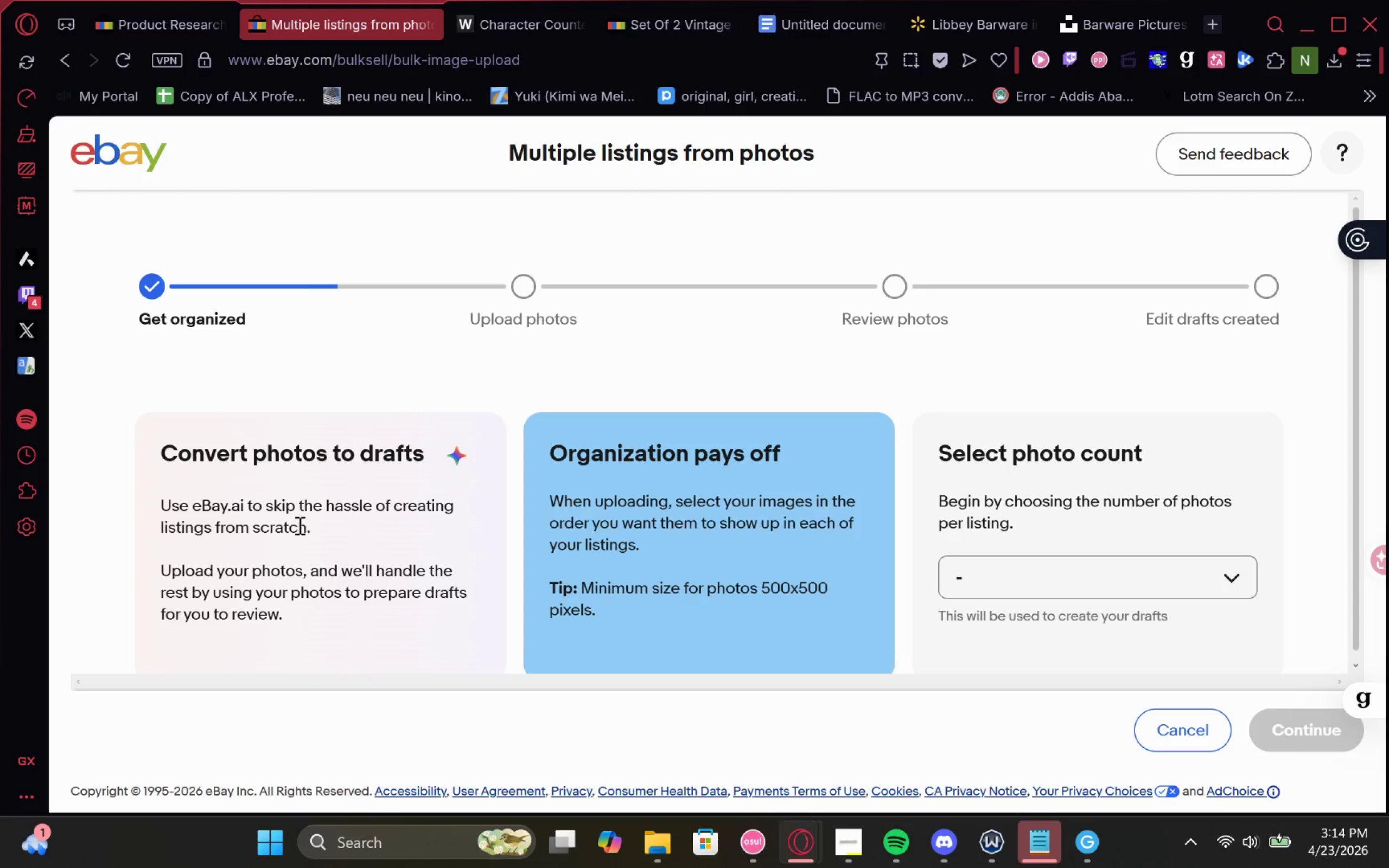 
scroll: coordinate [298, 525], scroll_direction: none, amount: 0.0
 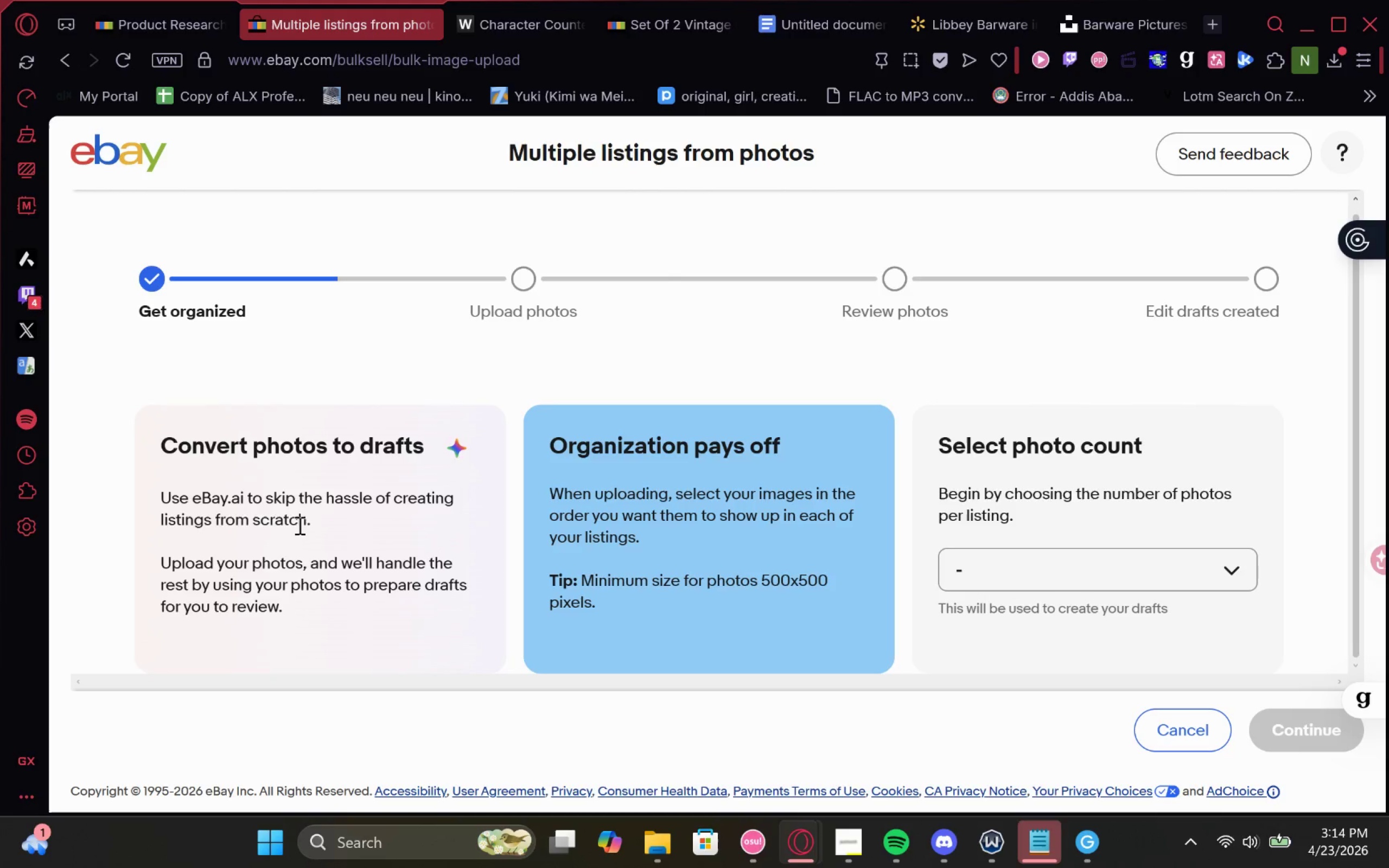 
scroll: coordinate [386, 539], scroll_direction: down, amount: 2.0
 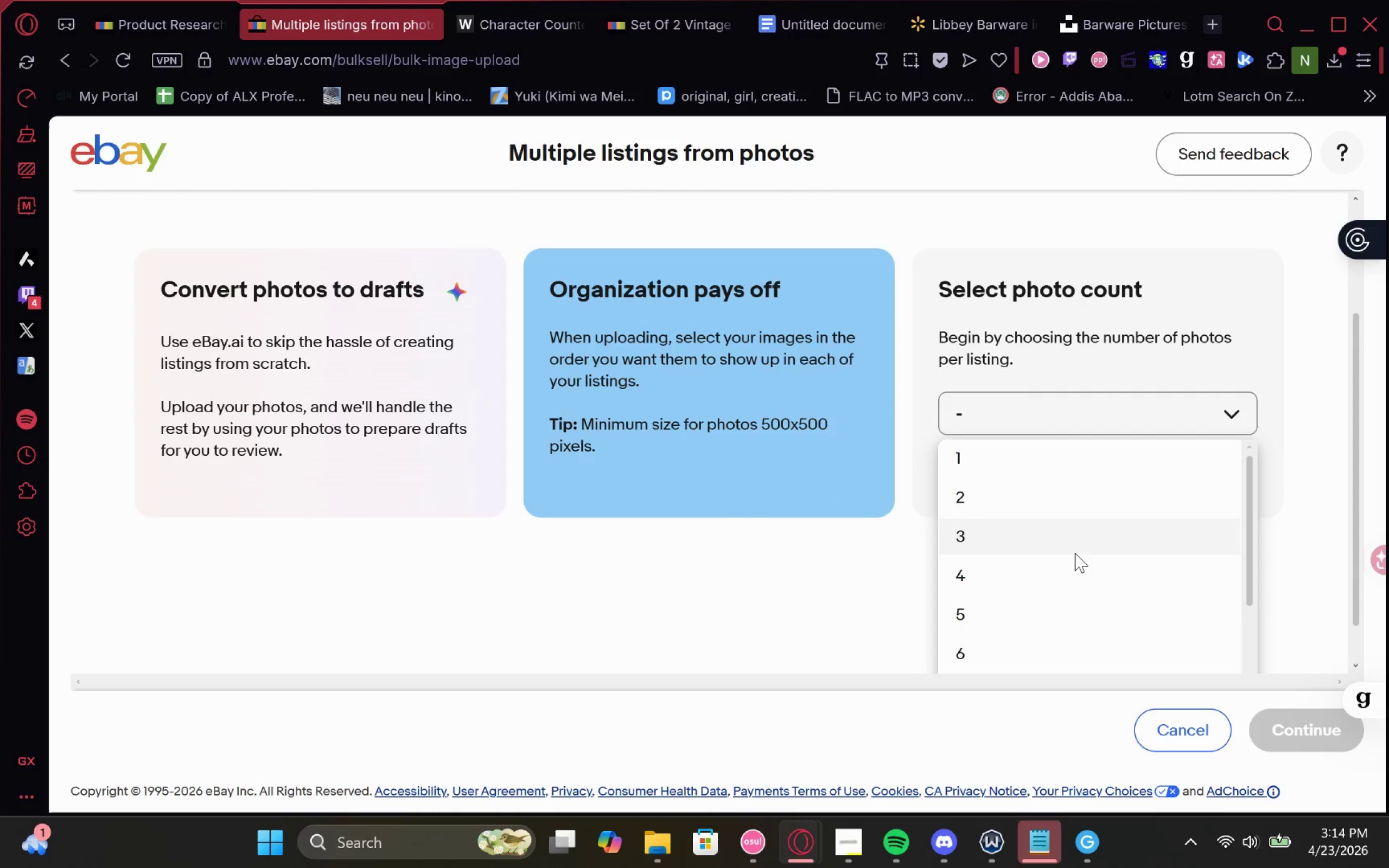 
left_click([993, 456])
 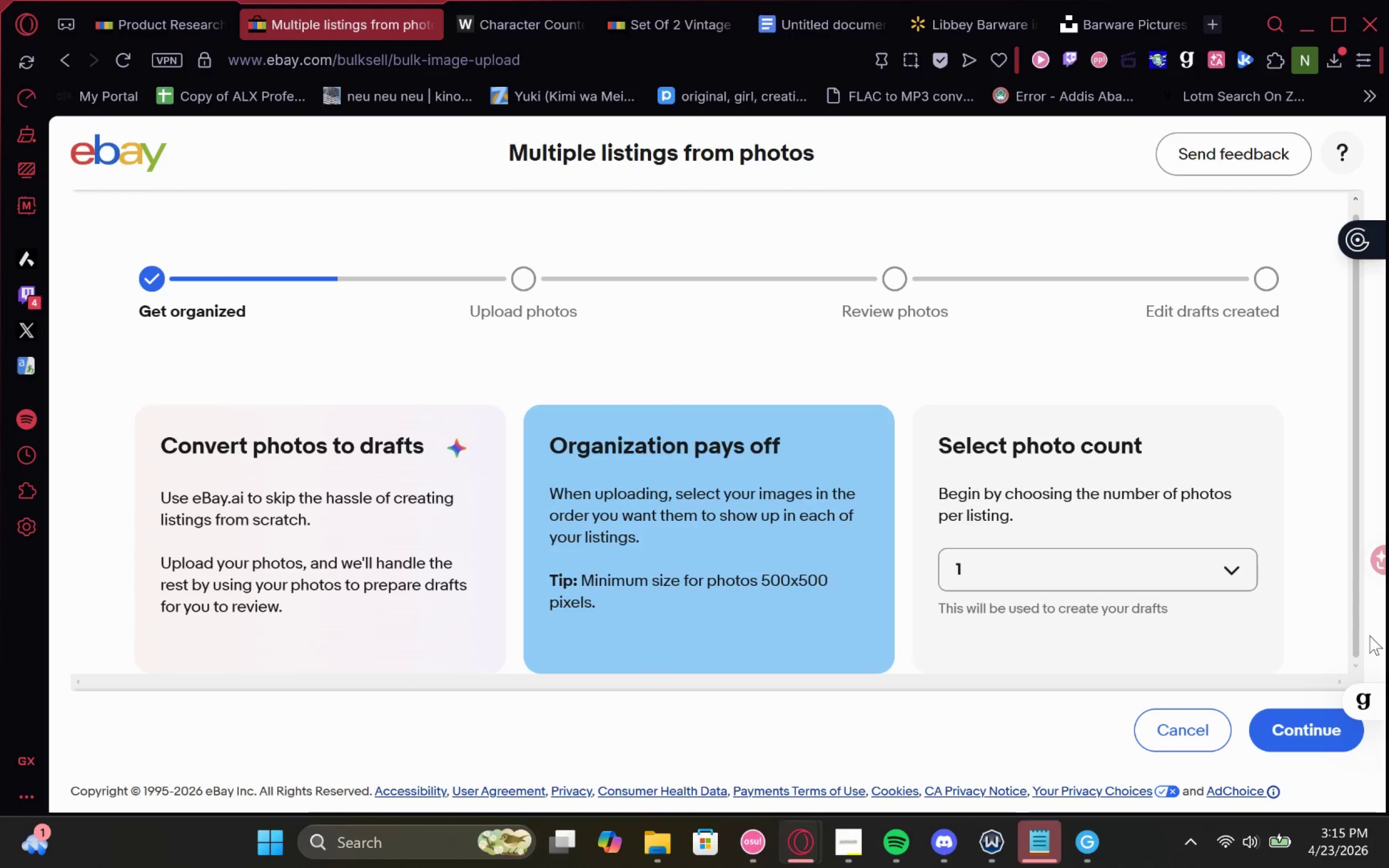 
wait(10.37)
 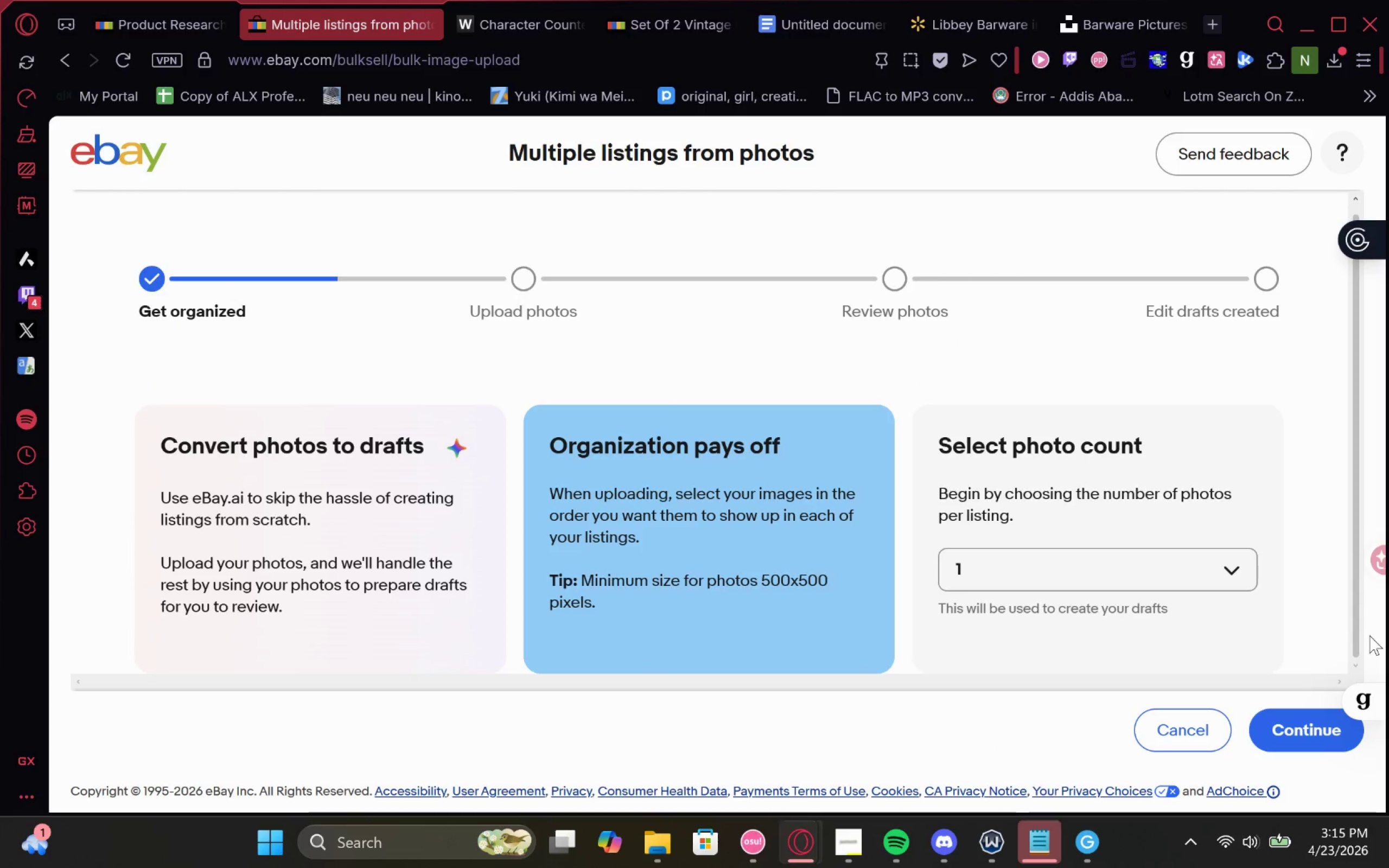 
left_click([1269, 731])
 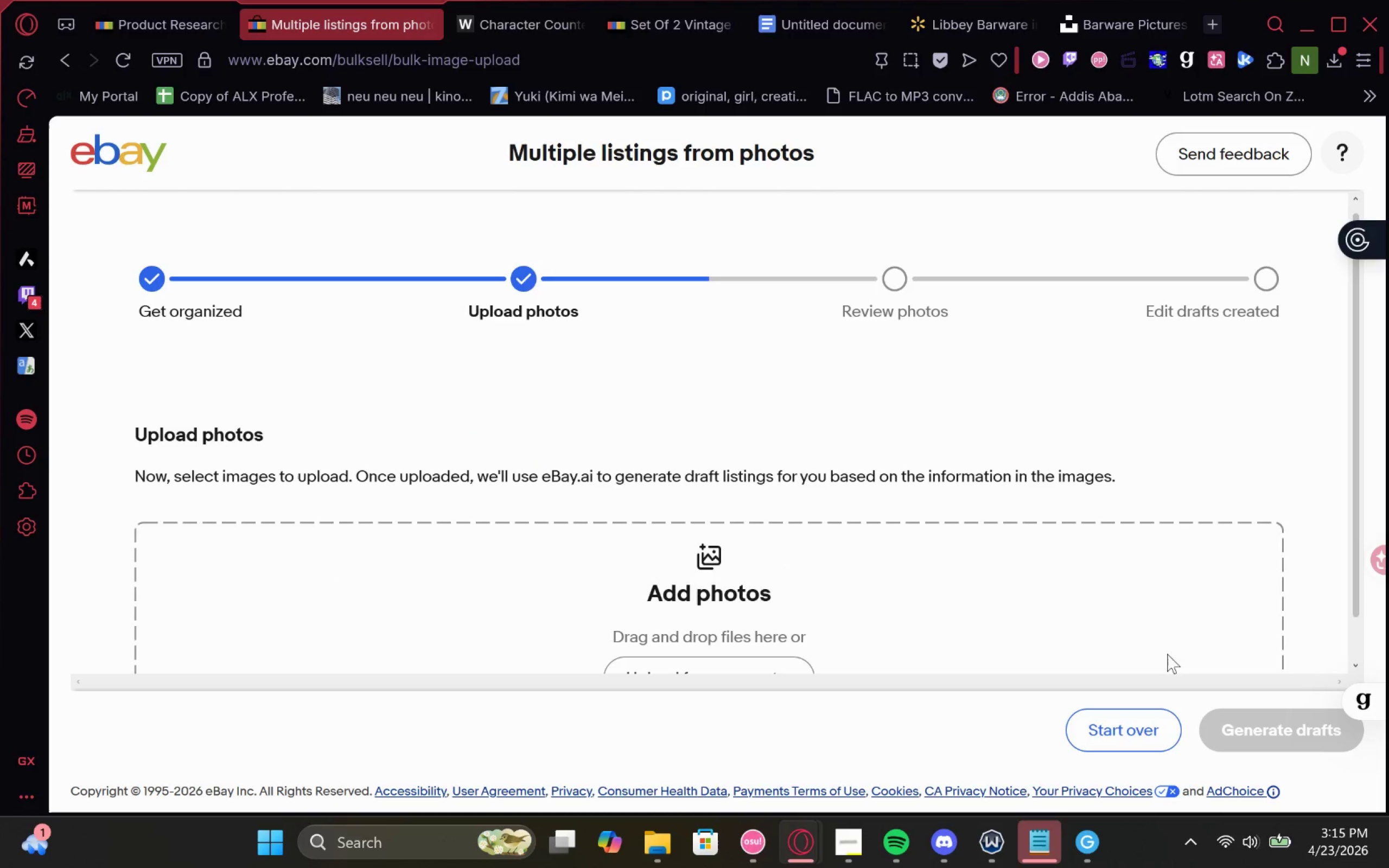 
scroll: coordinate [925, 588], scroll_direction: down, amount: 2.0
 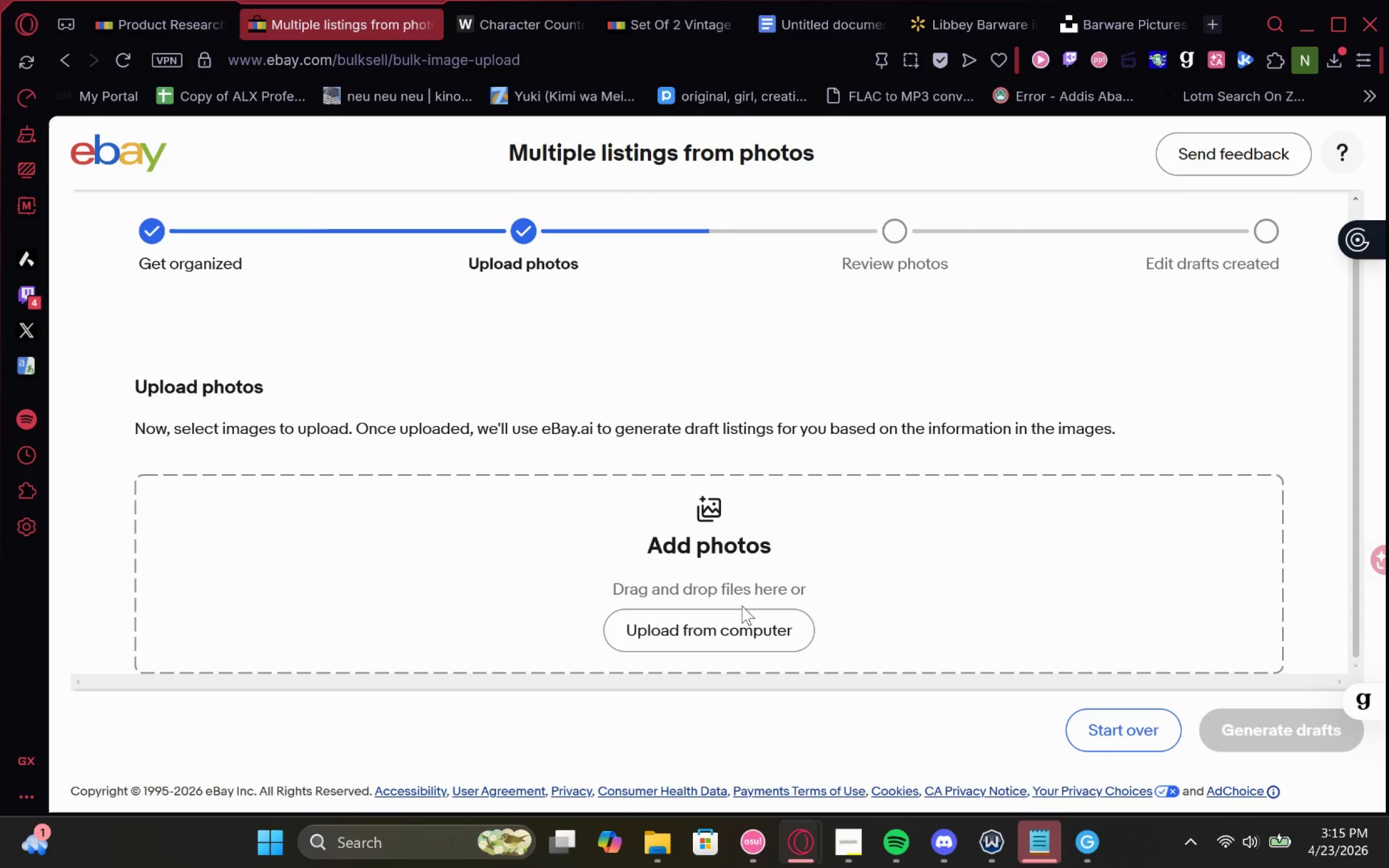 
left_click([699, 639])
 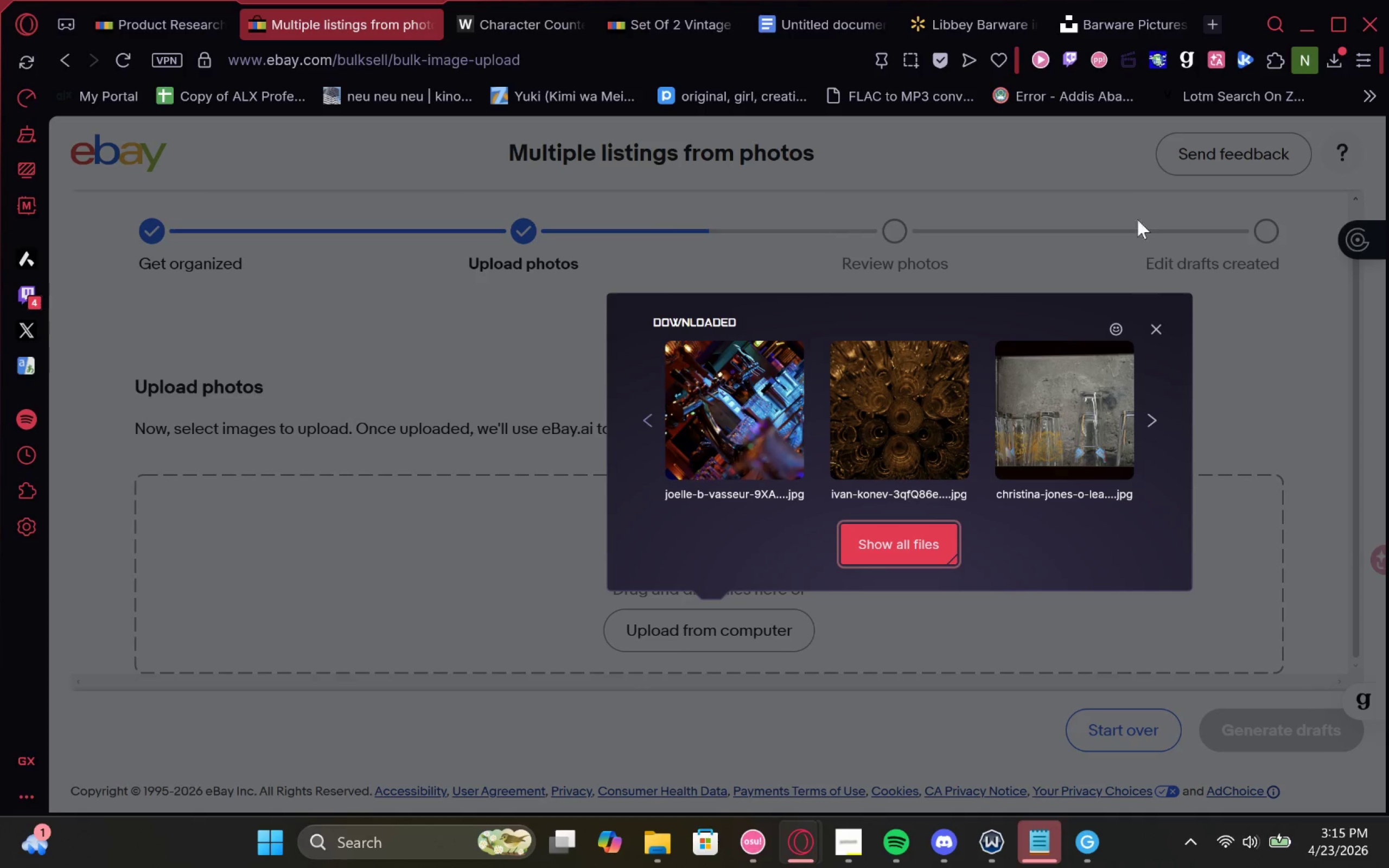 
left_click([1123, 353])
 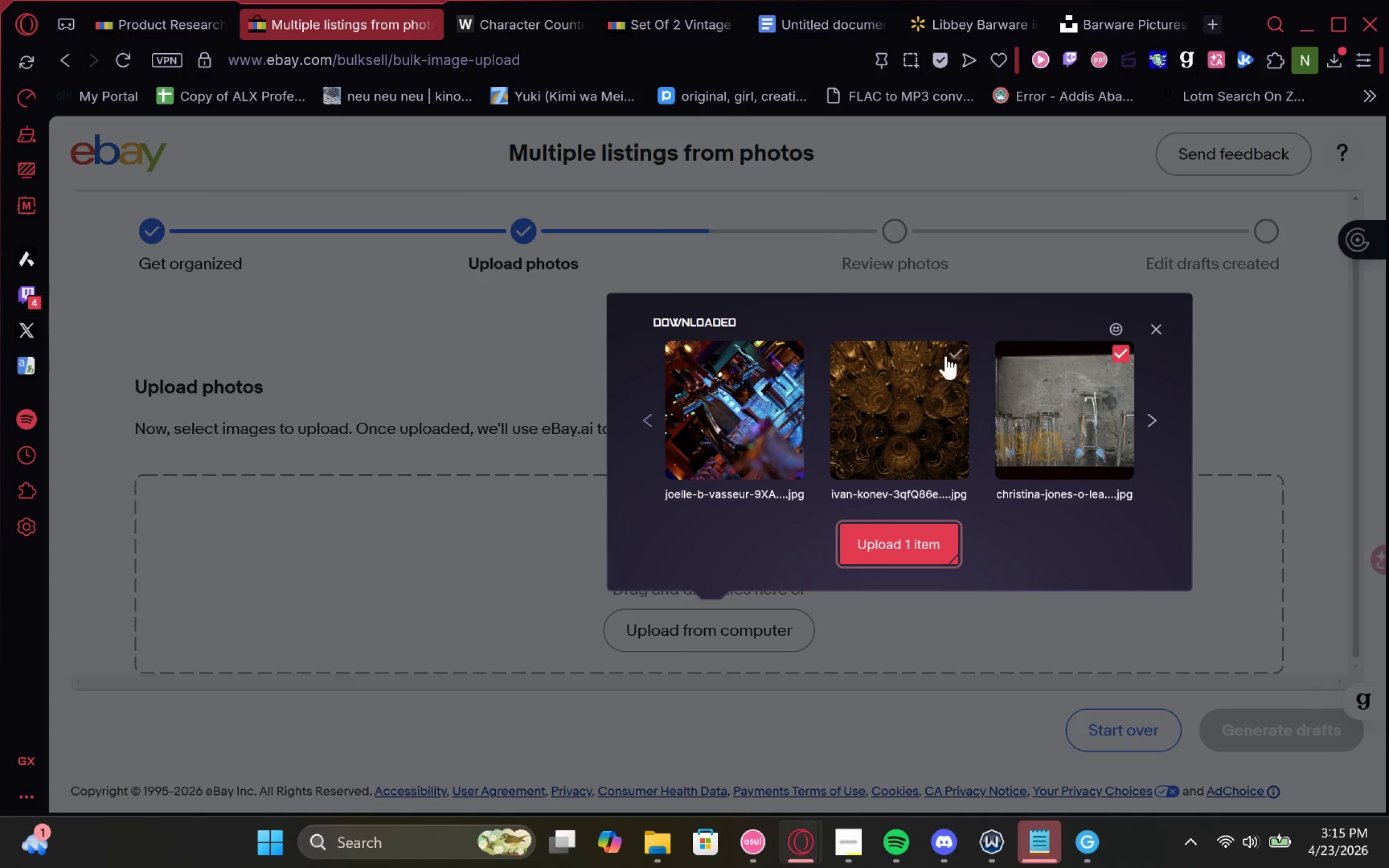 
left_click([952, 356])
 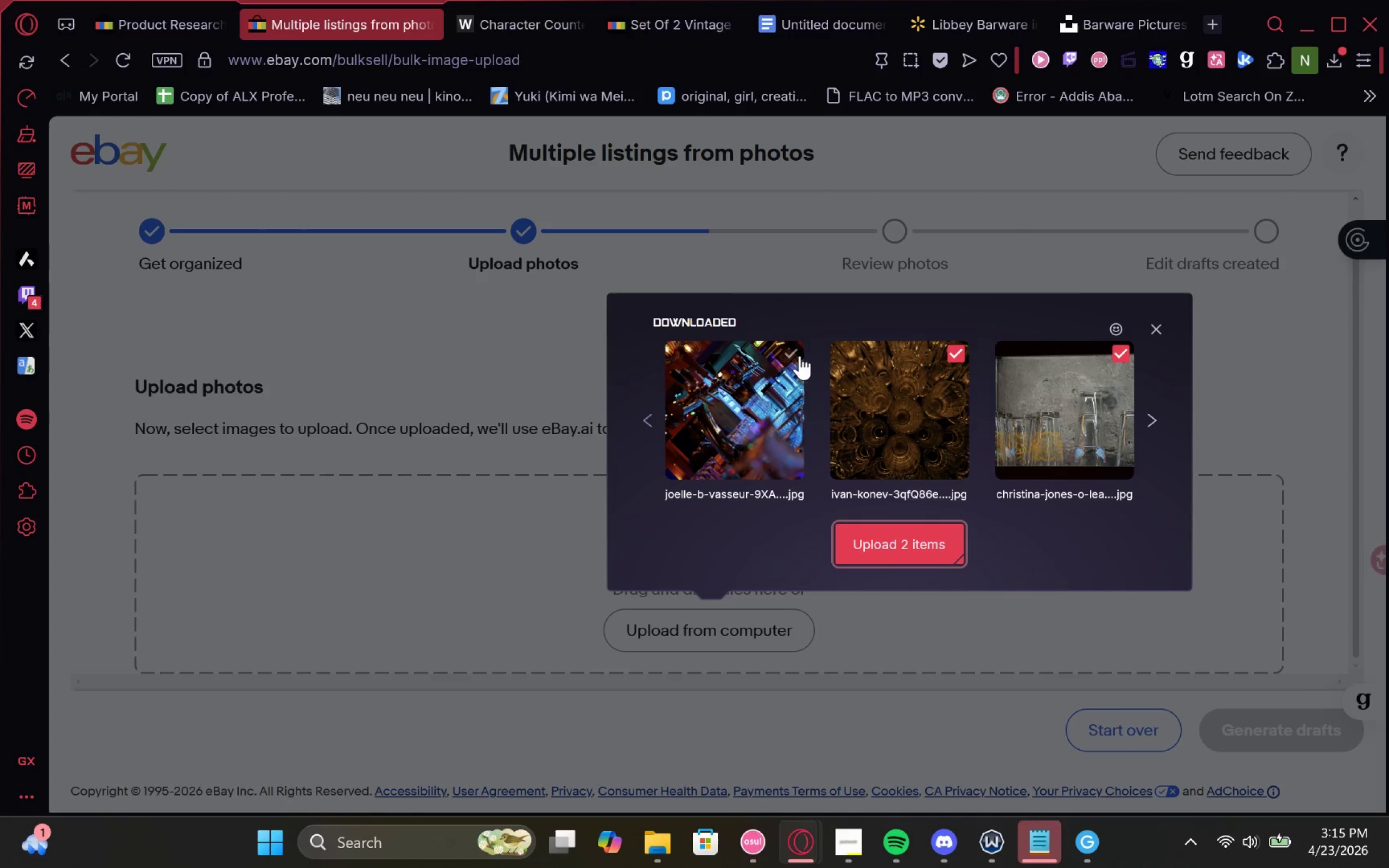 
left_click([790, 355])
 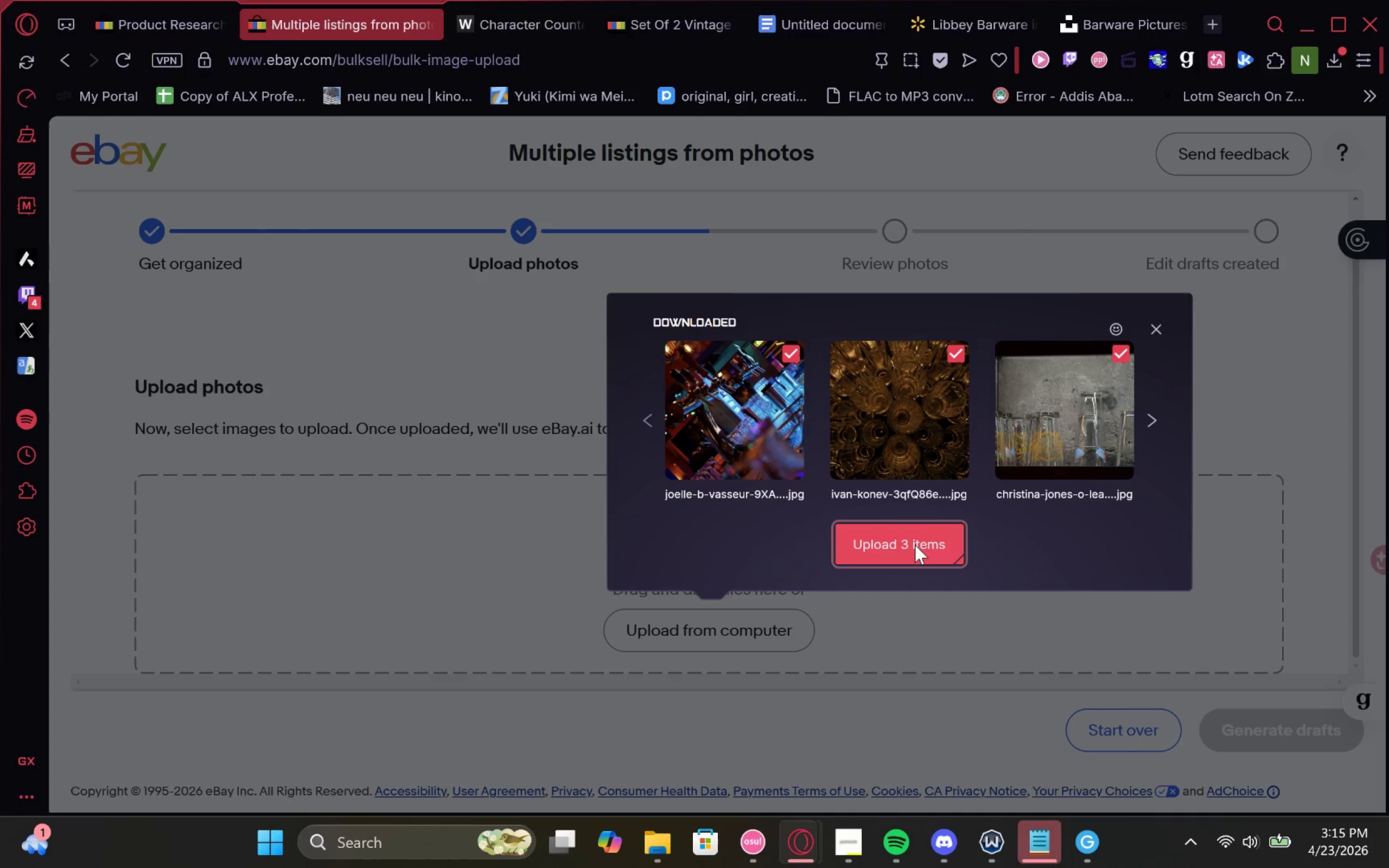 
left_click([915, 545])
 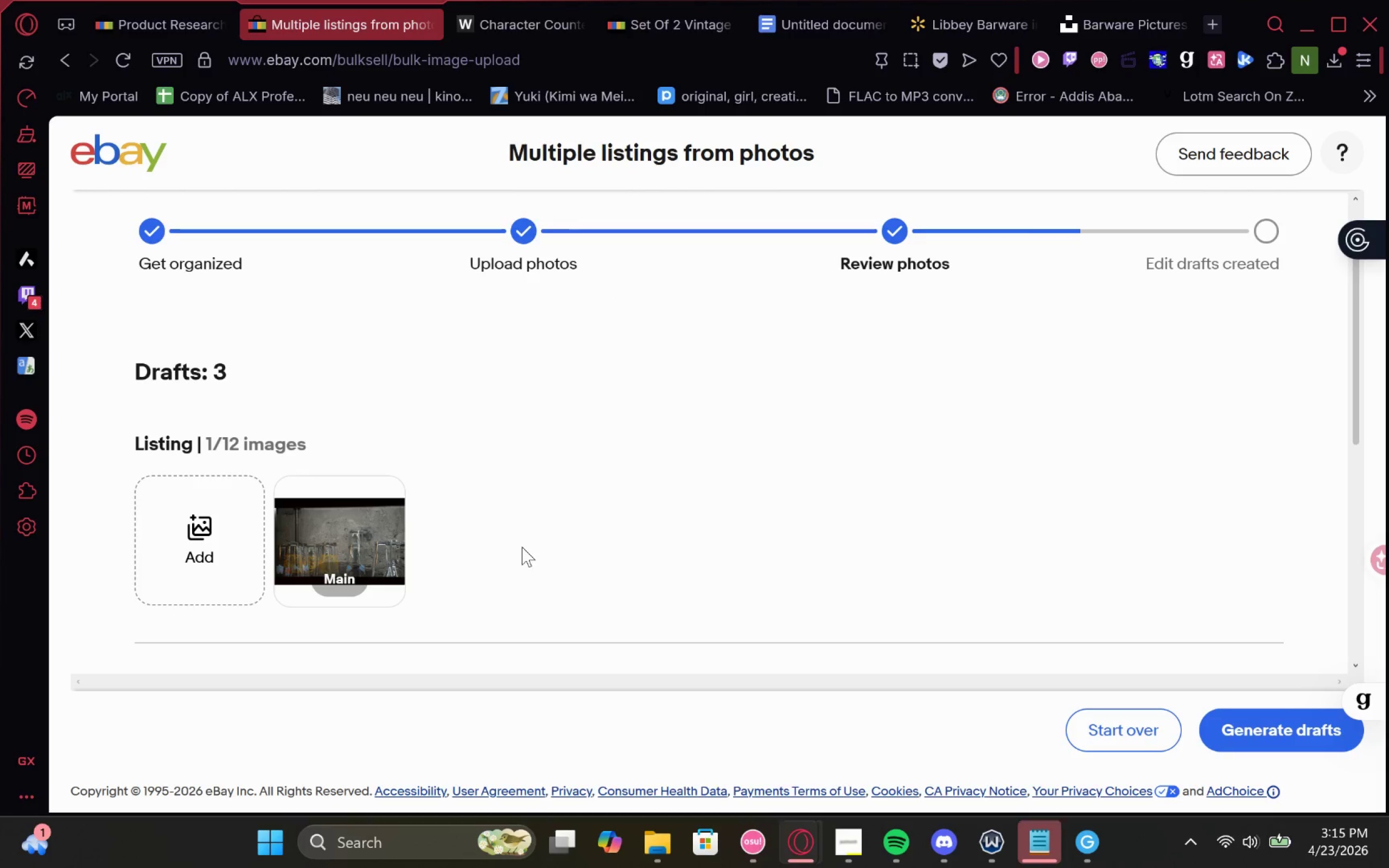 
scroll: coordinate [558, 540], scroll_direction: down, amount: 1.0
 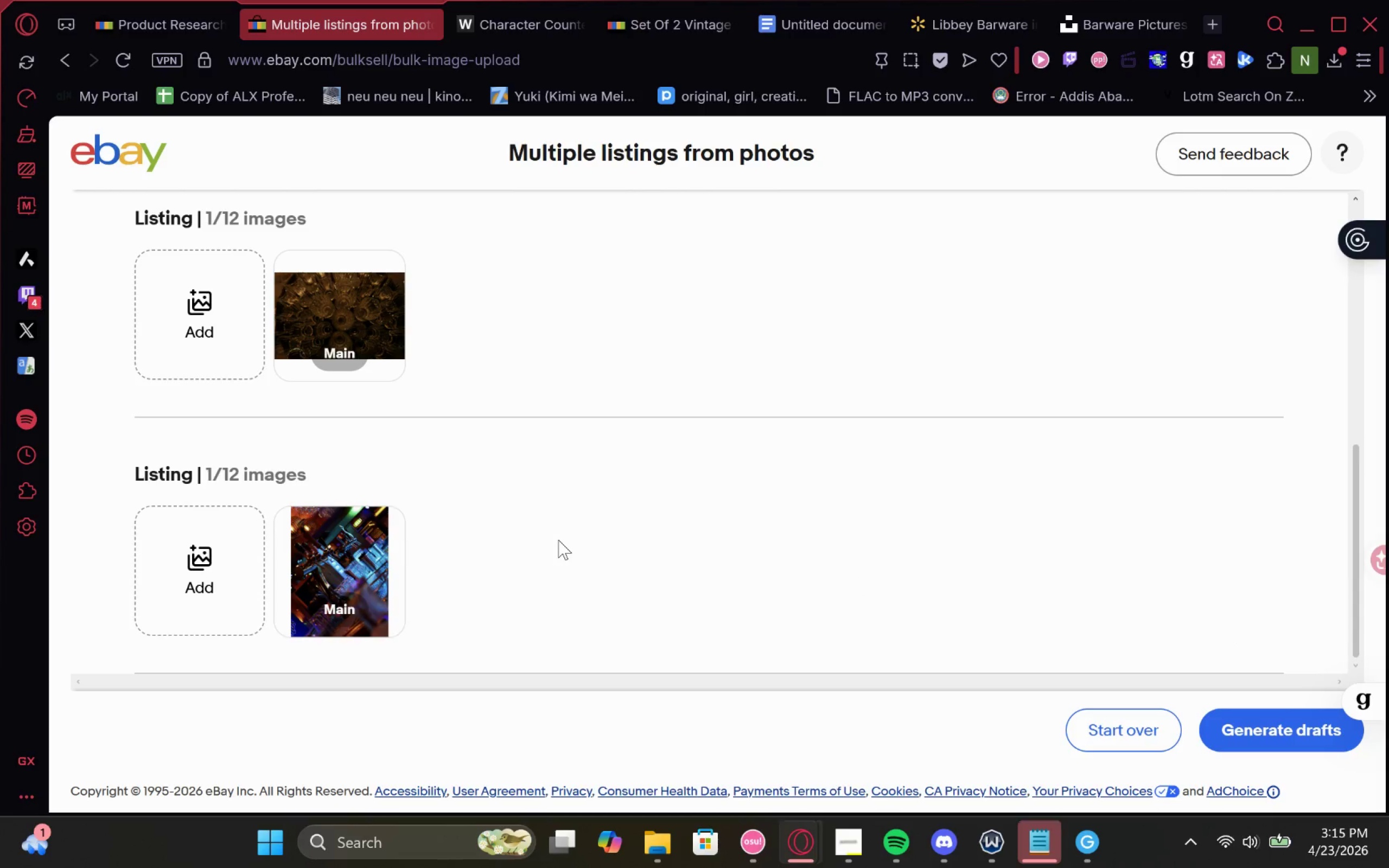 
scroll: coordinate [558, 540], scroll_direction: up, amount: 3.0
 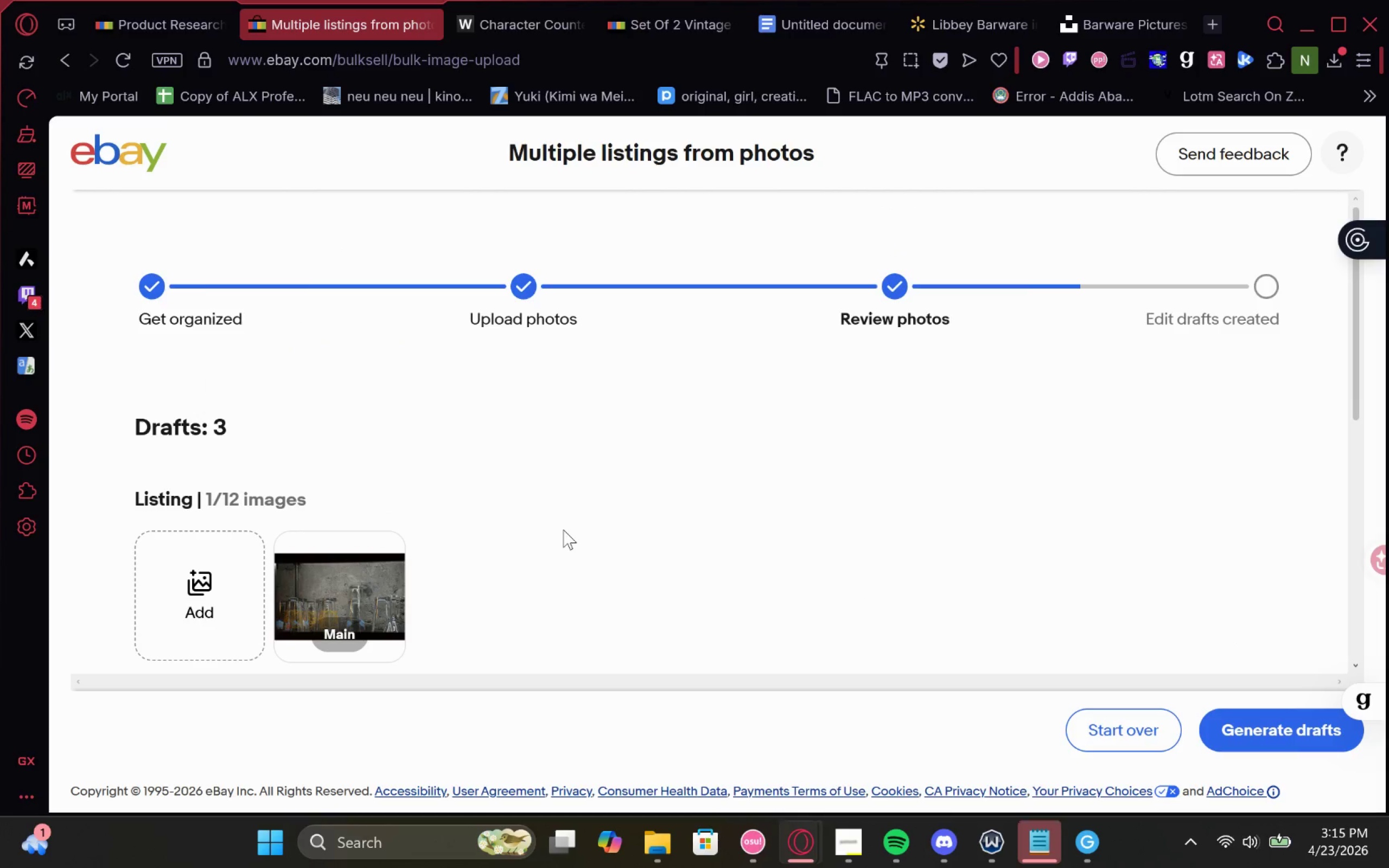 
scroll: coordinate [583, 522], scroll_direction: down, amount: 5.0
 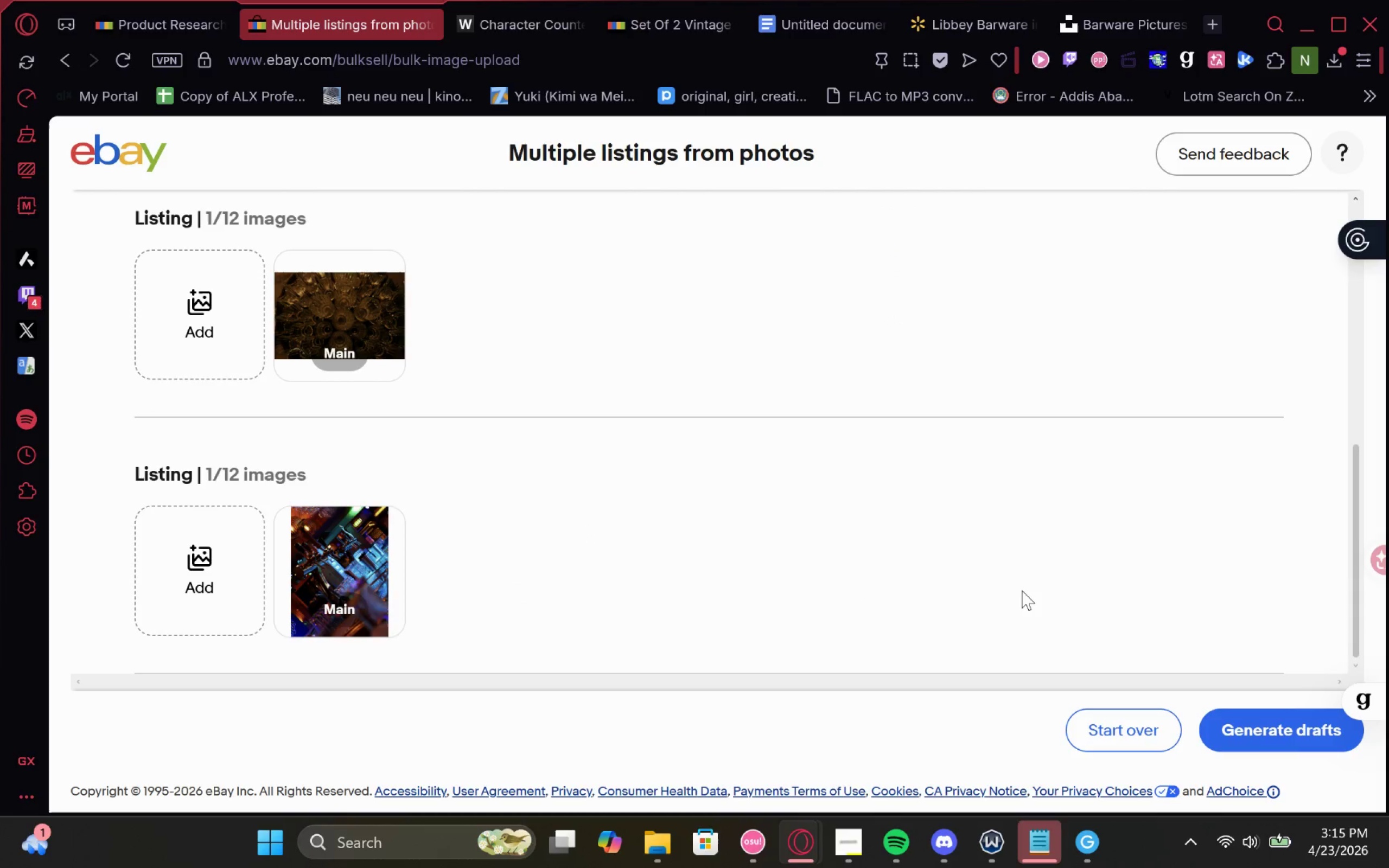 
scroll: coordinate [1022, 590], scroll_direction: up, amount: 2.0
 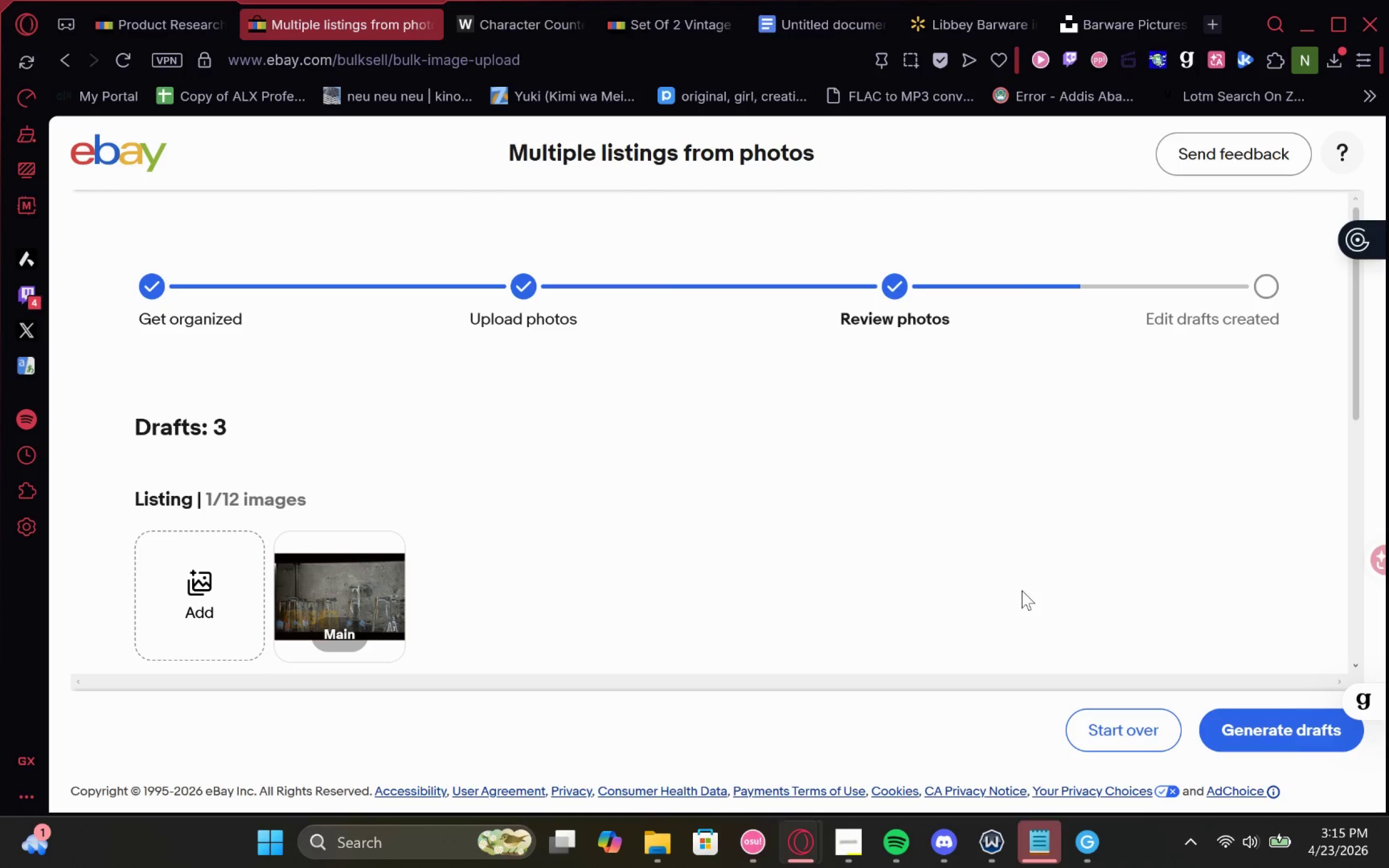 
left_click([1104, 721])
 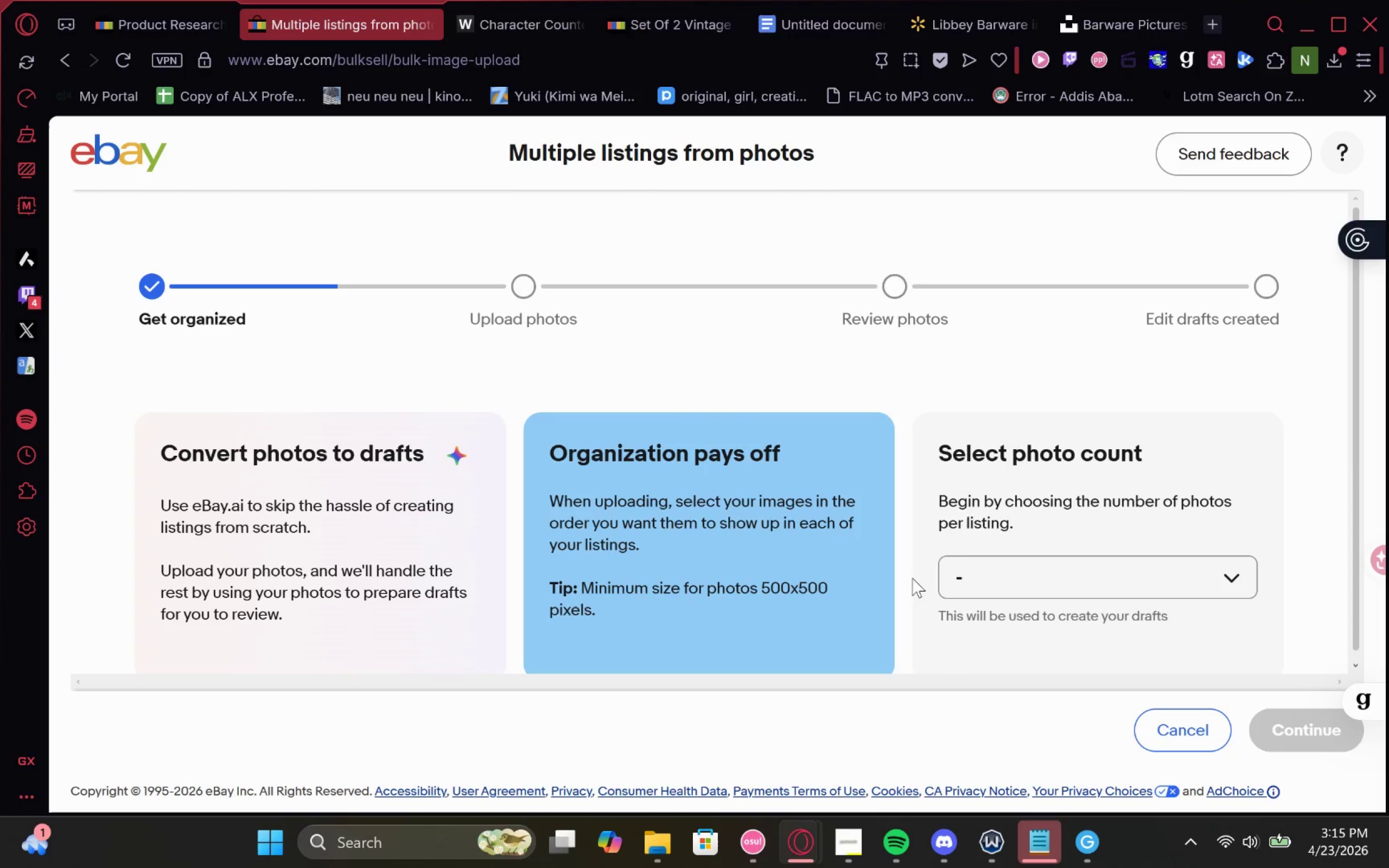 
scroll: coordinate [987, 514], scroll_direction: none, amount: 0.0
 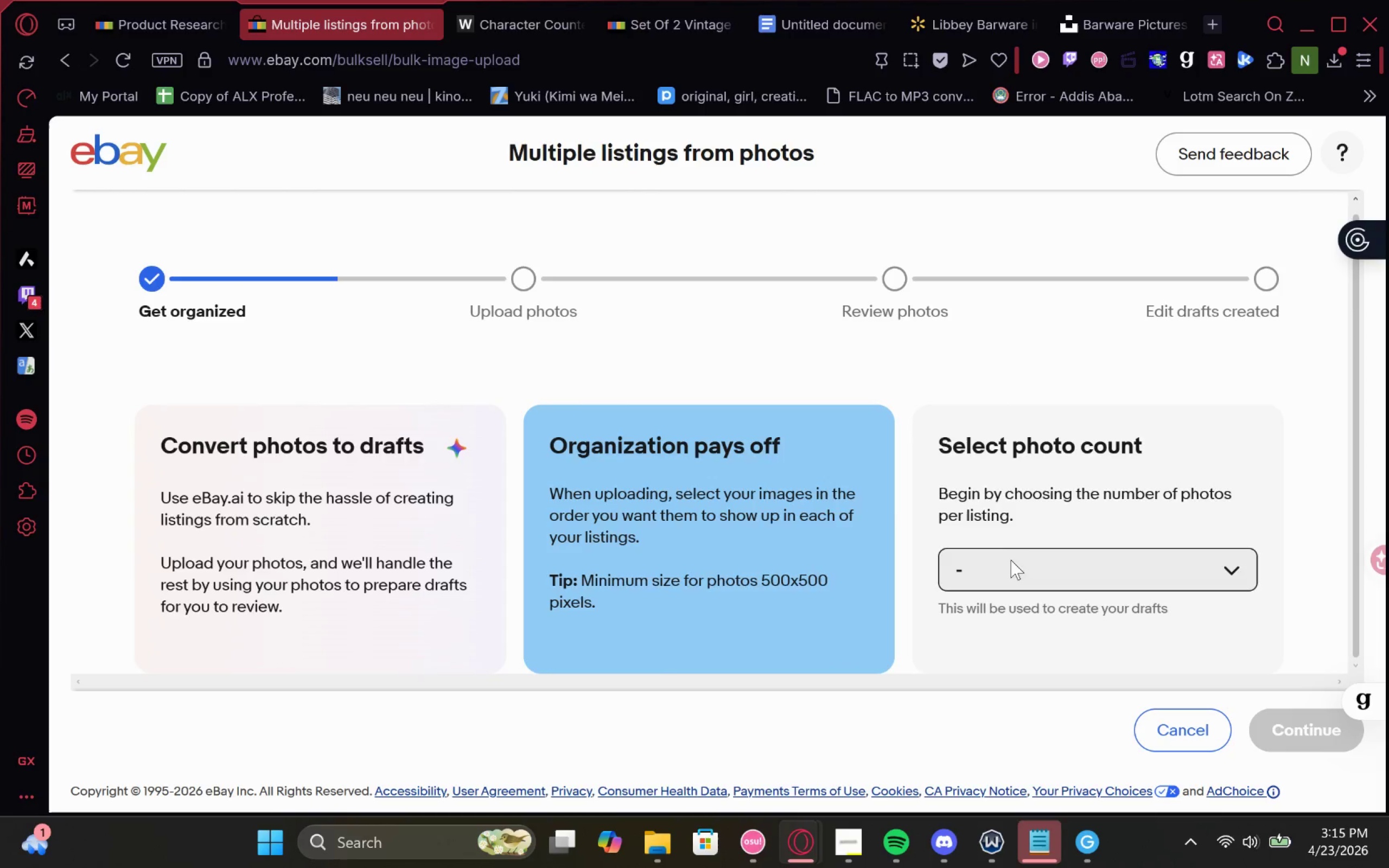 
left_click([1012, 568])
 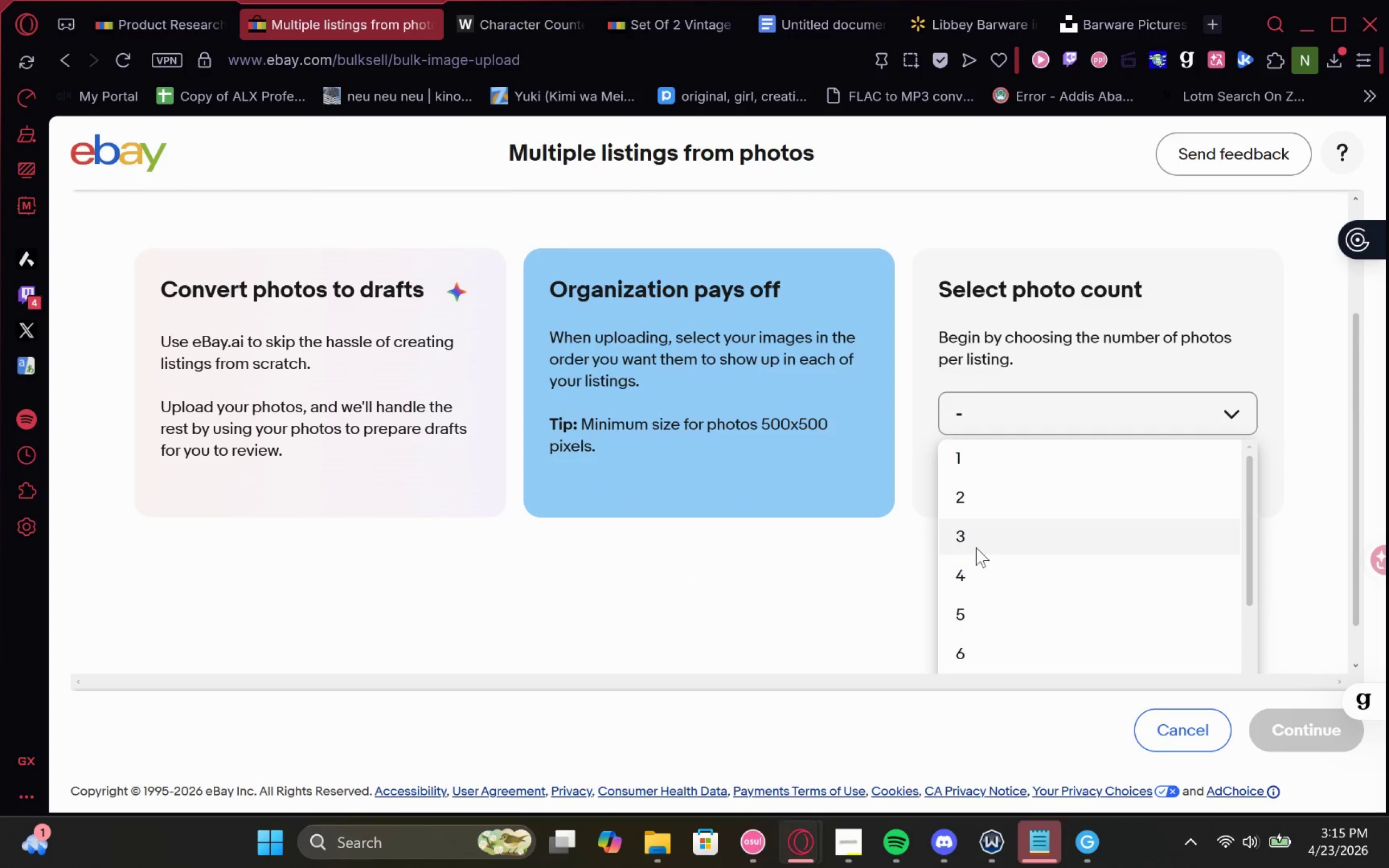 
left_click([980, 545])
 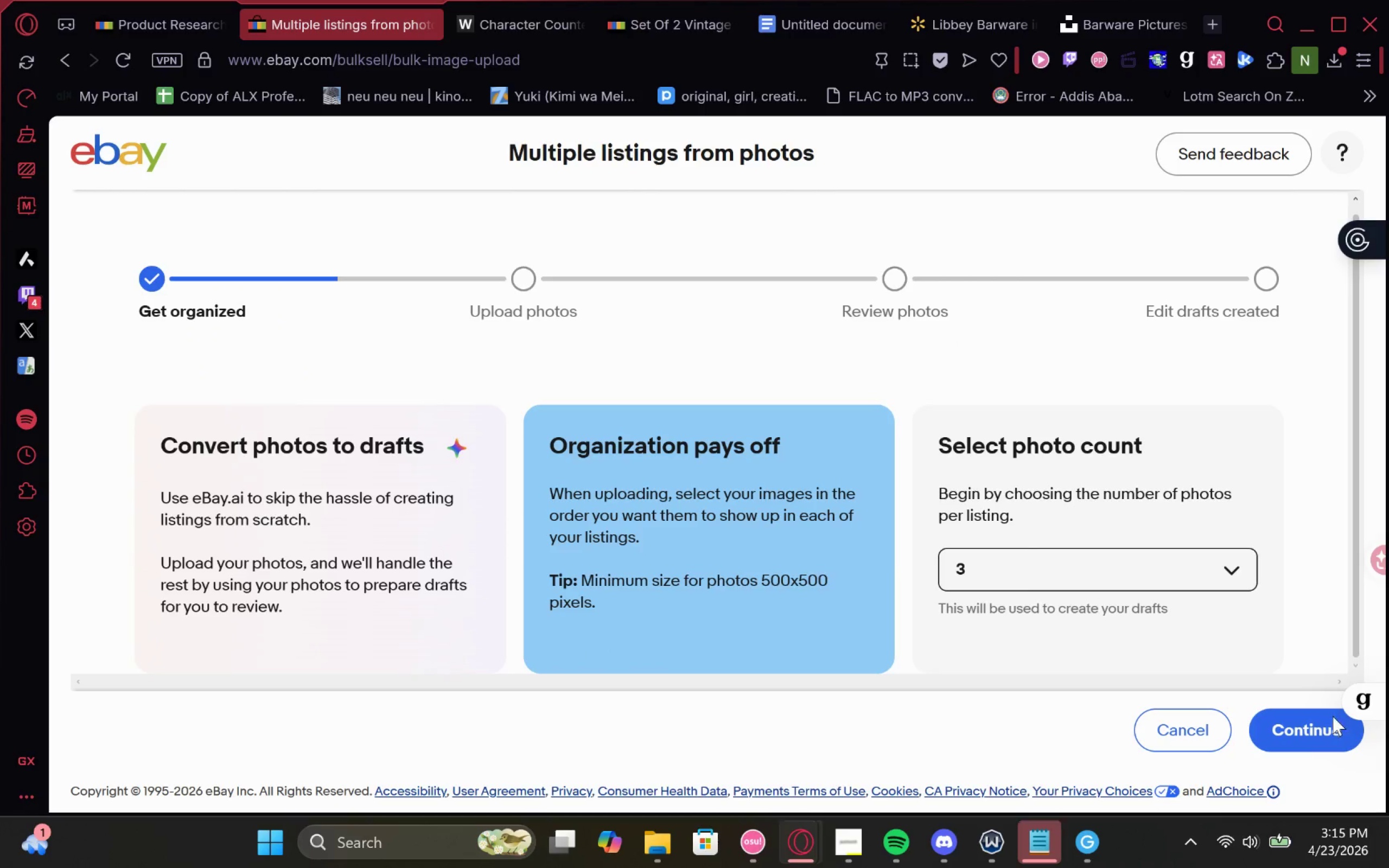 
left_click([1331, 730])
 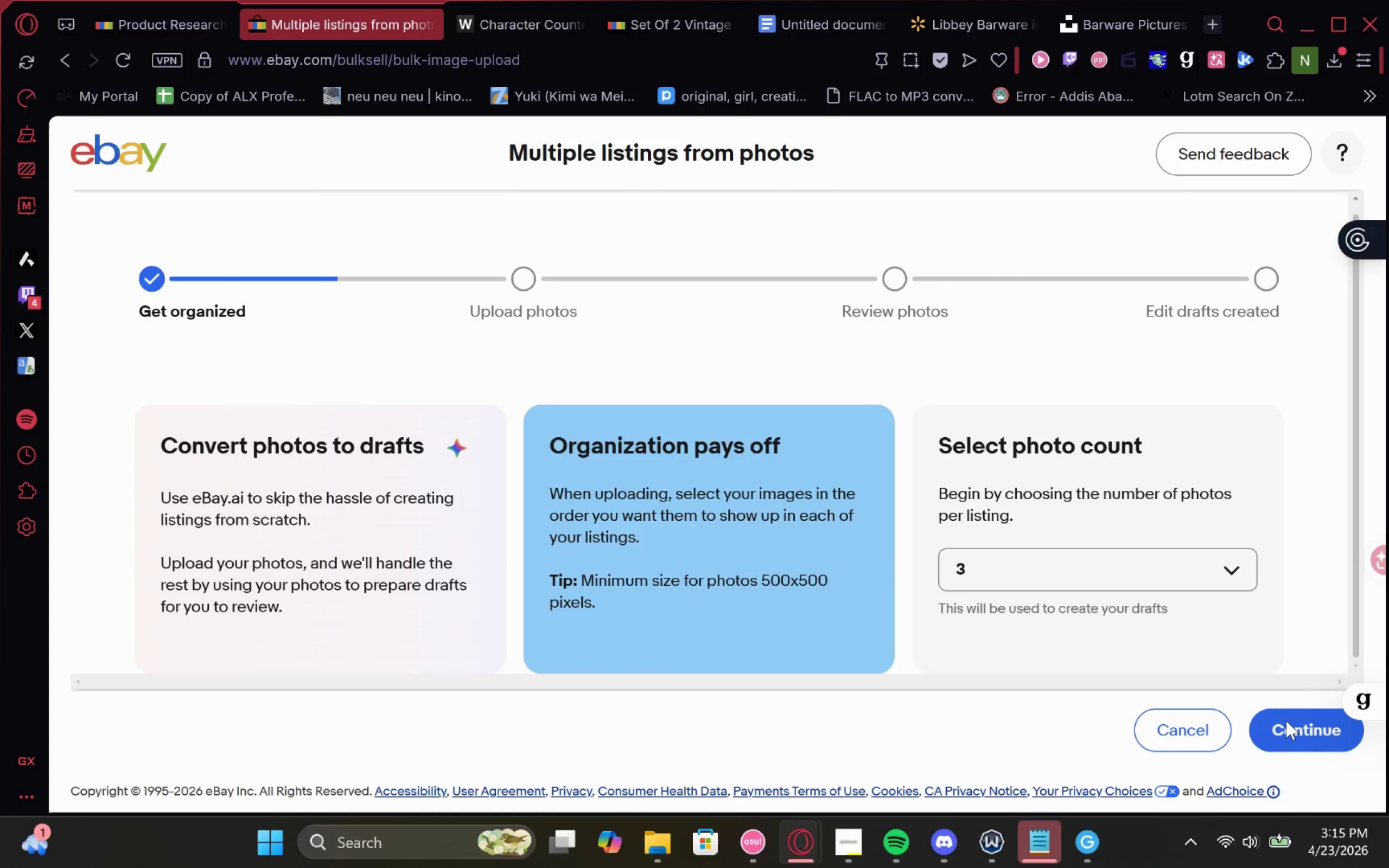 
left_click([1286, 731])
 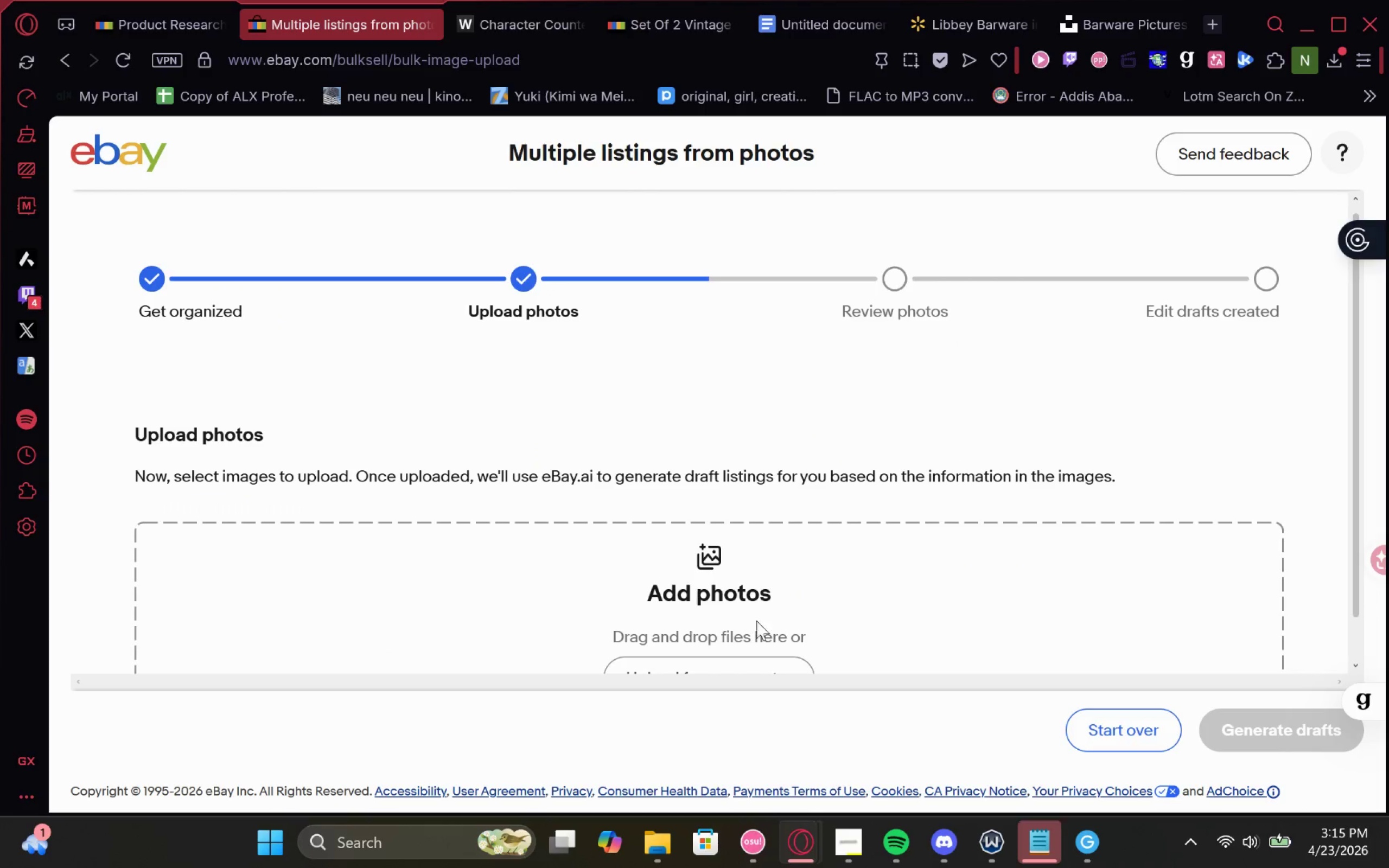 
left_click([742, 663])
 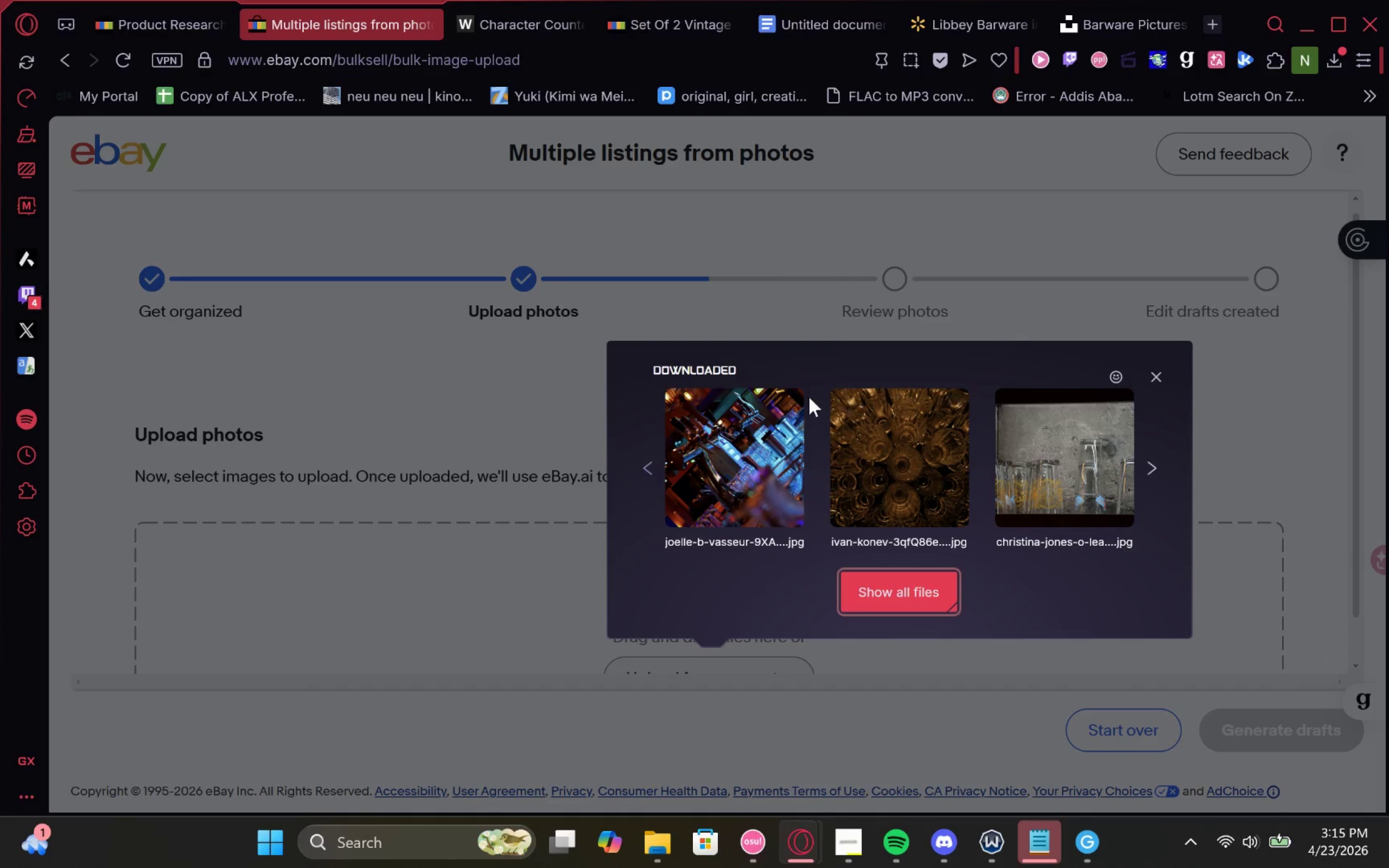 
left_click([797, 403])
 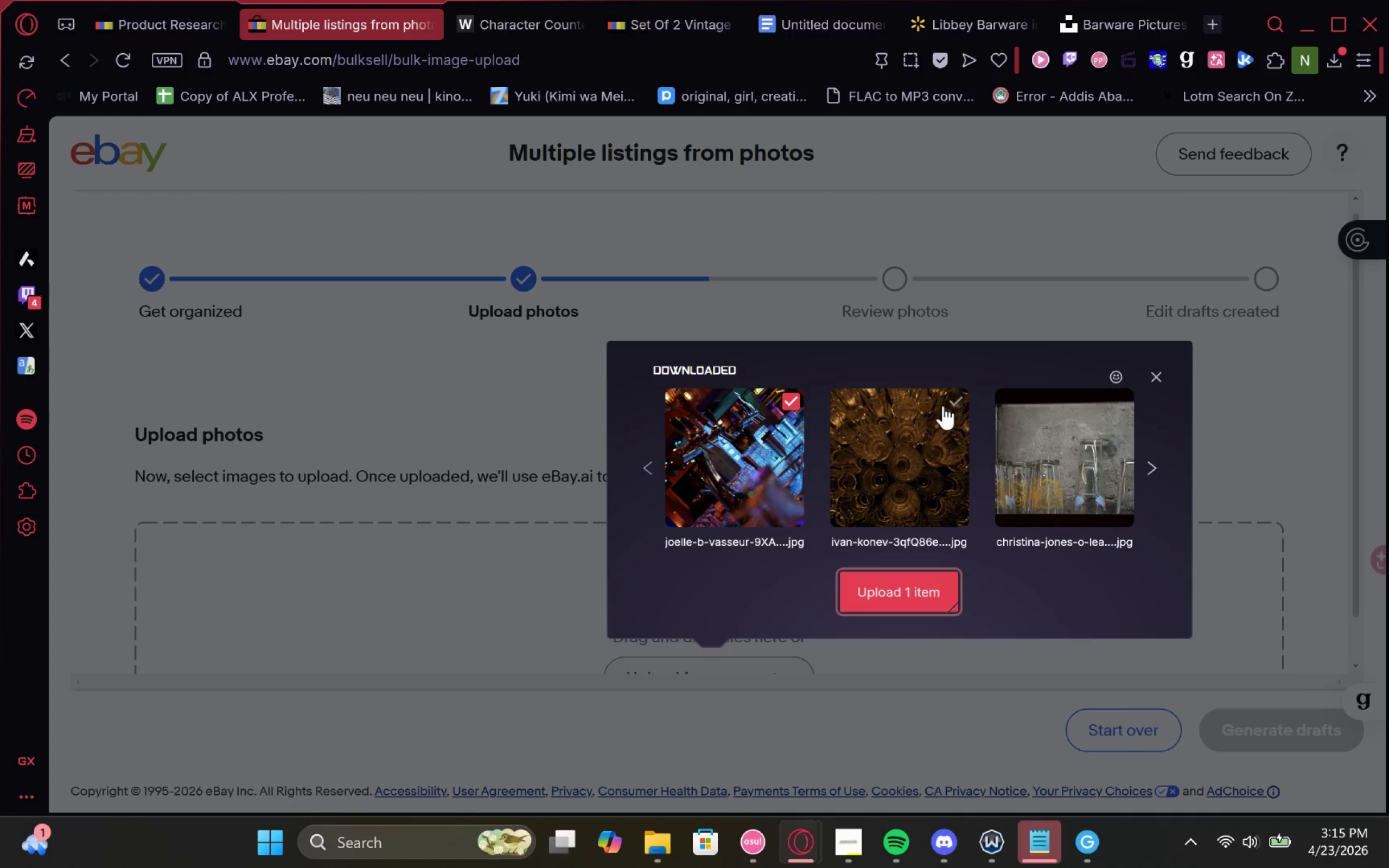 
left_click([960, 404])
 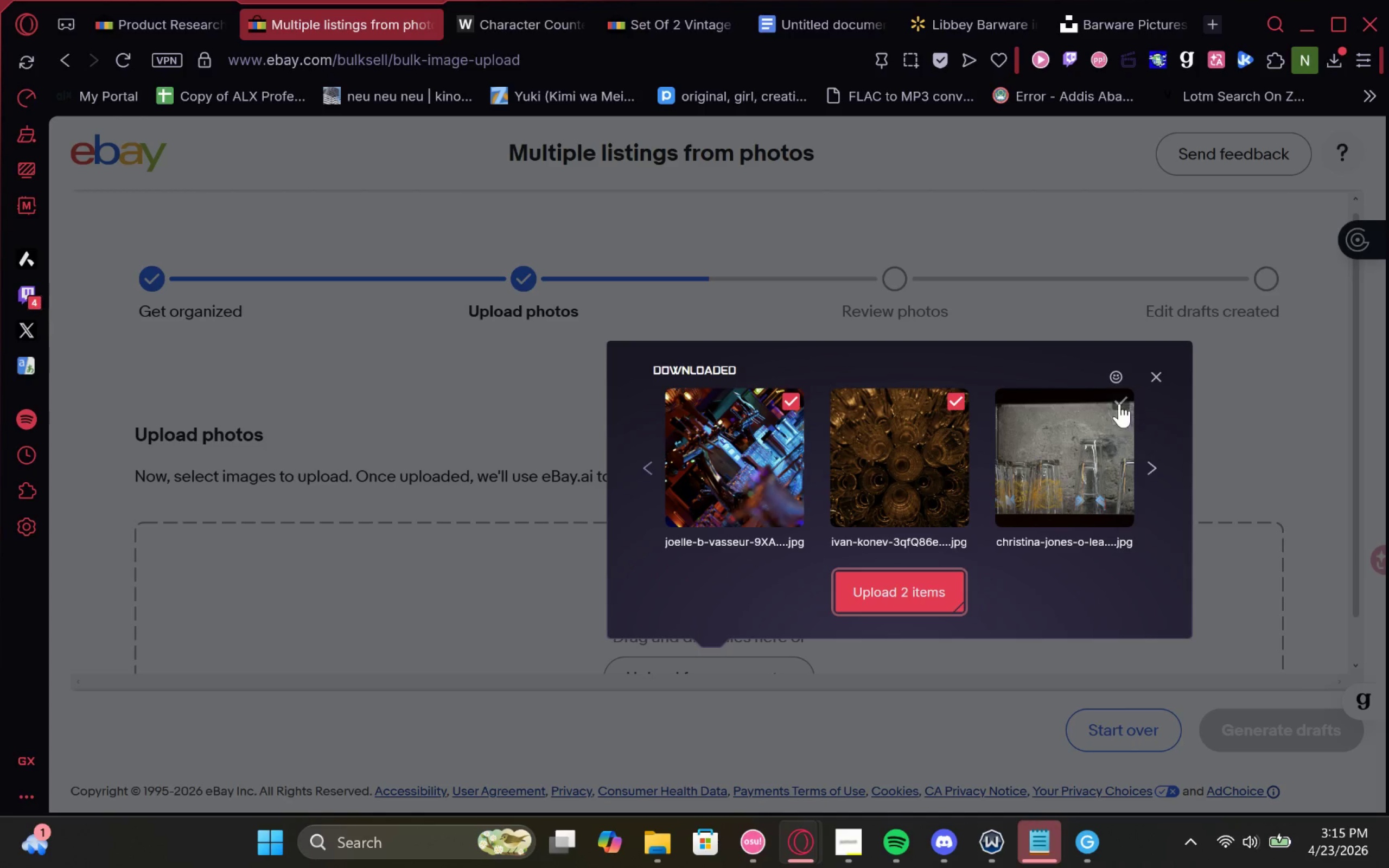 
left_click([1117, 403])
 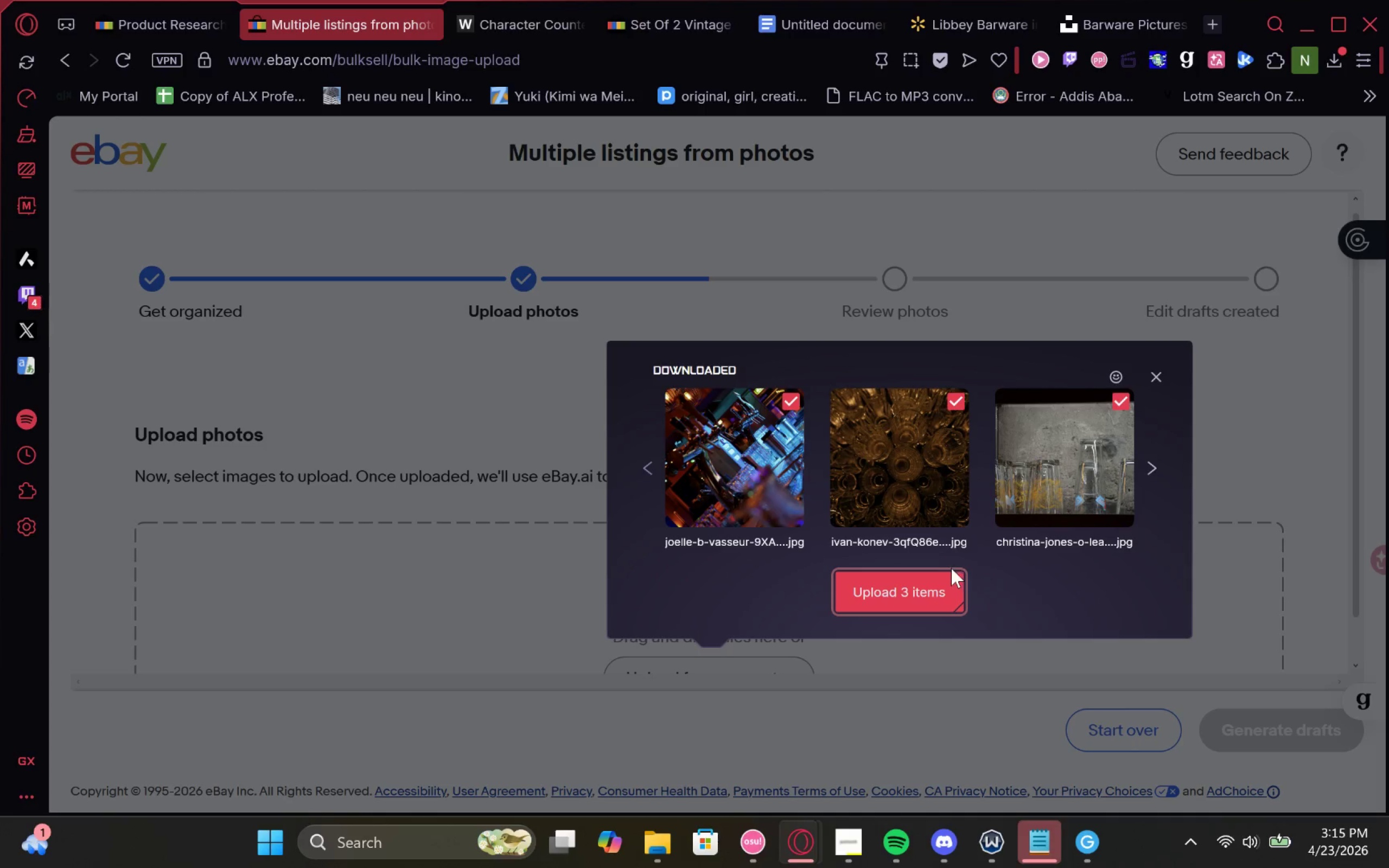 
left_click([942, 589])
 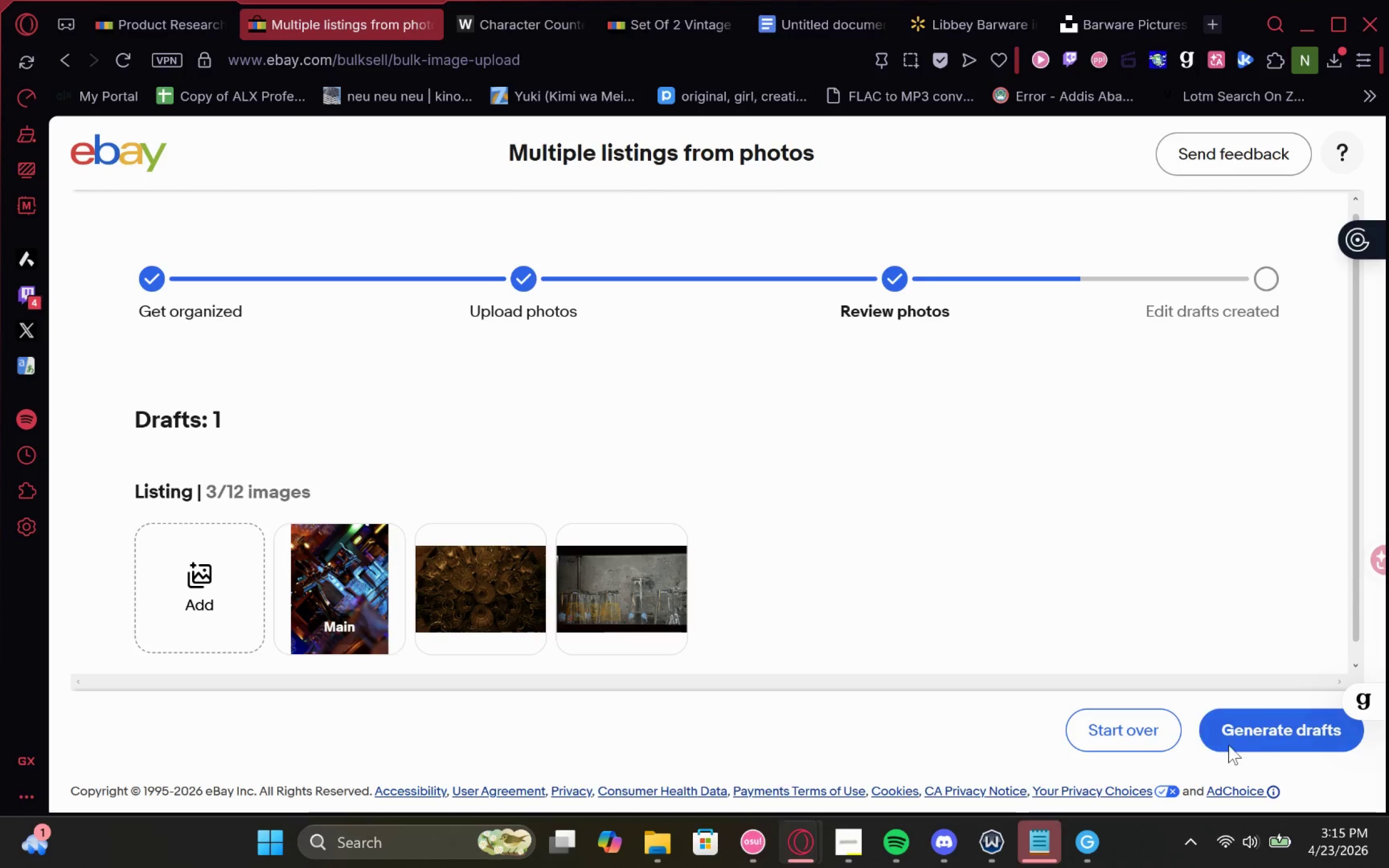 
left_click([1283, 722])
 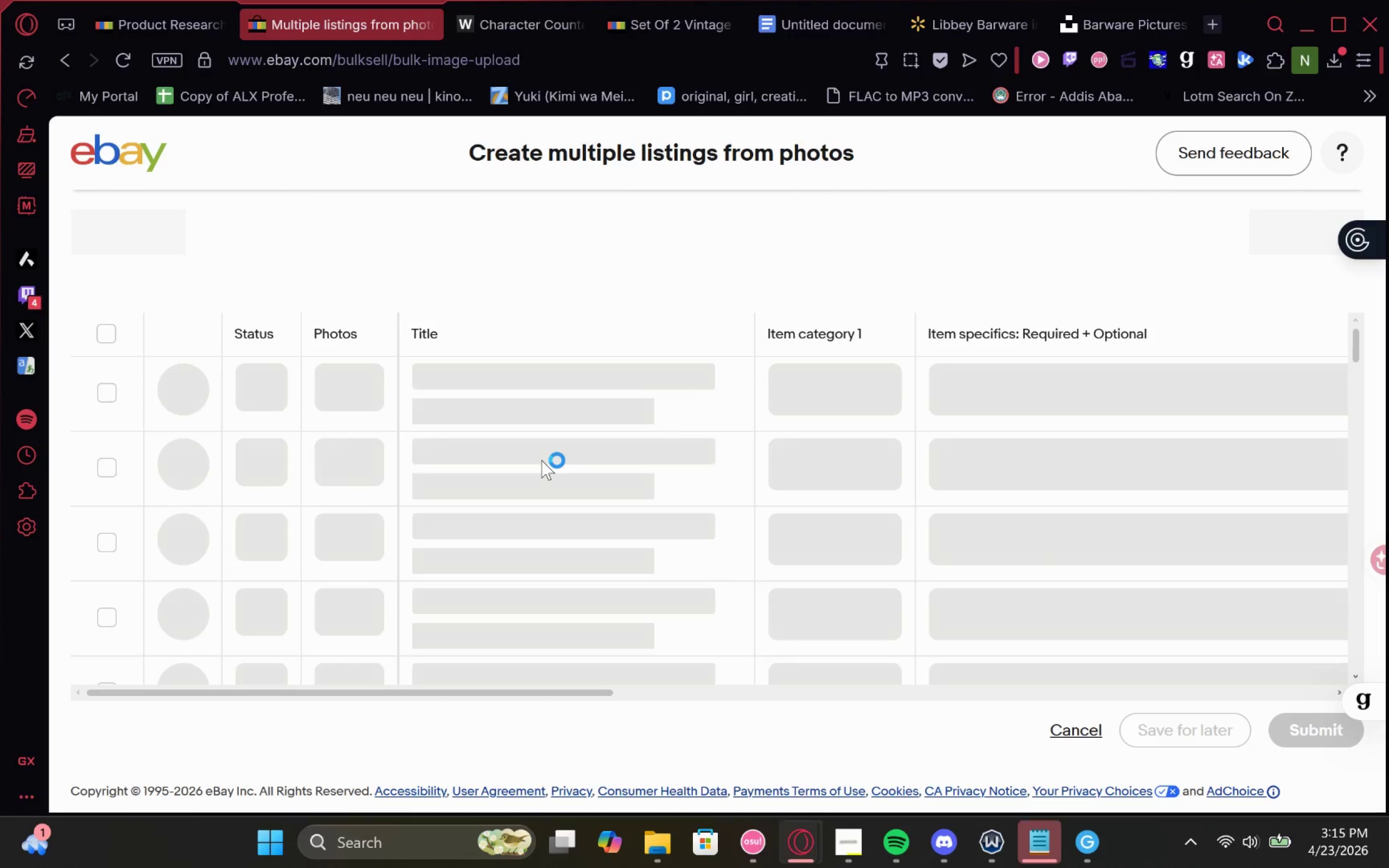 
wait(8.18)
 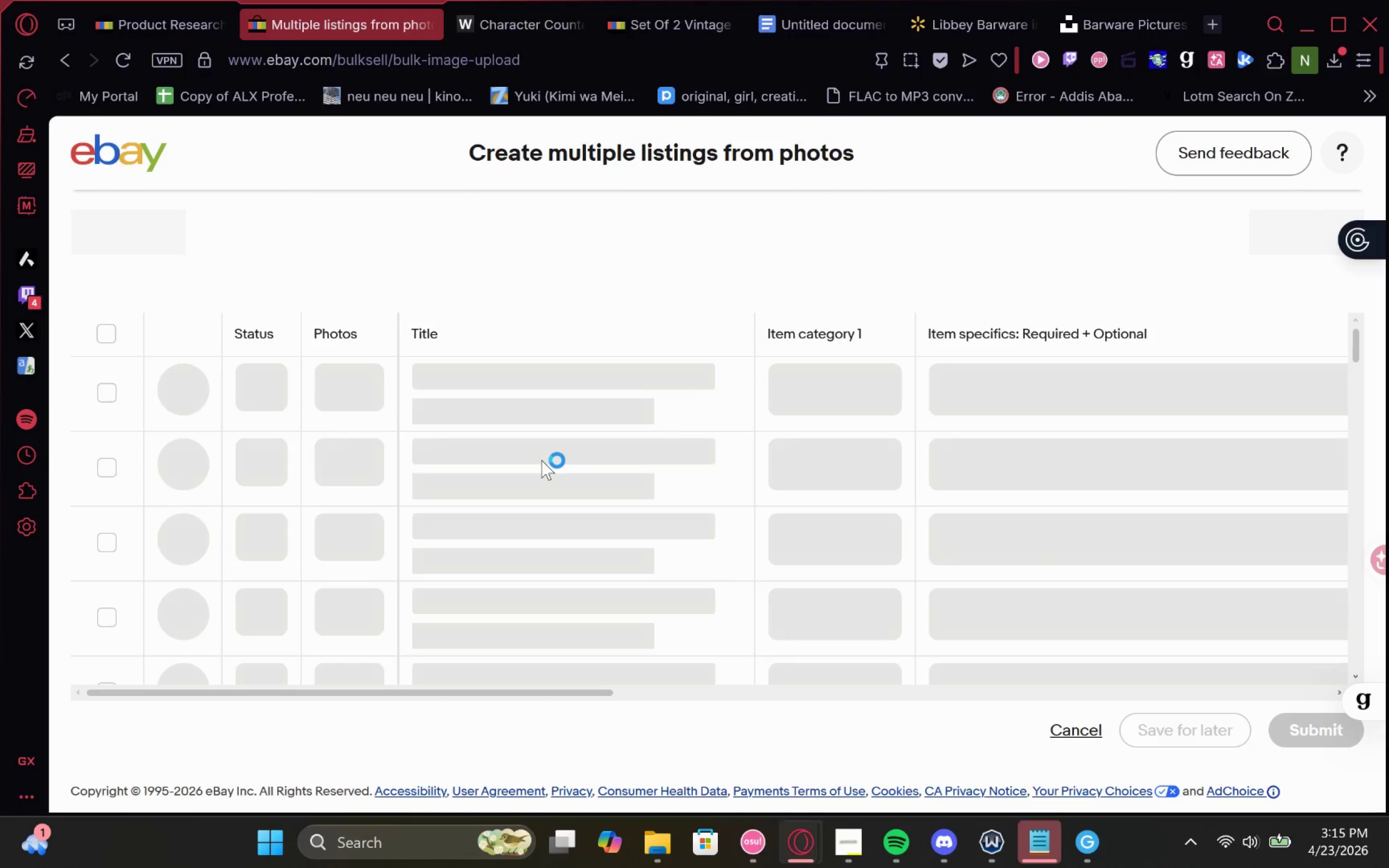 
left_click([848, 771])
 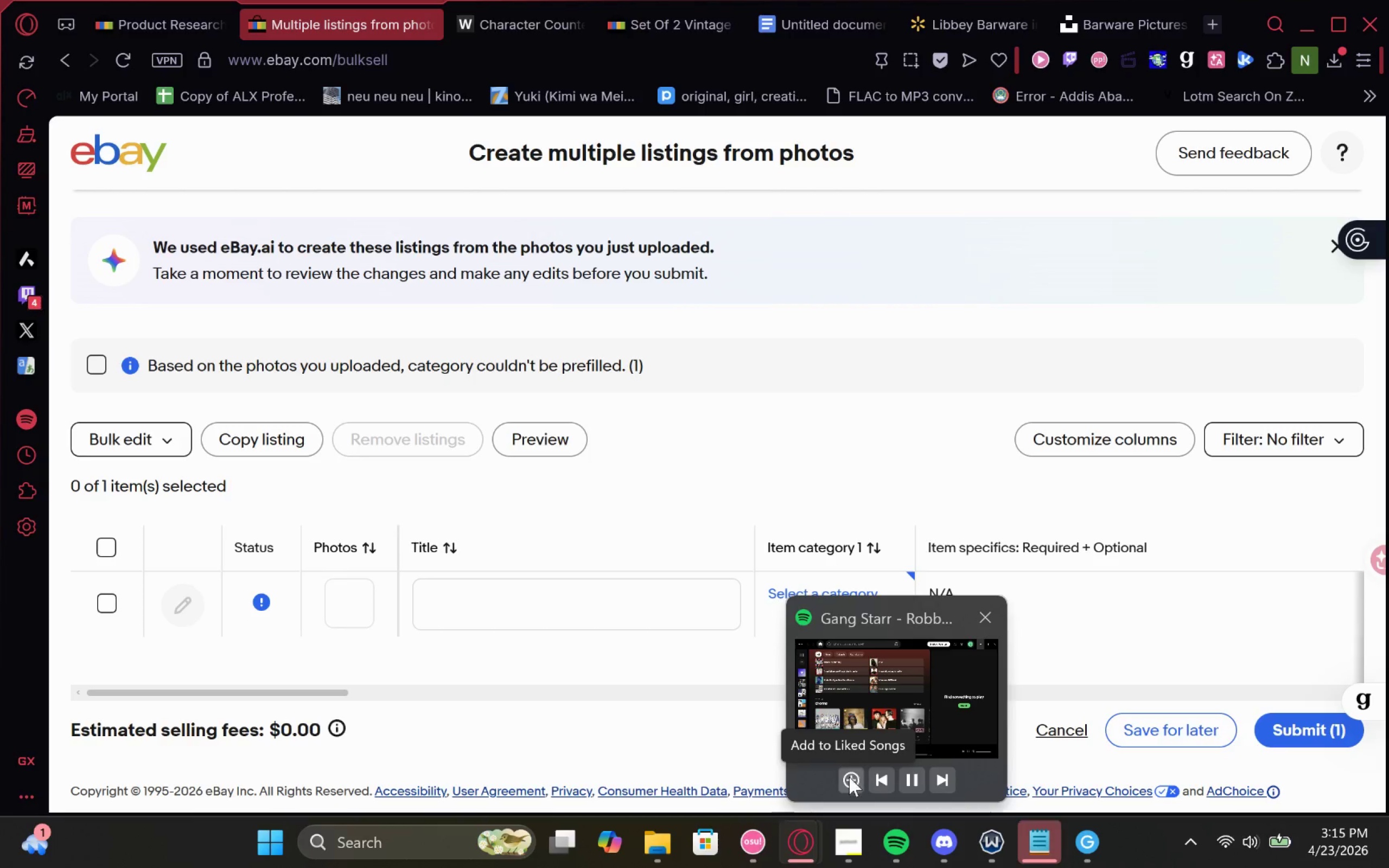 
wait(5.38)
 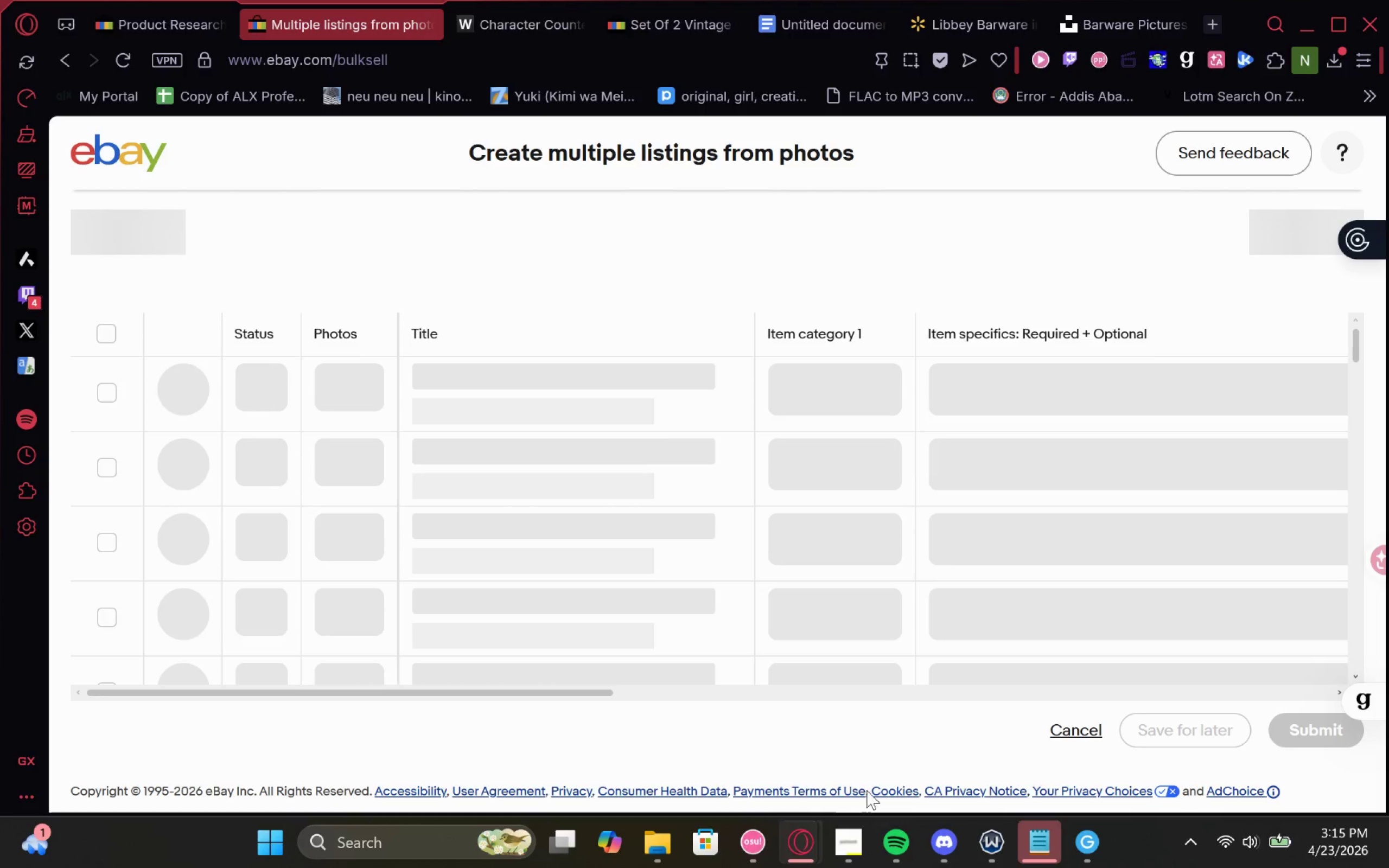 
left_click([851, 776])
 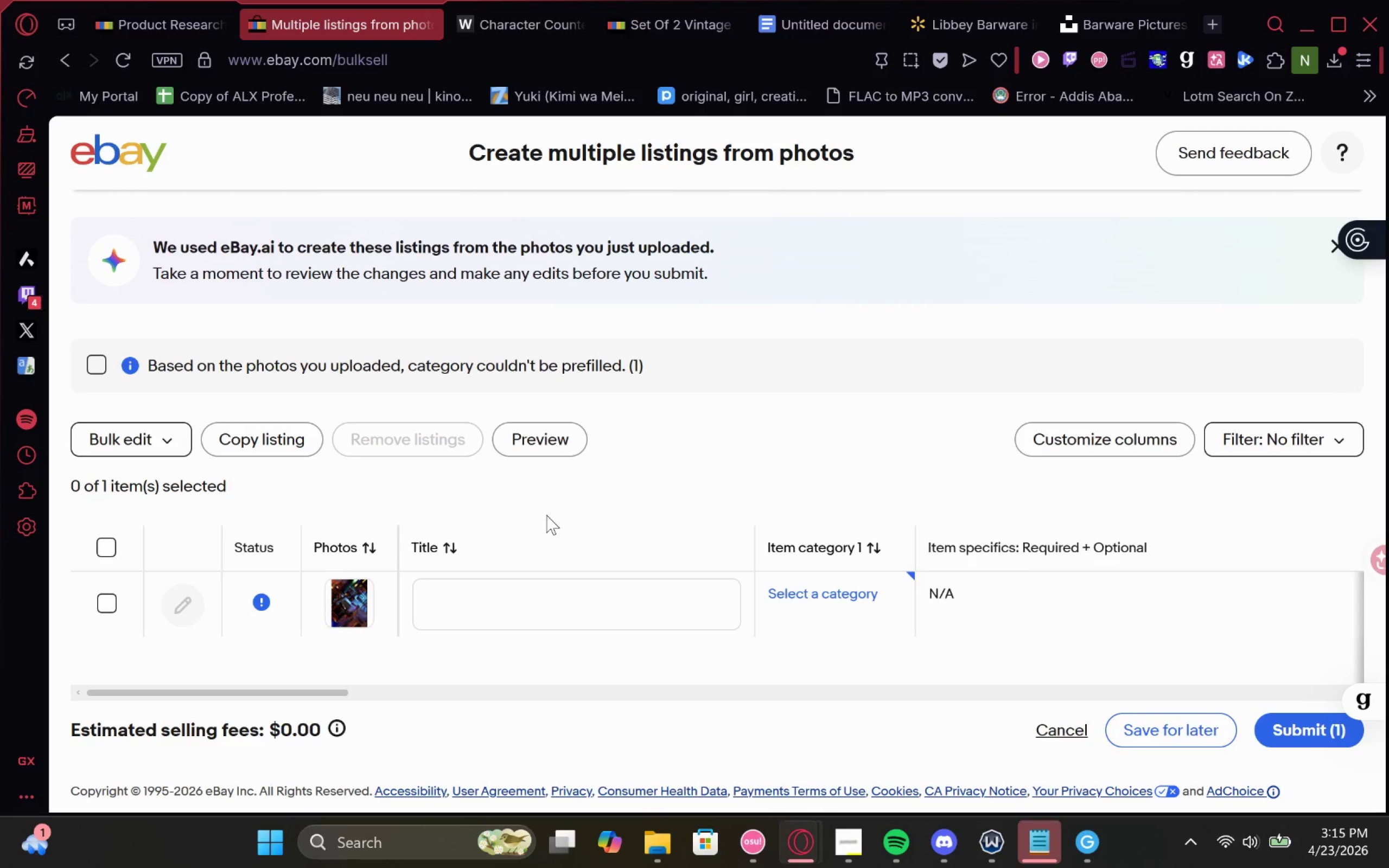 
left_click([483, 590])
 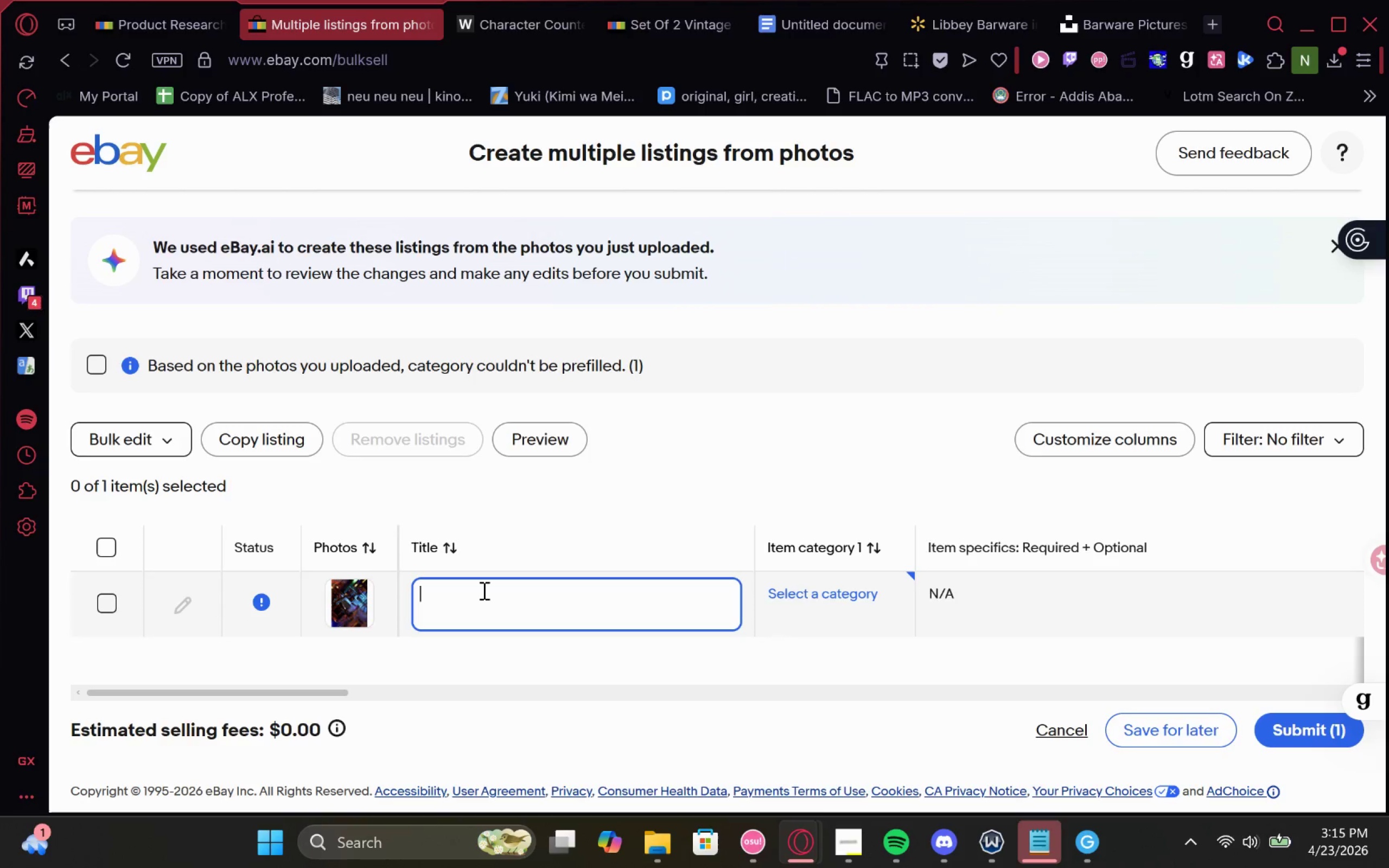 
key(Control+V)
 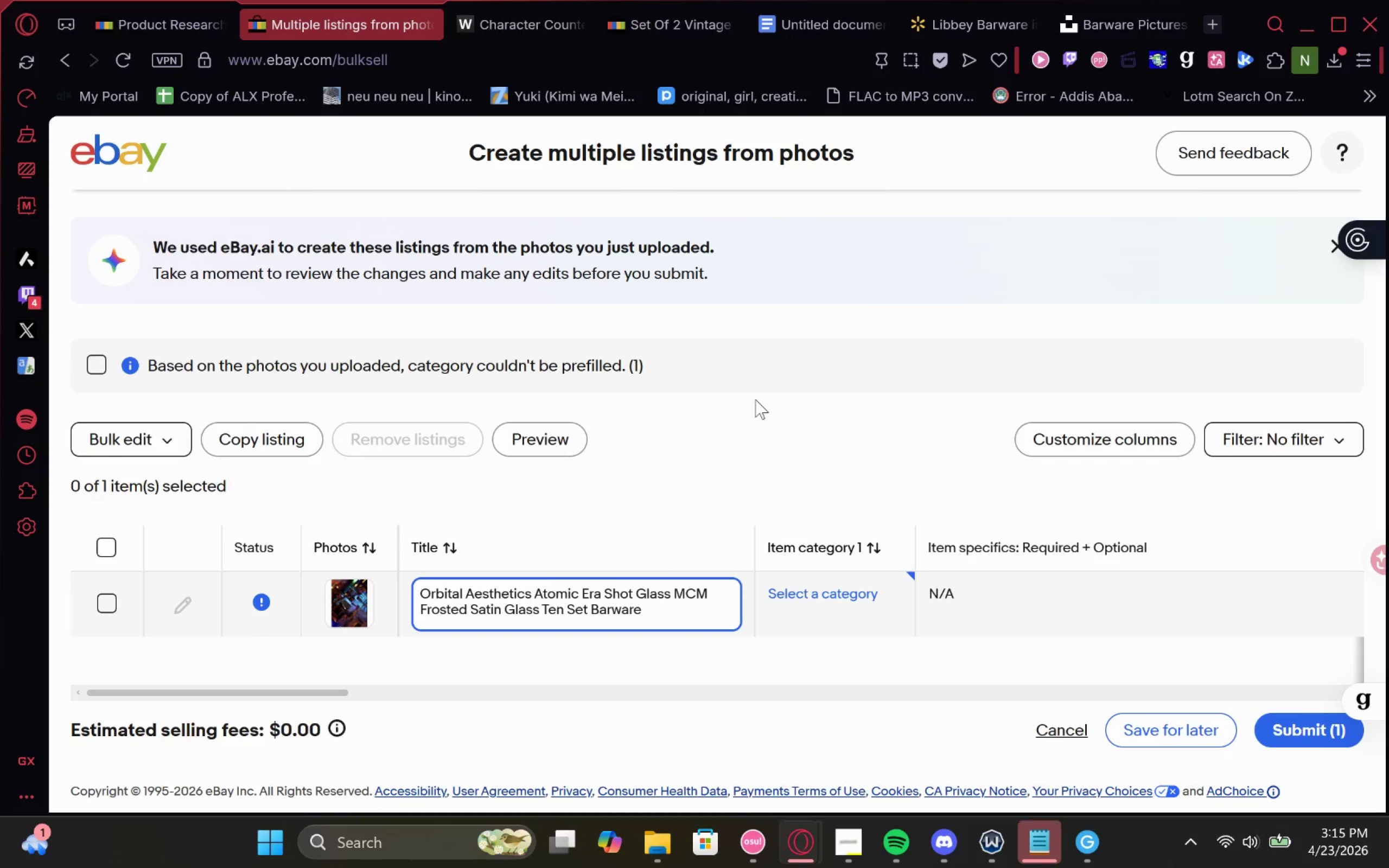 
left_click([757, 416])
 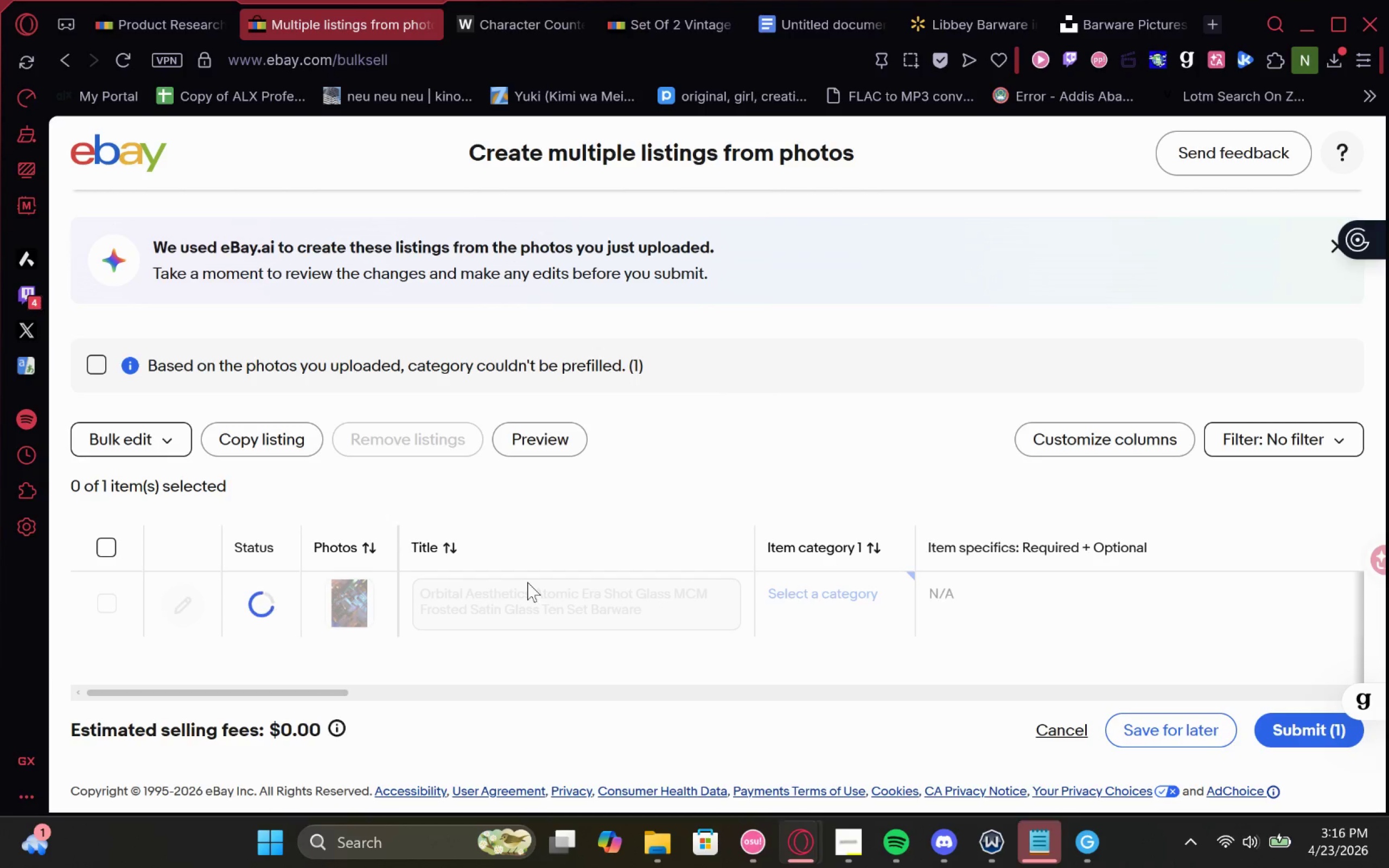 
wait(11.21)
 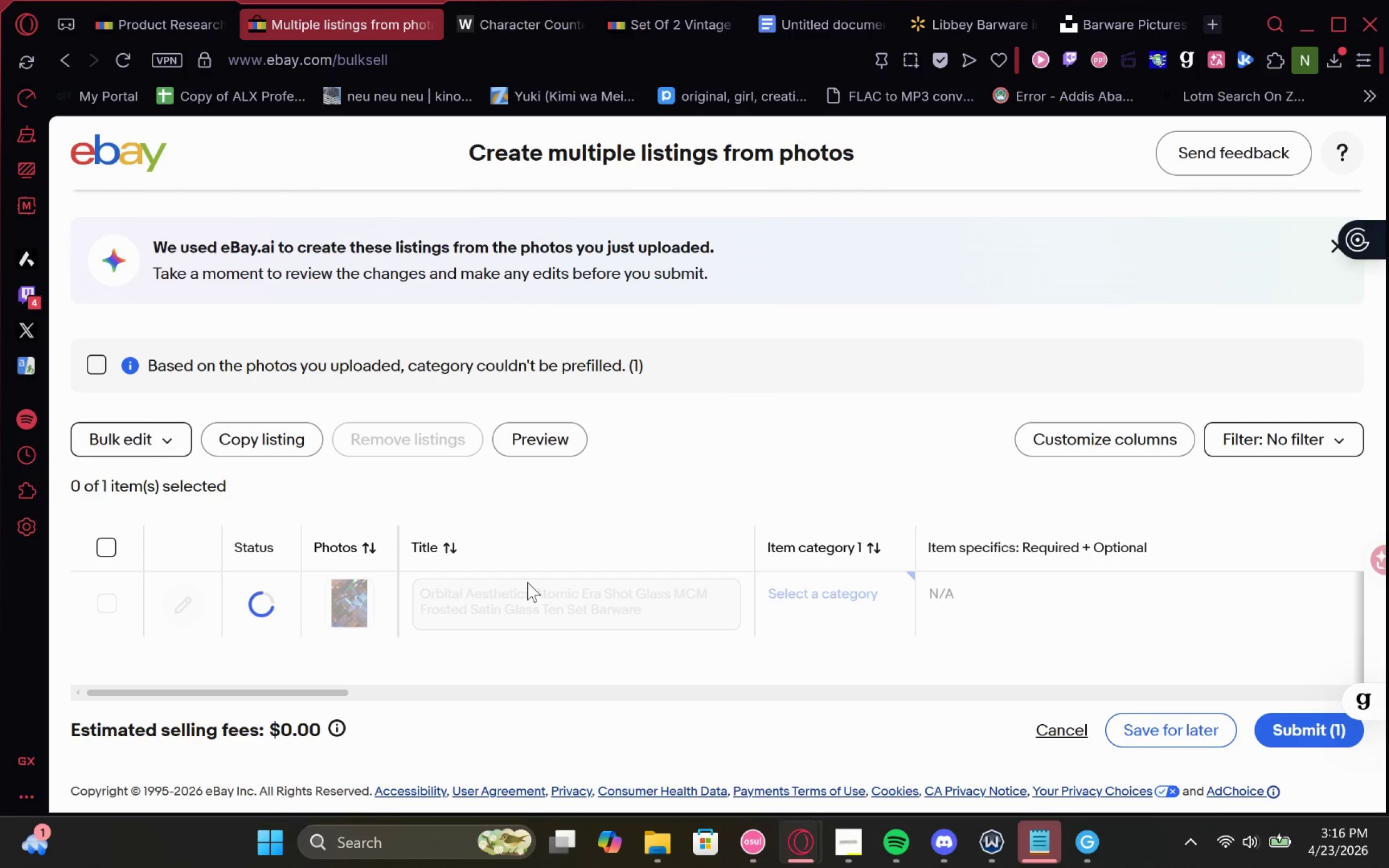 
left_click_drag(start_coordinate=[534, 590], to_coordinate=[391, 589])
 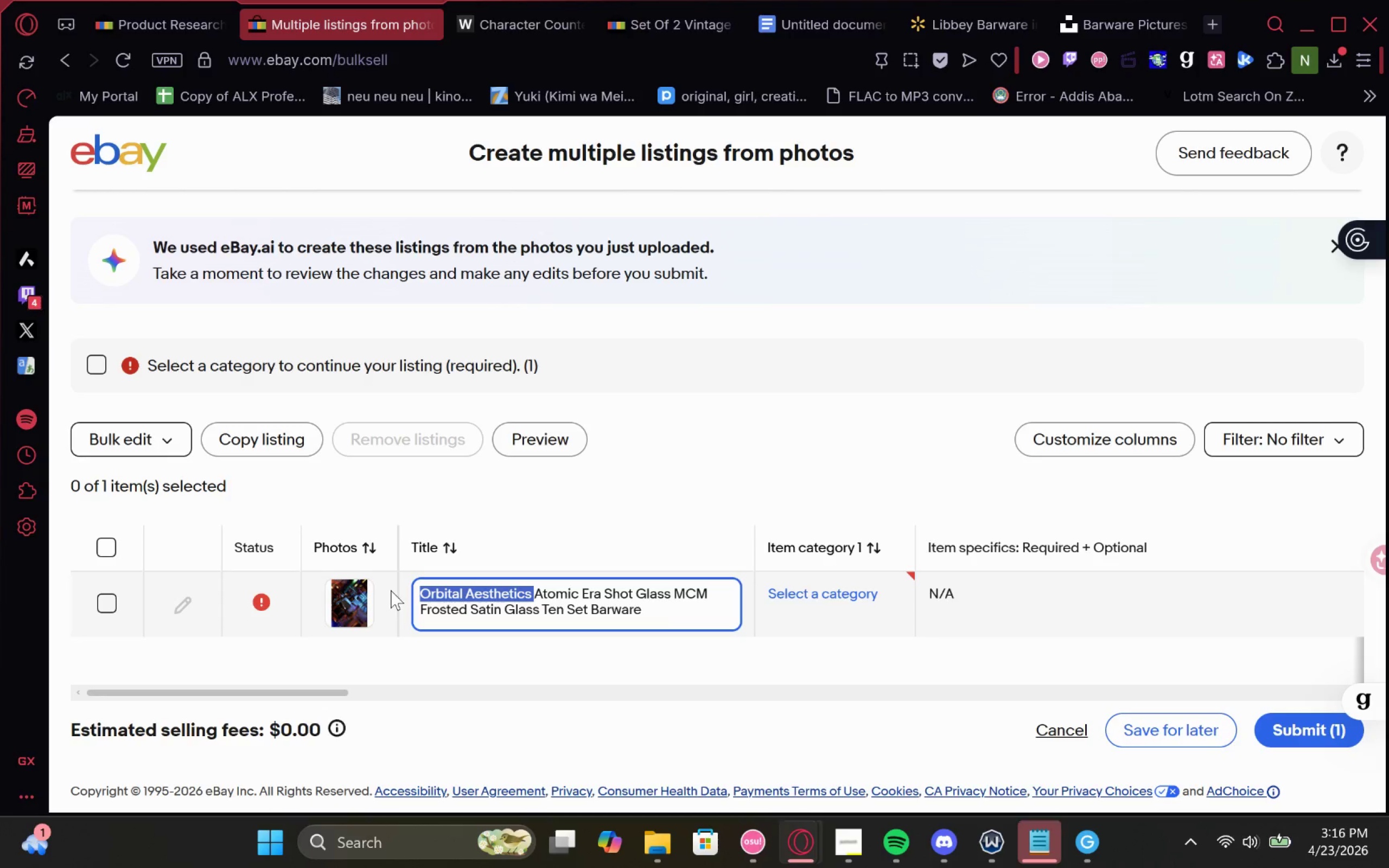 
key(Control+C)
 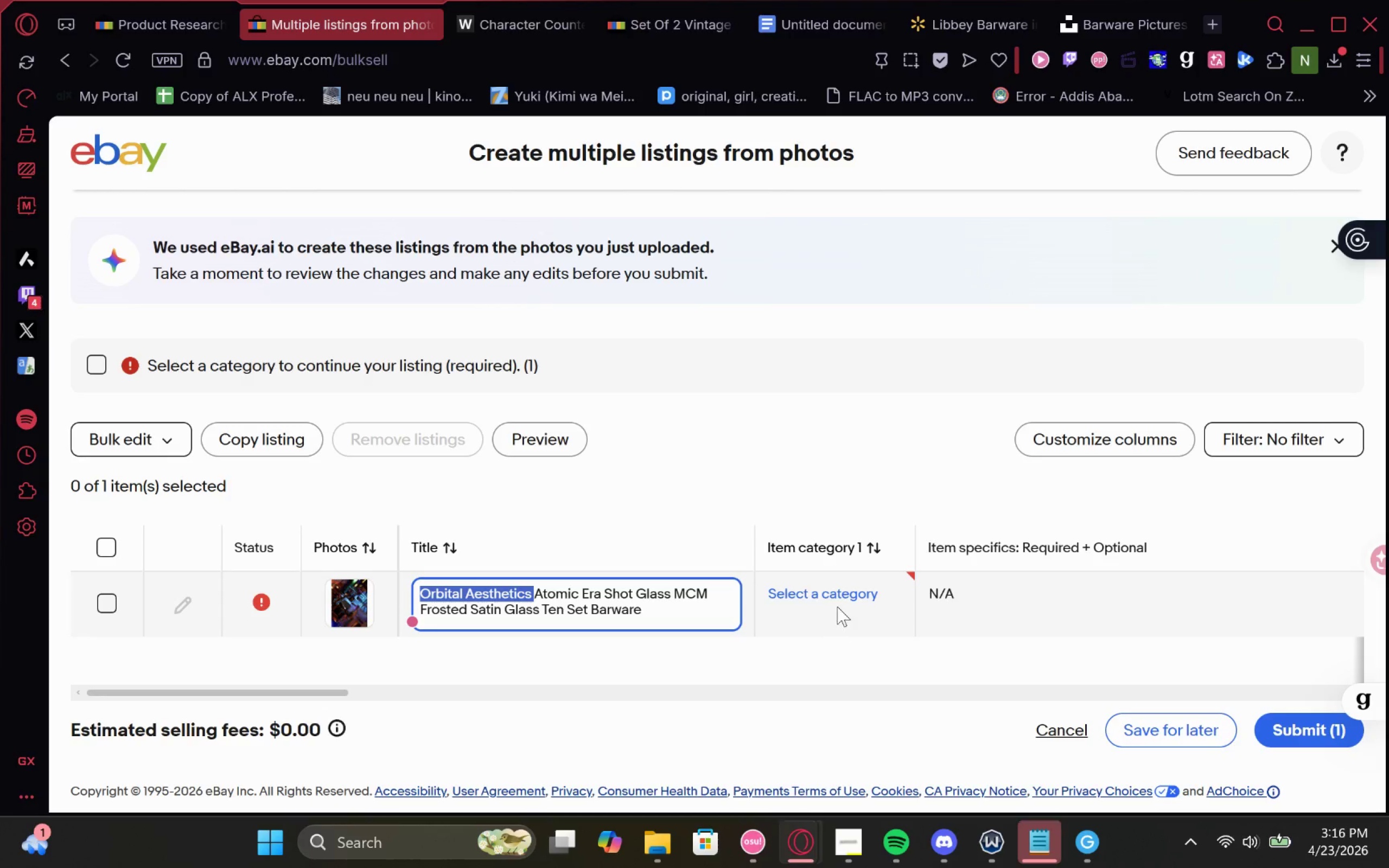 
left_click([843, 596])
 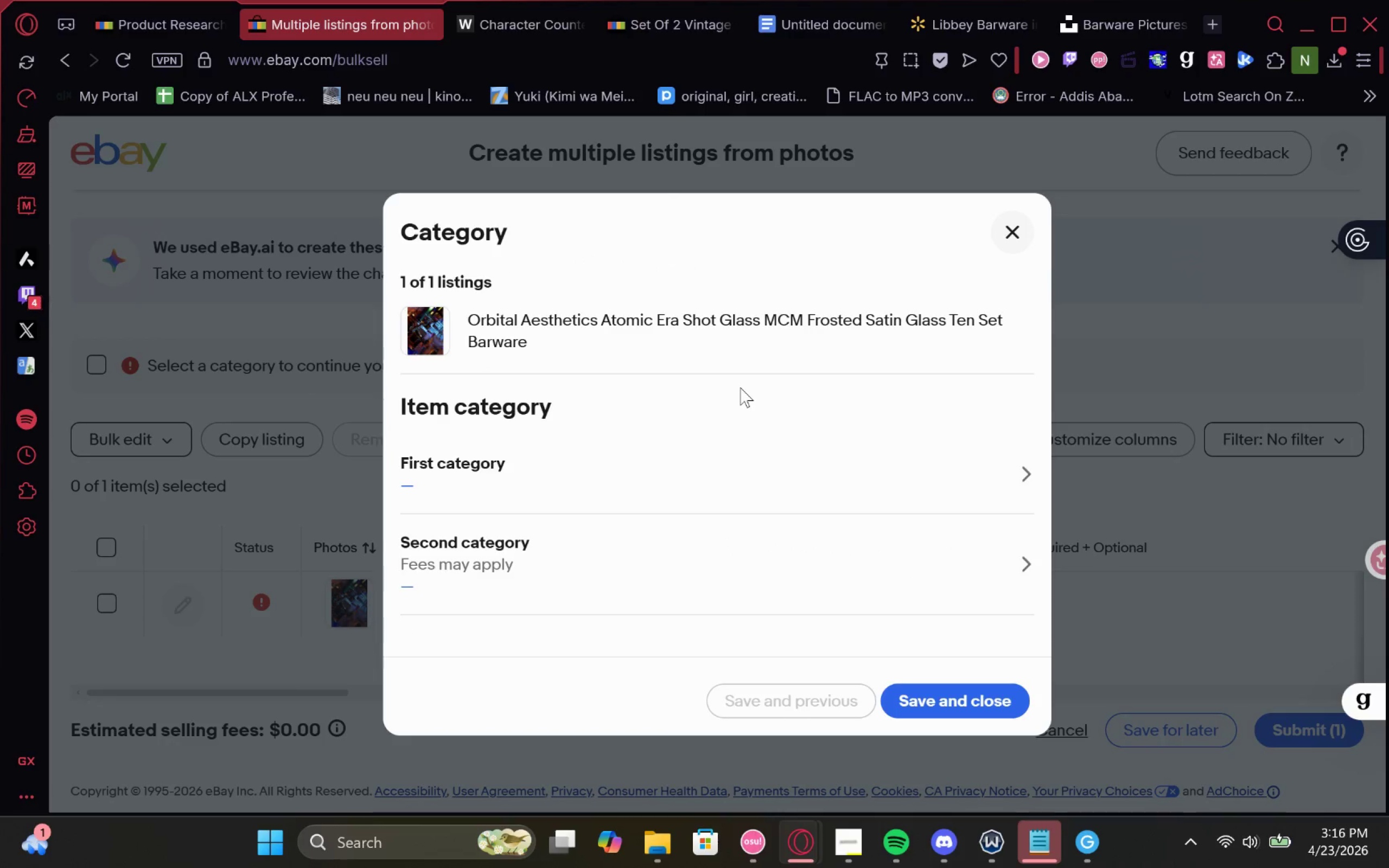 
left_click([630, 453])
 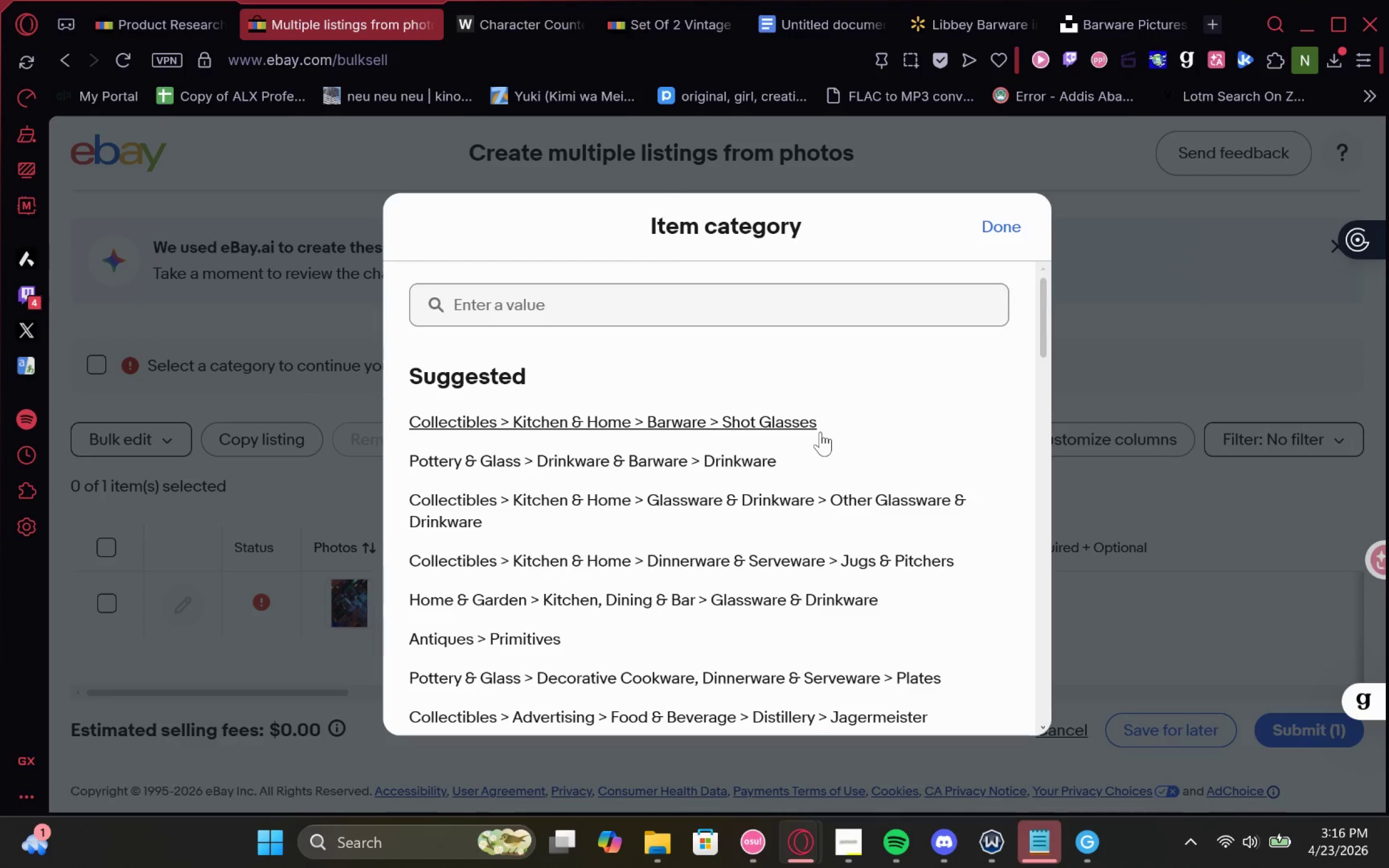 
left_click([810, 430])
 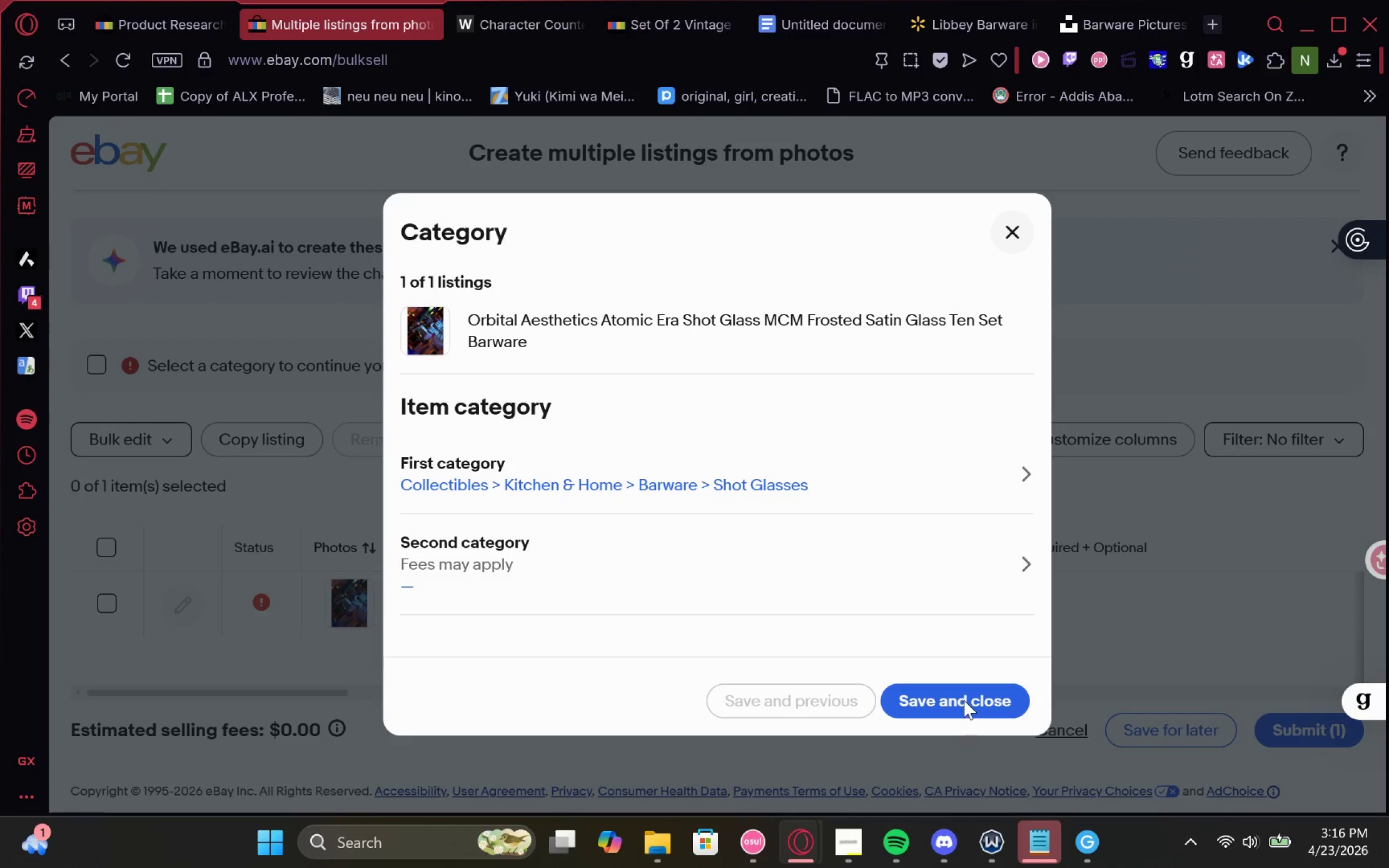 
left_click([959, 696])
 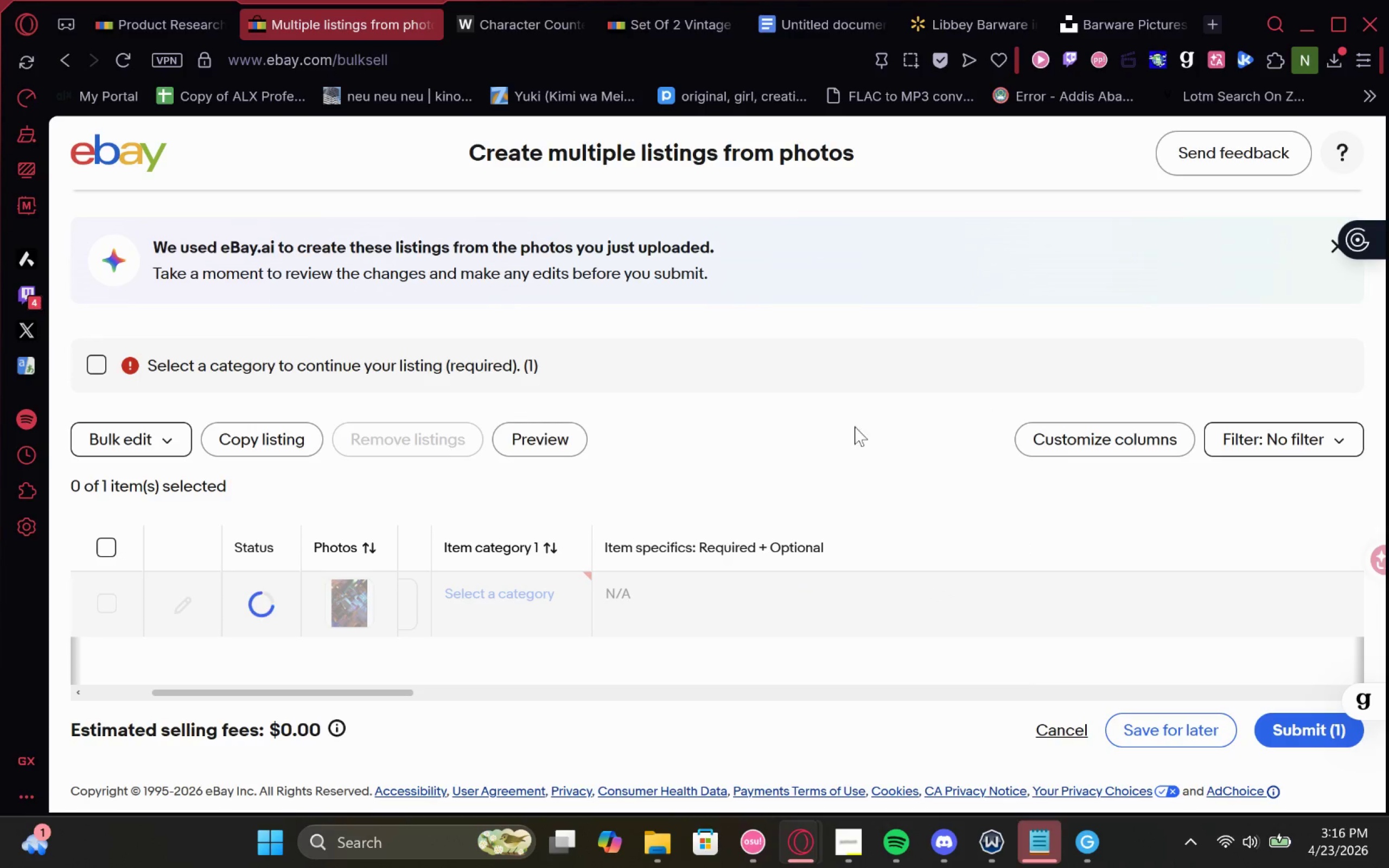 
wait(6.29)
 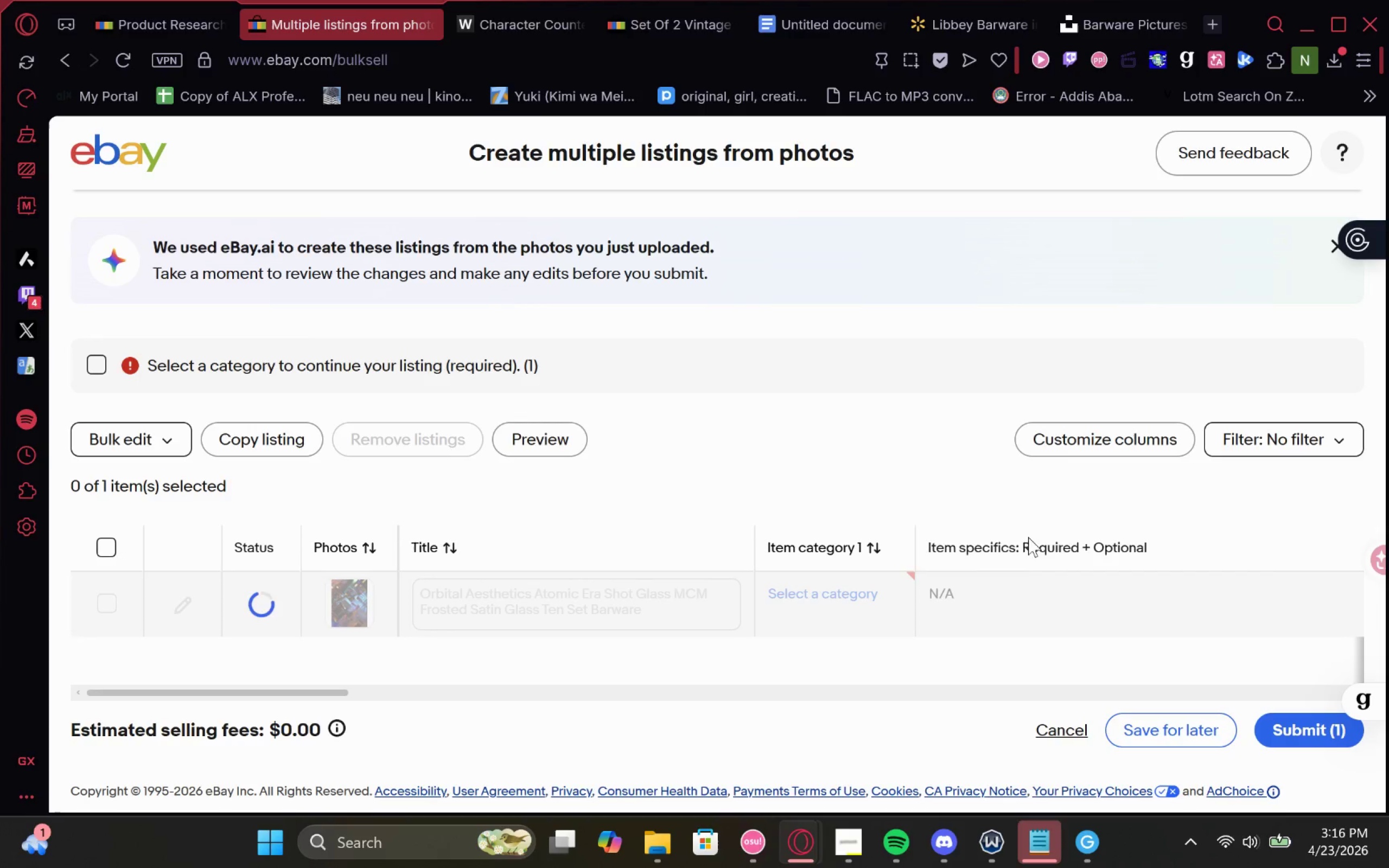 
left_click([719, 605])
 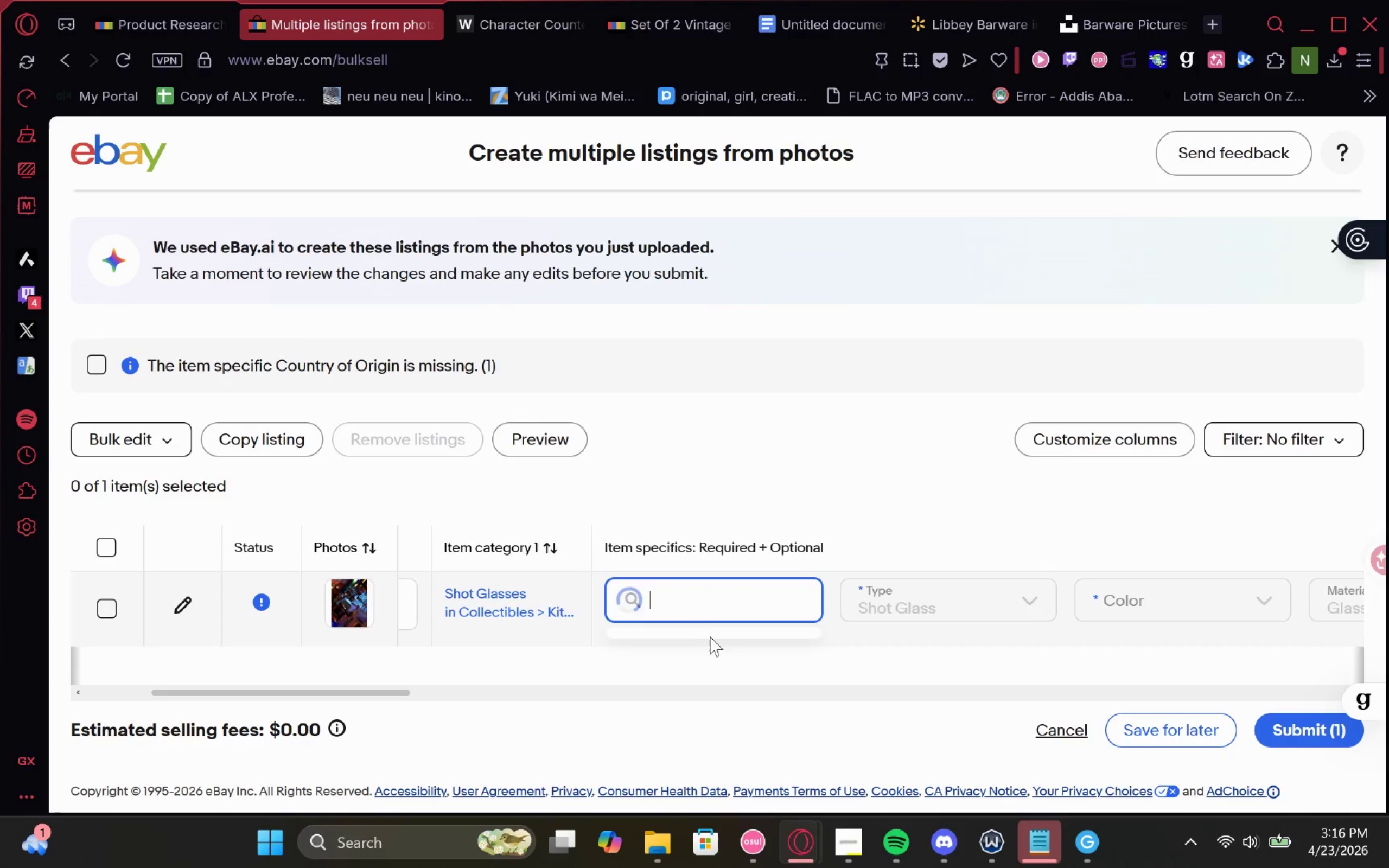 
key(Control+V)
 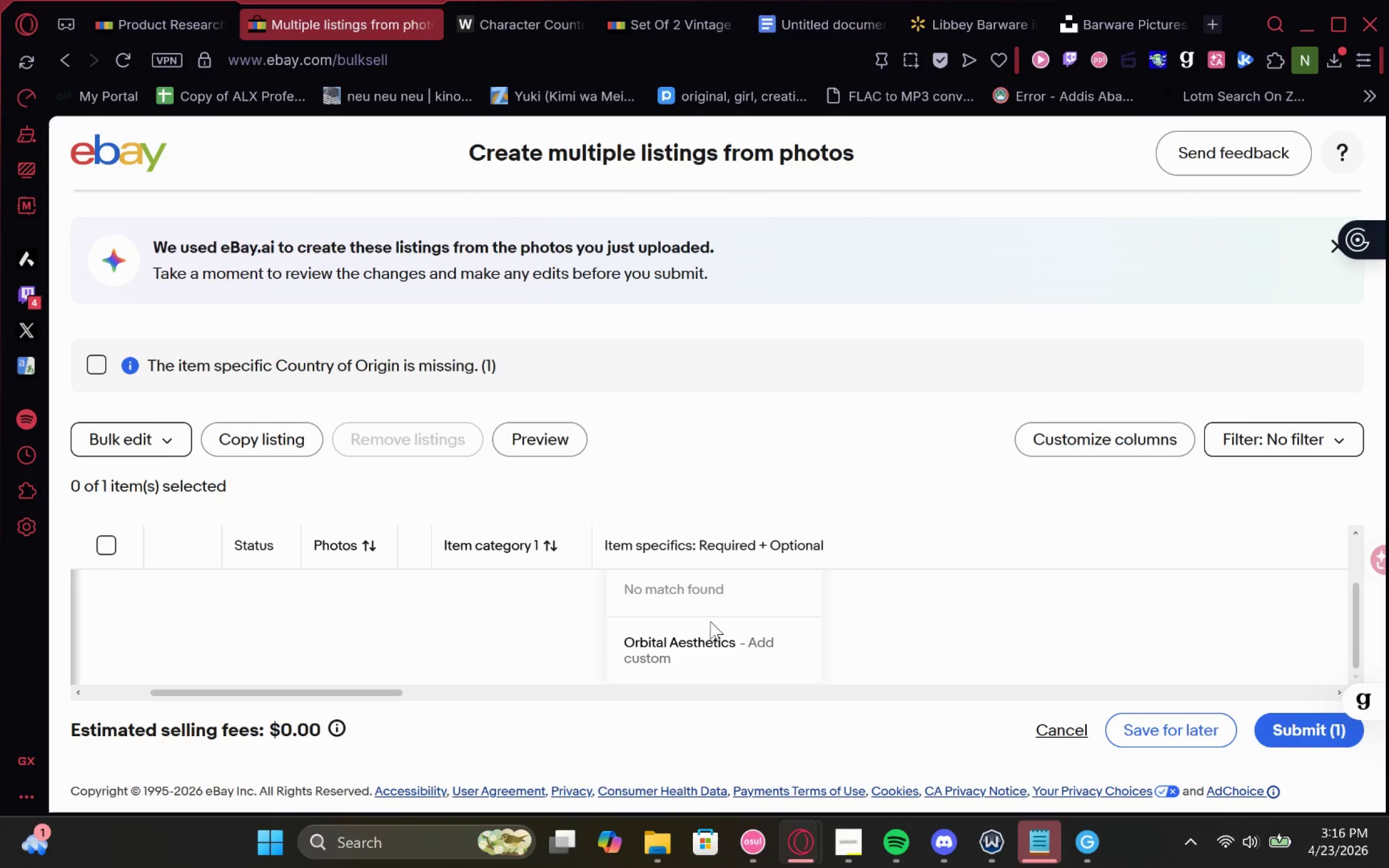 
left_click([704, 647])
 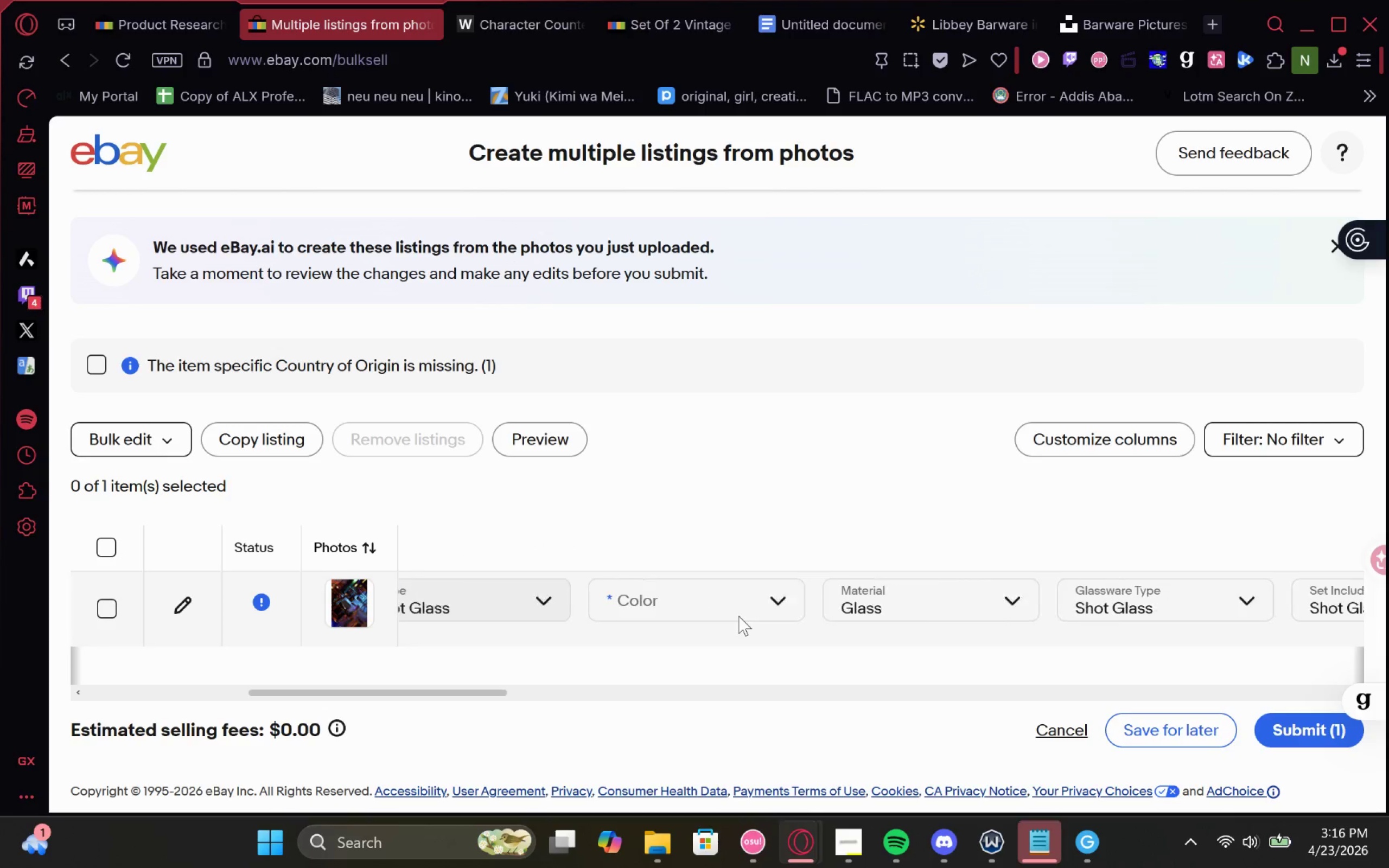 
left_click([587, 601])
 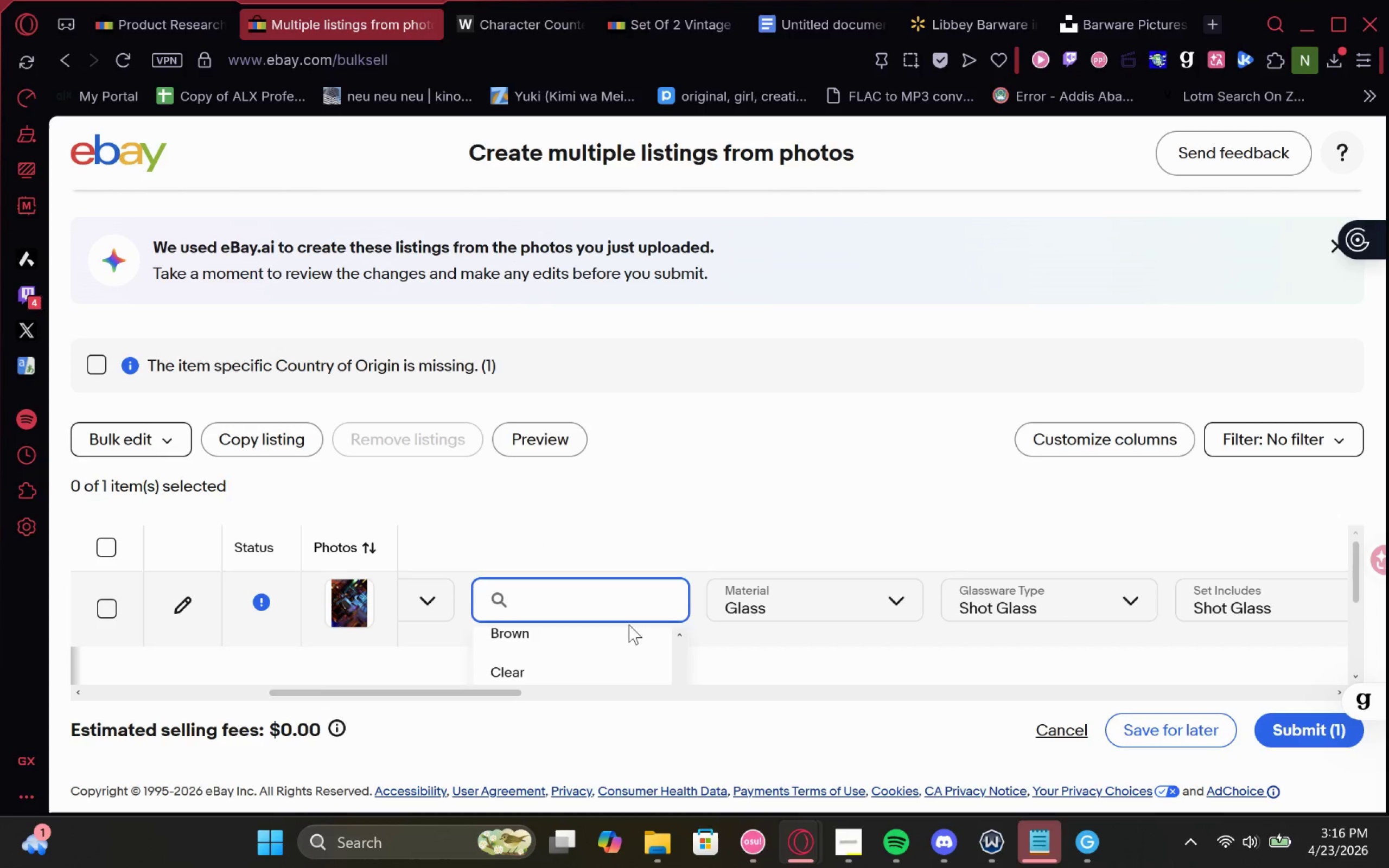 
left_click([597, 658])
 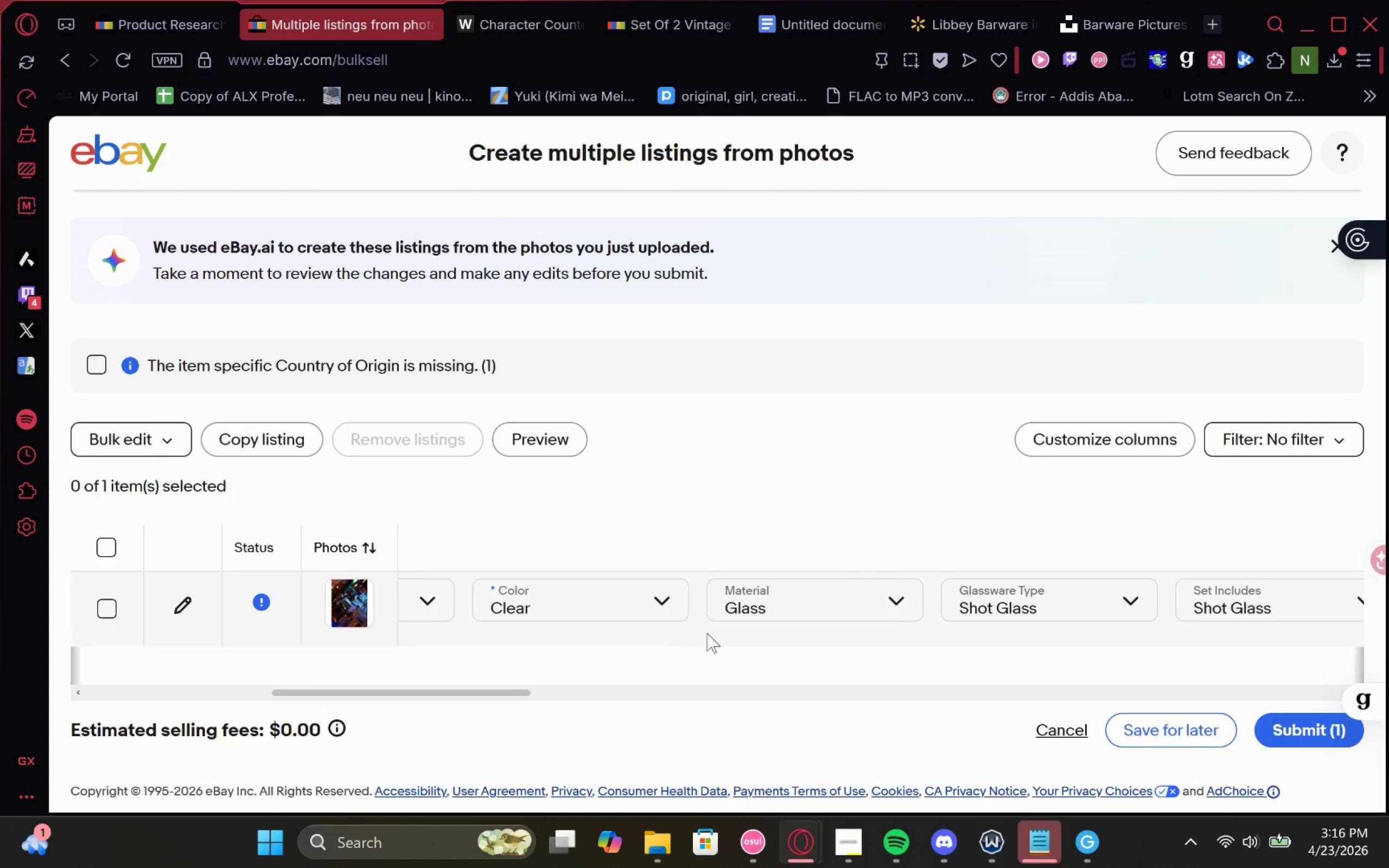 
mouse_move([749, 620])
 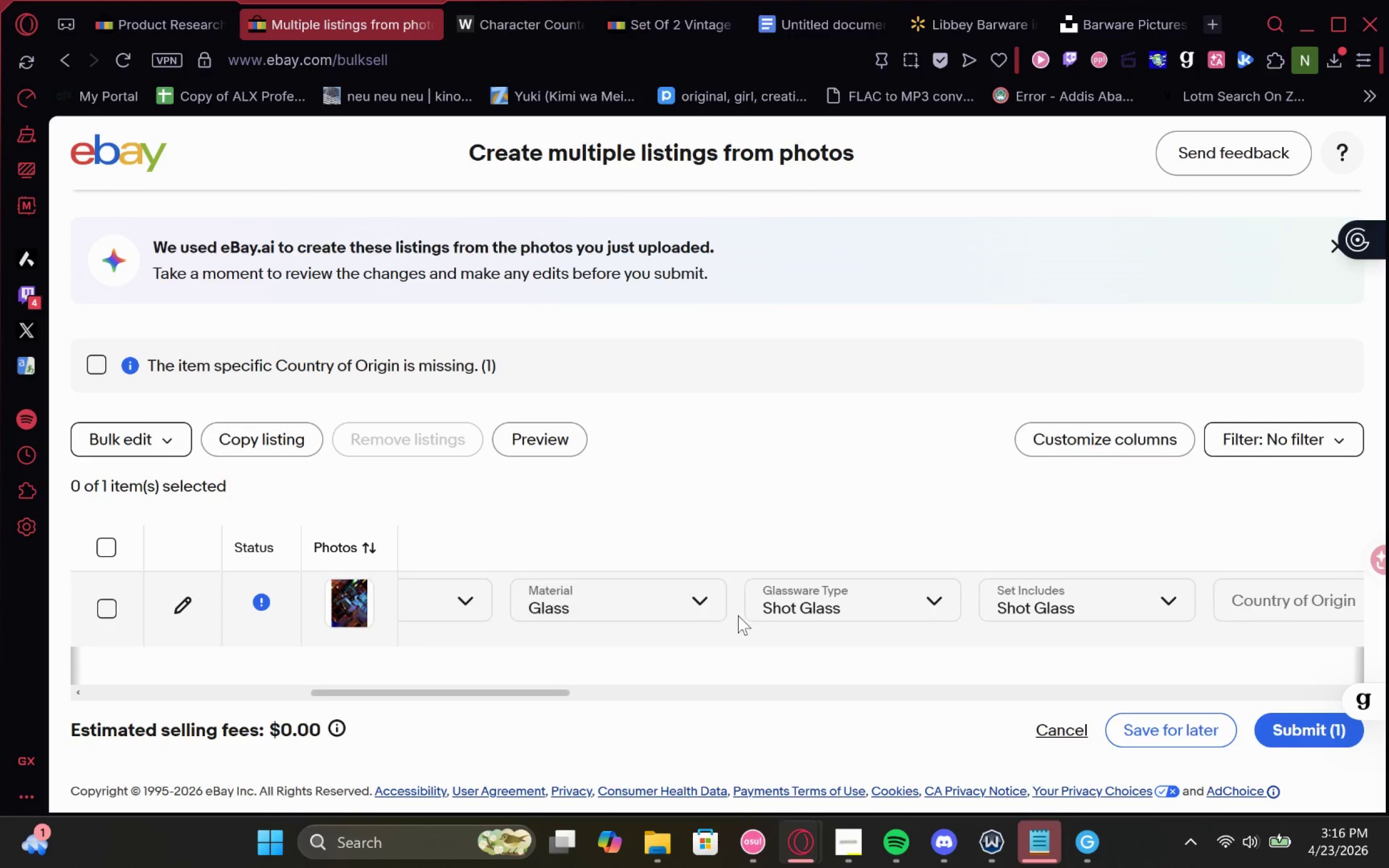 
mouse_move([737, 614])
 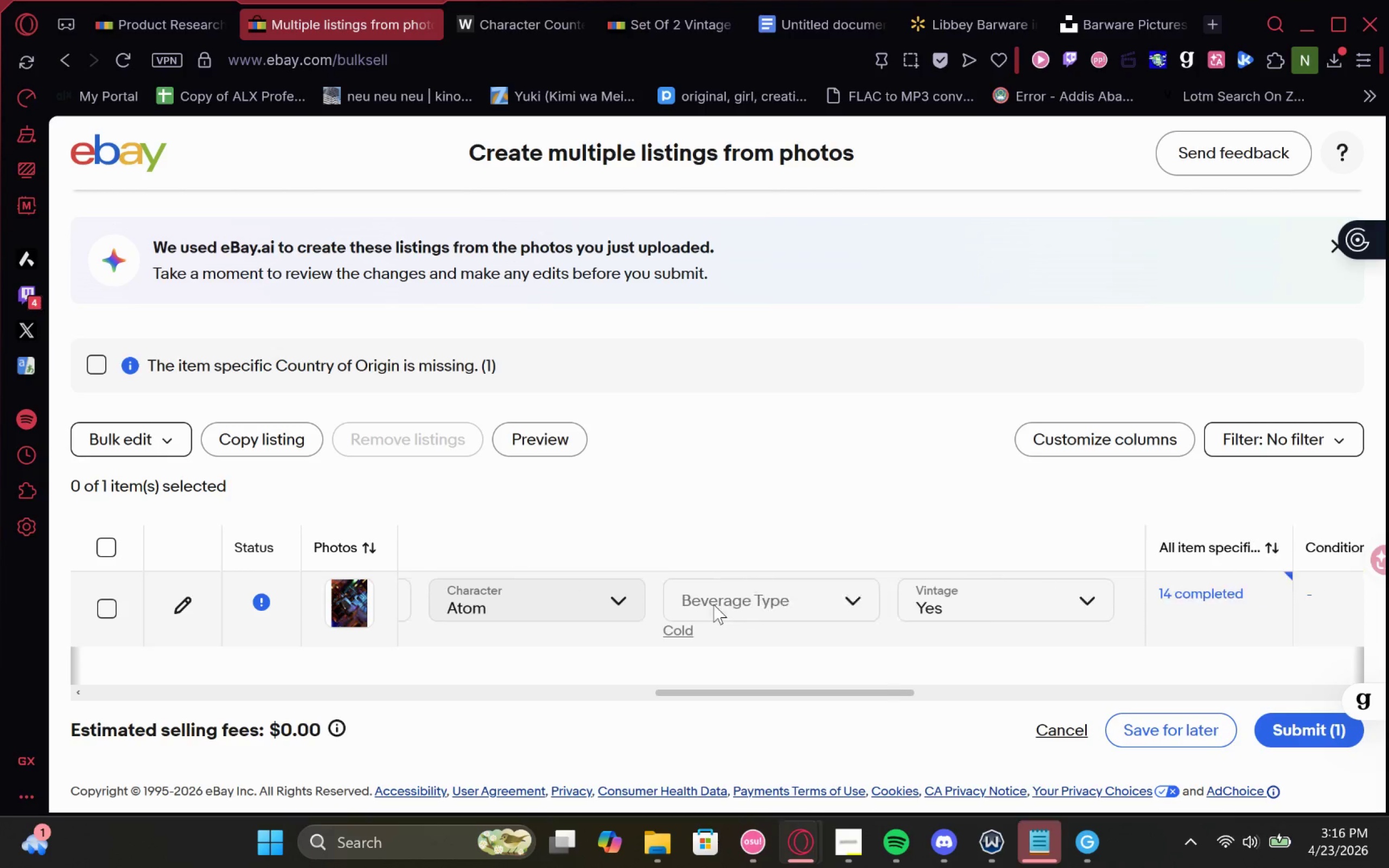 
wait(10.32)
 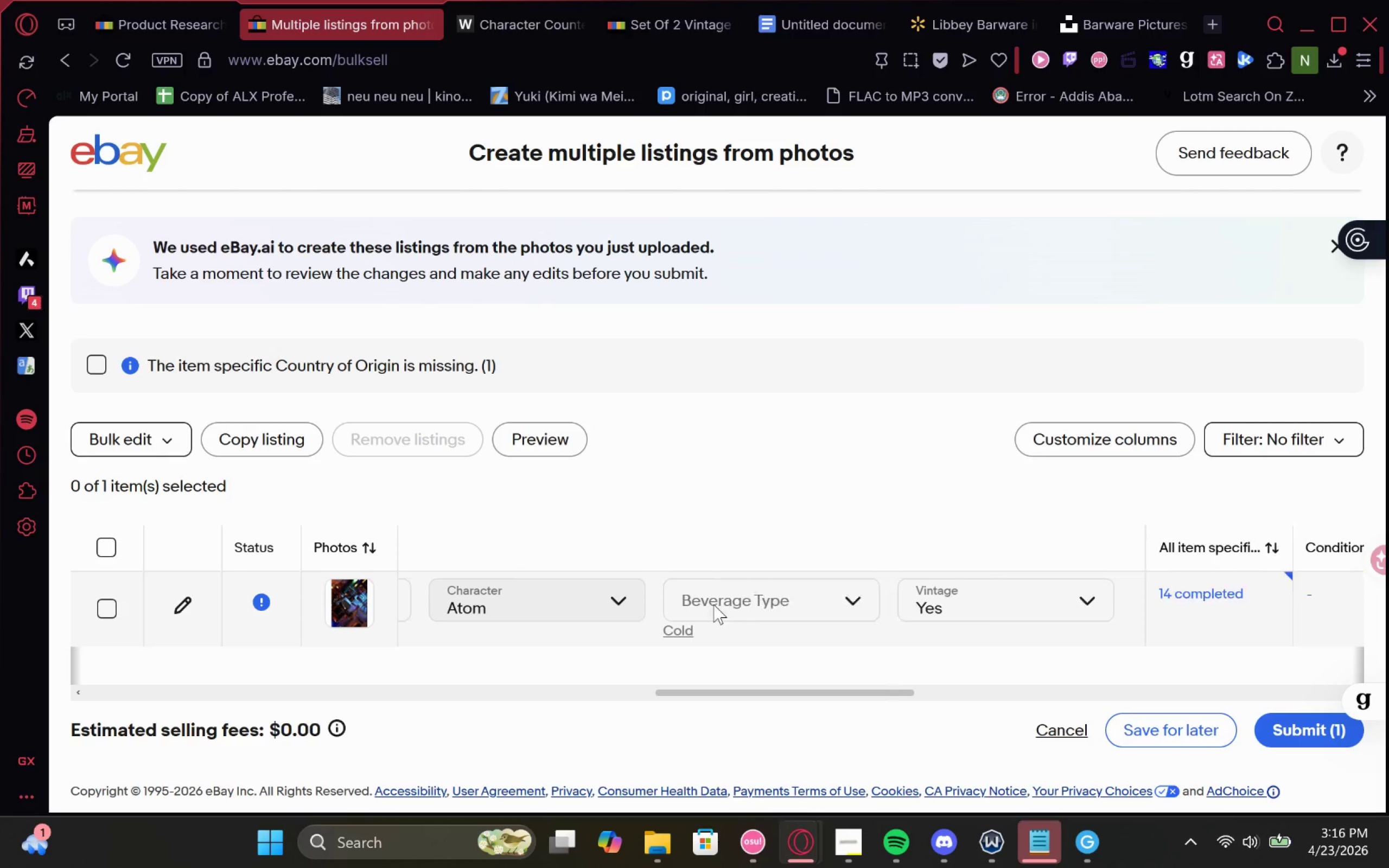 
left_click([864, 641])
 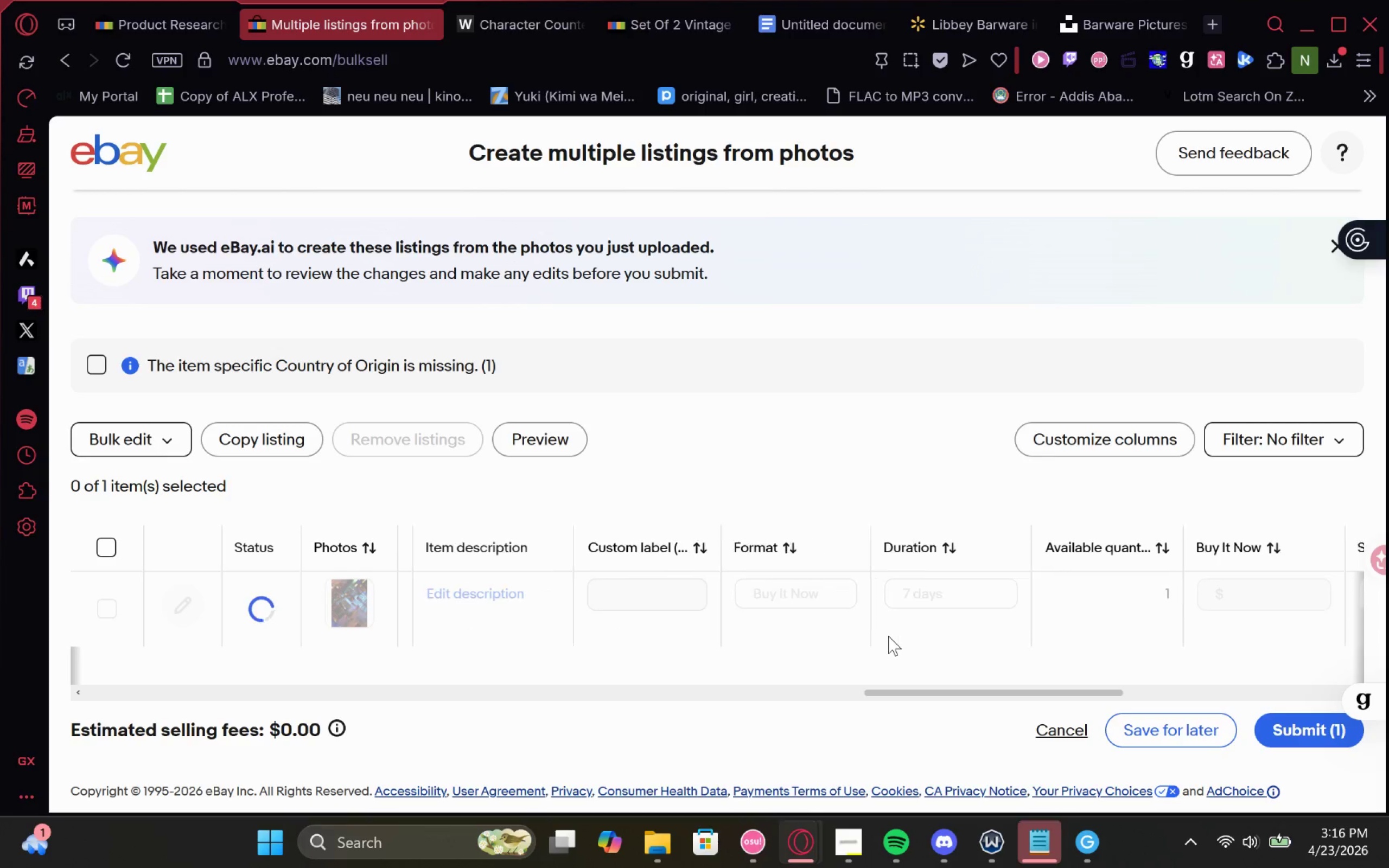 
mouse_move([900, 620])
 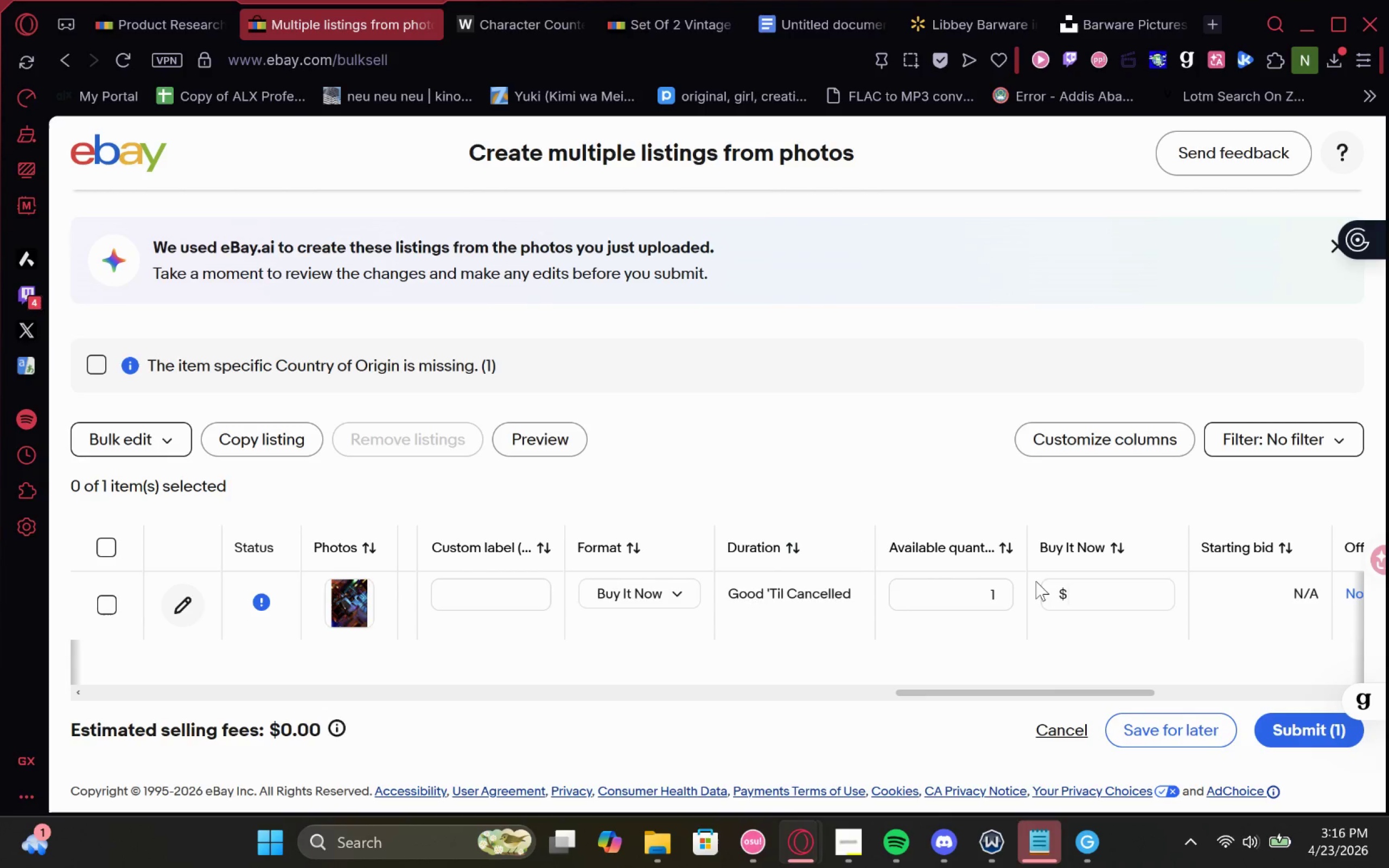 
left_click_drag(start_coordinate=[1053, 586], to_coordinate=[1053, 584])
 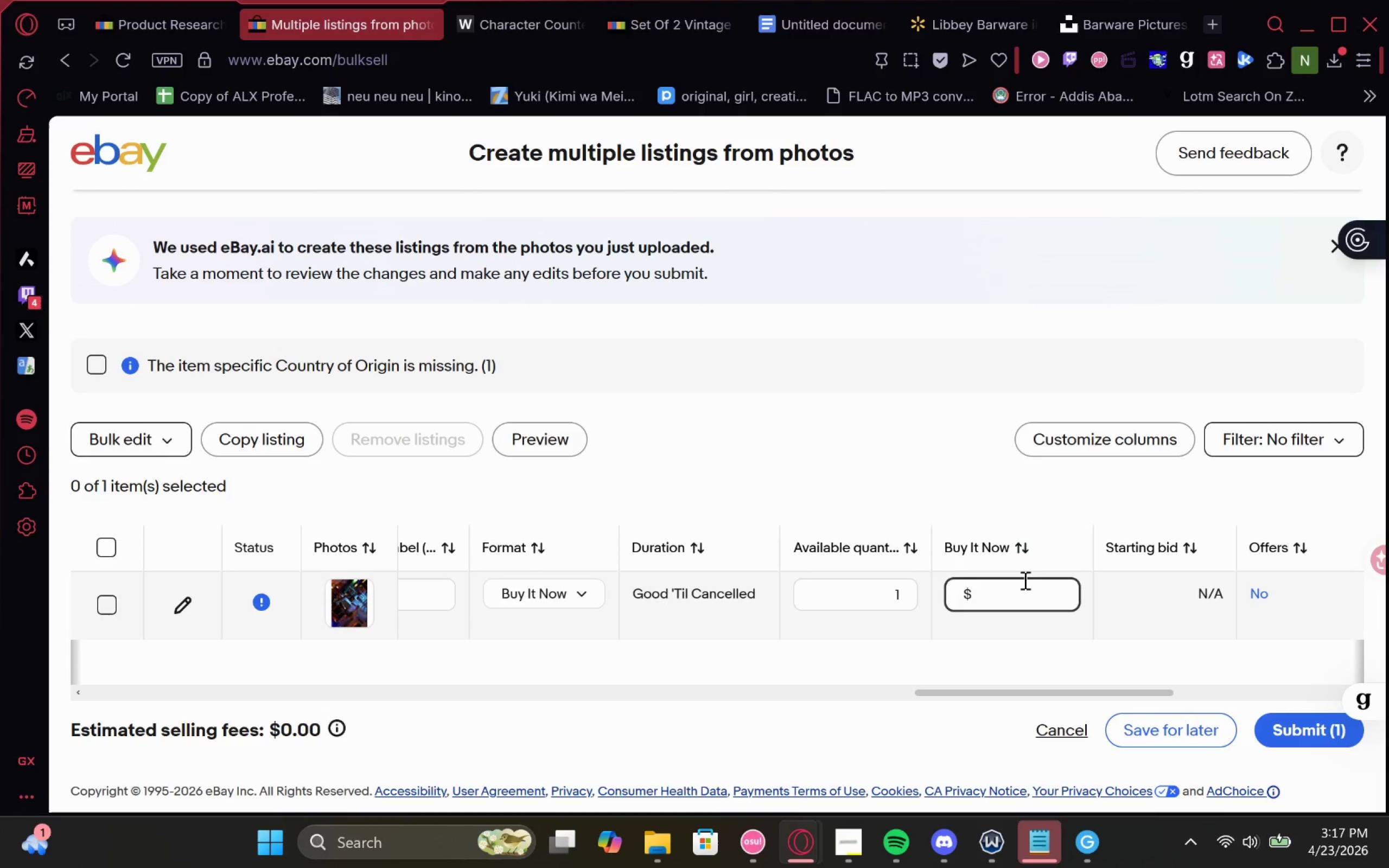 
wait(6.25)
 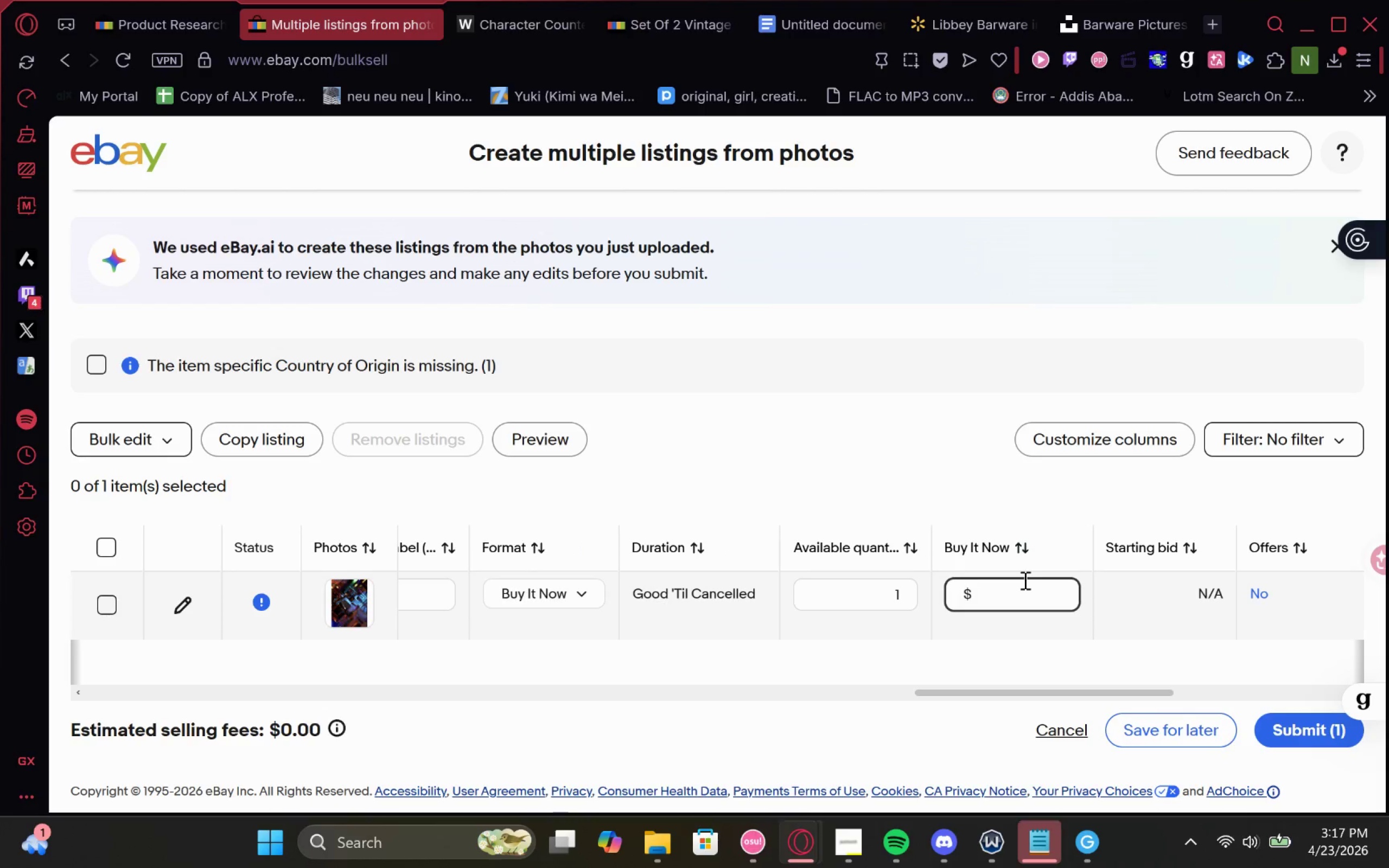 
type(20.00$)
 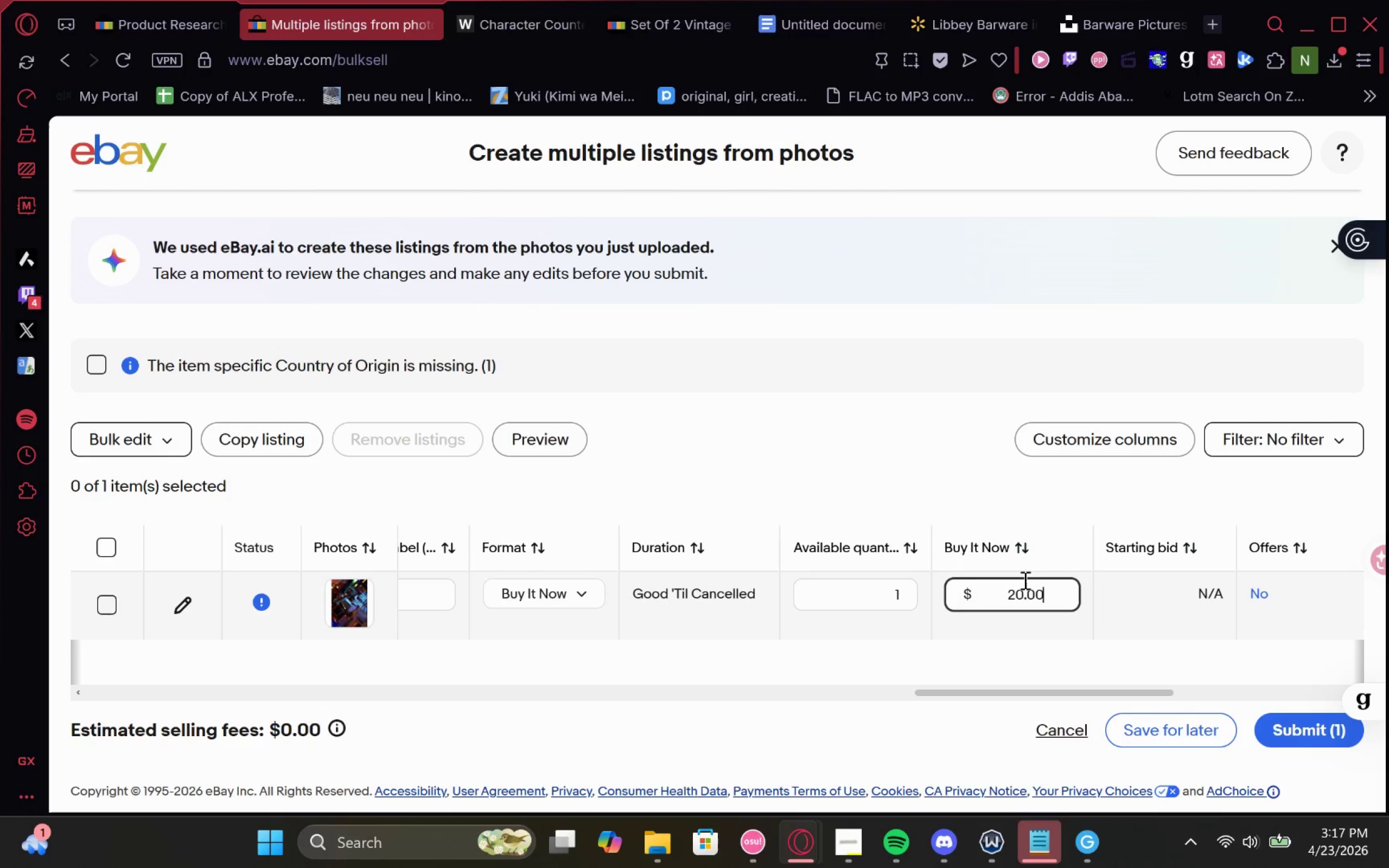 
wait(5.56)
 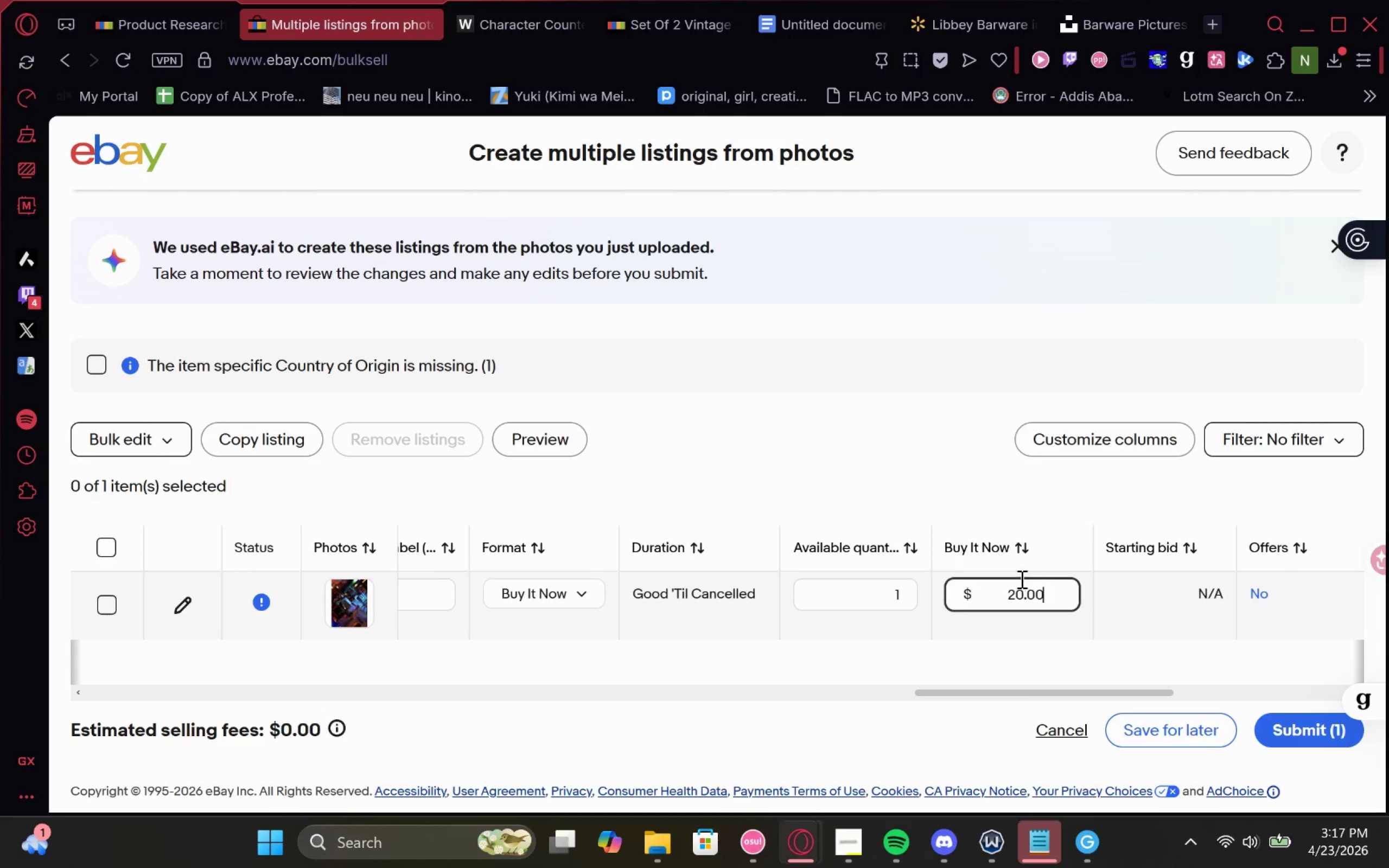 
left_click([1224, 719])
 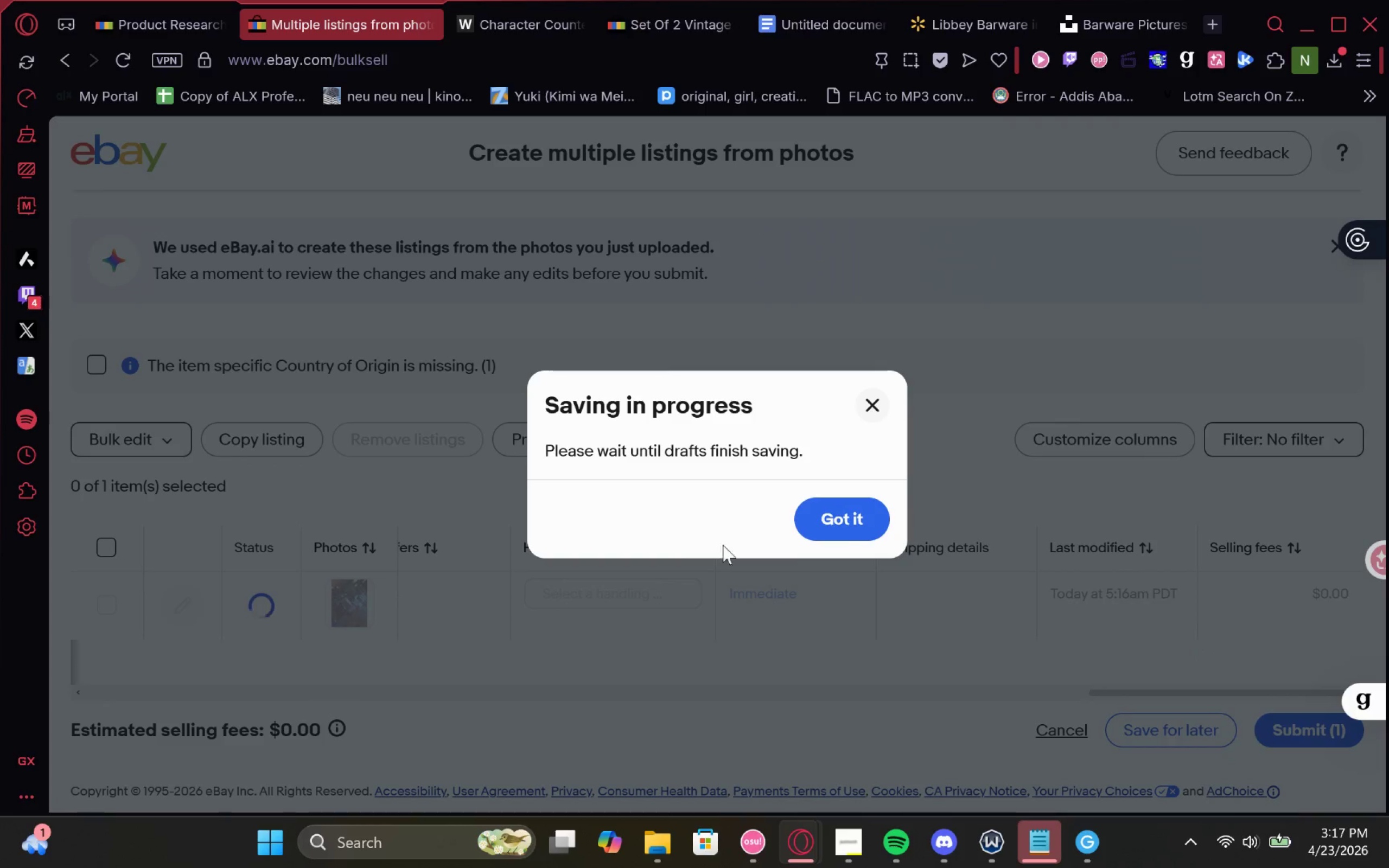 
left_click([854, 525])
 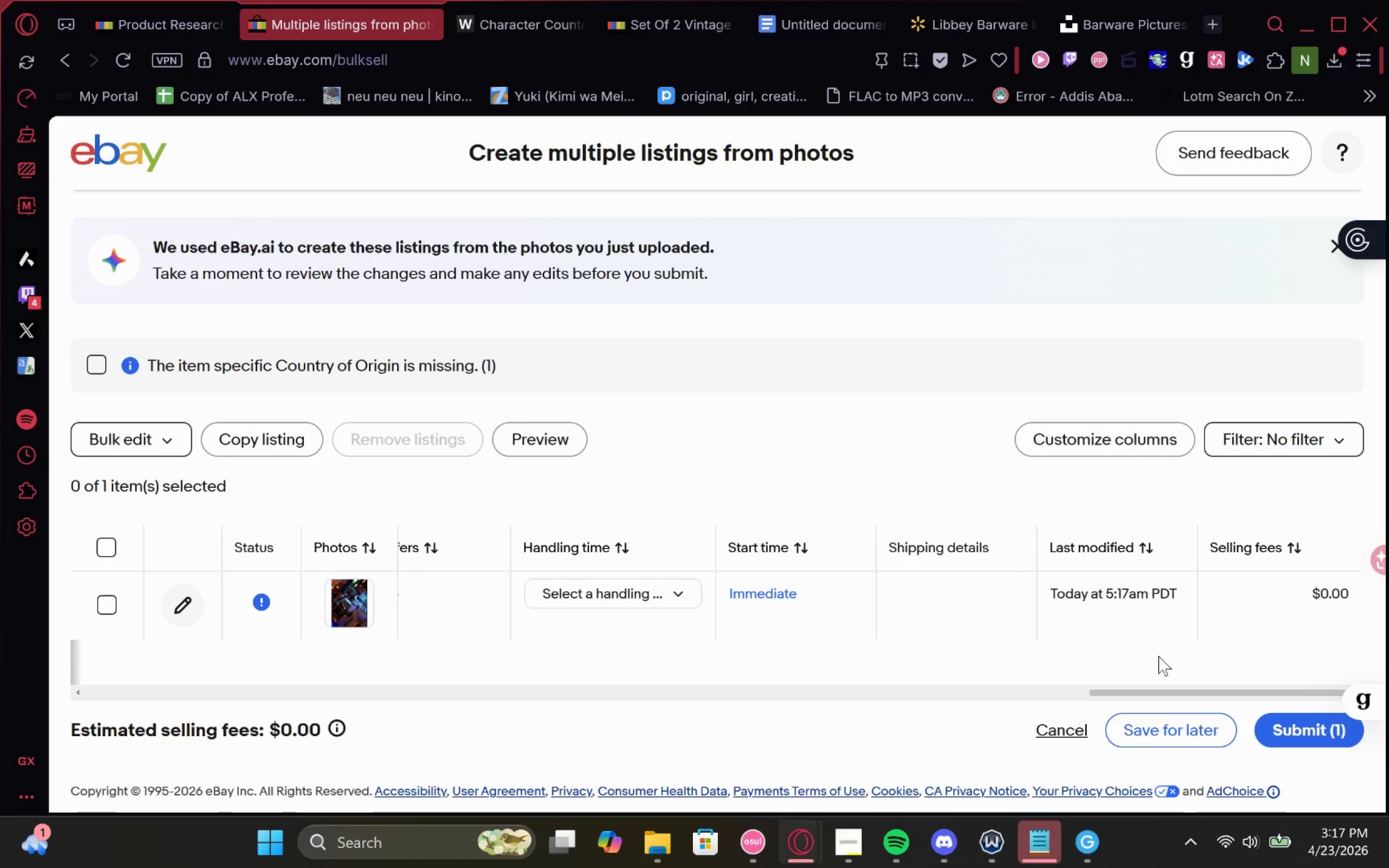 
left_click([1183, 725])
 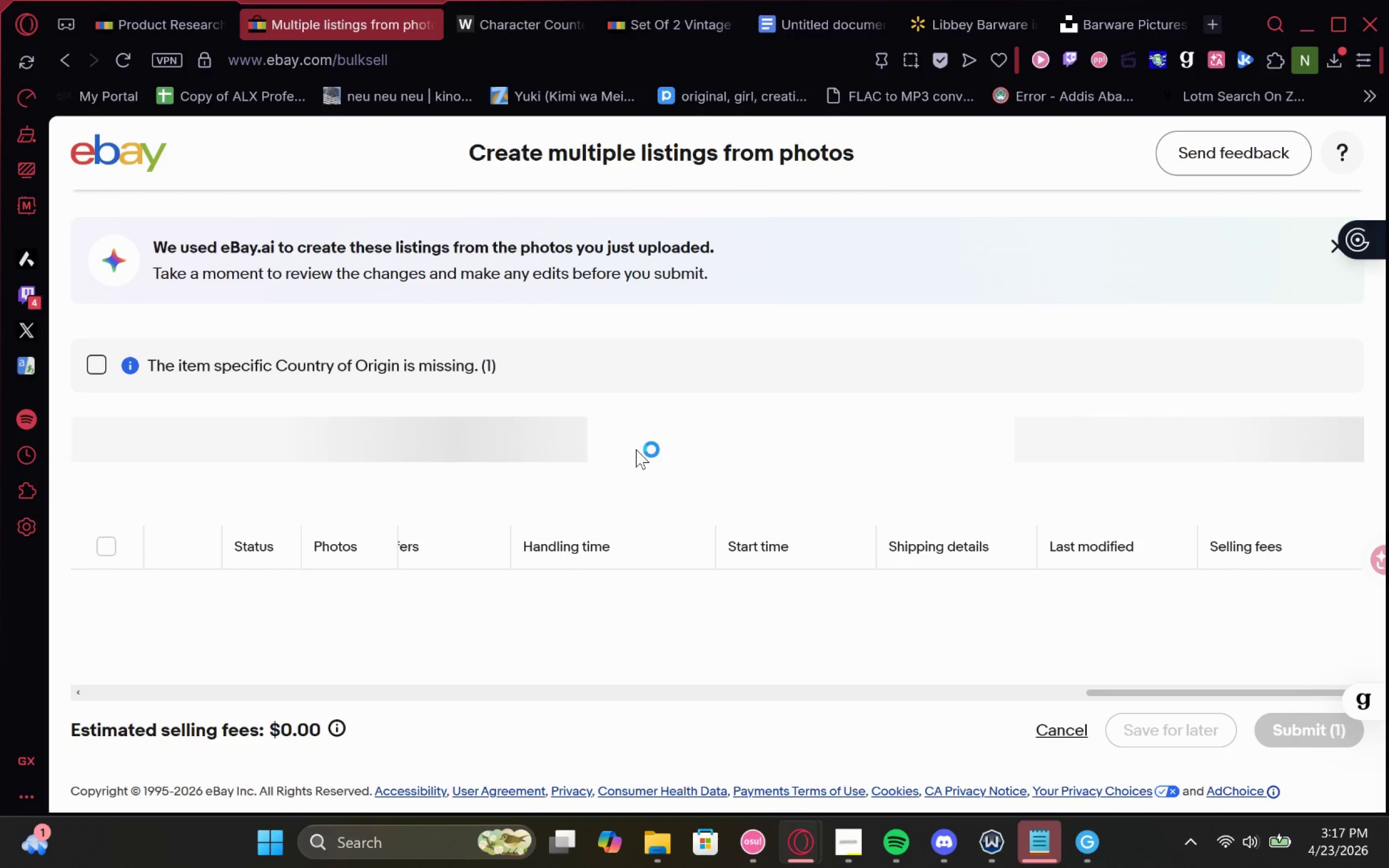 
mouse_move([627, 377])
 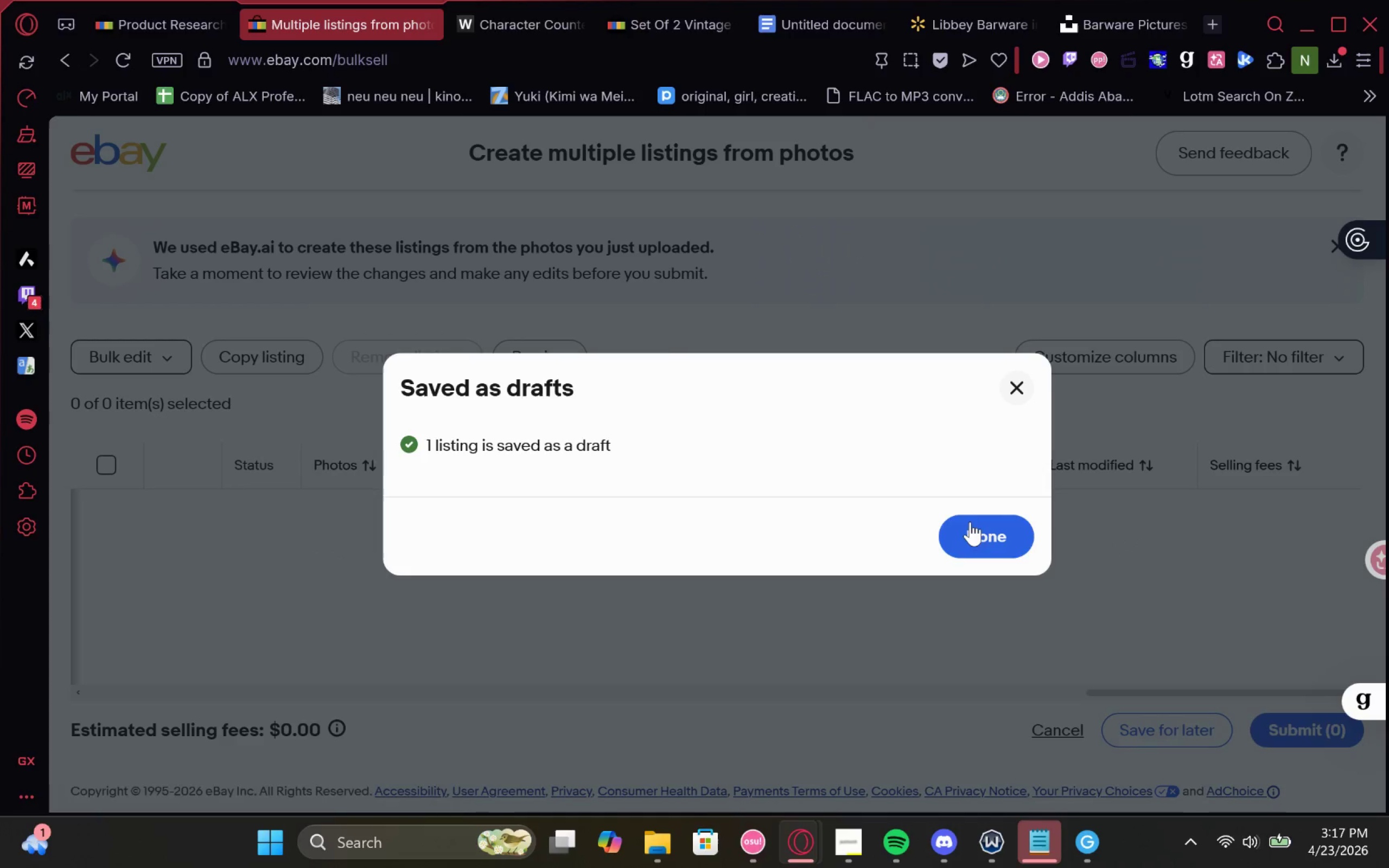 
left_click([971, 525])
 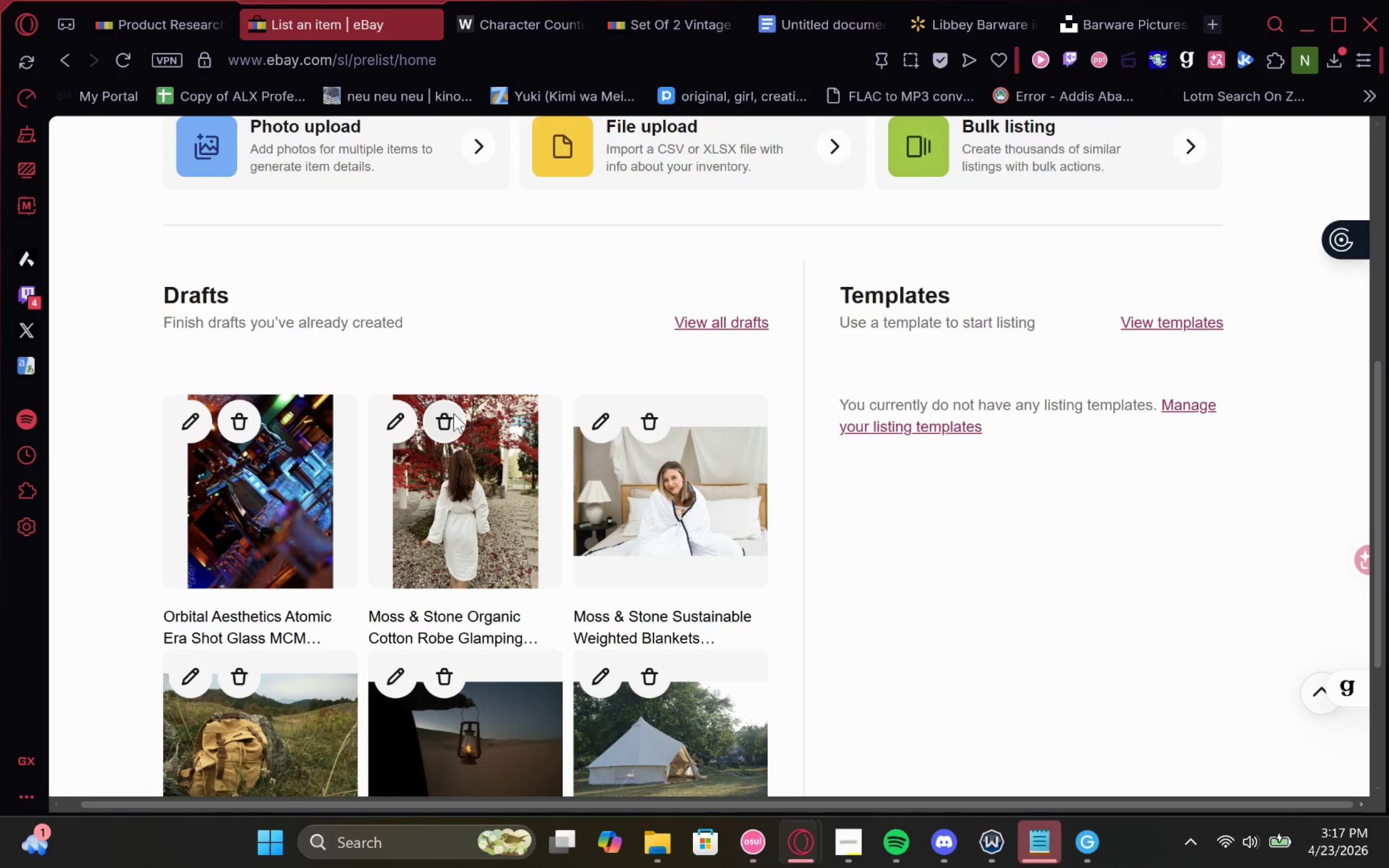 
wait(7.7)
 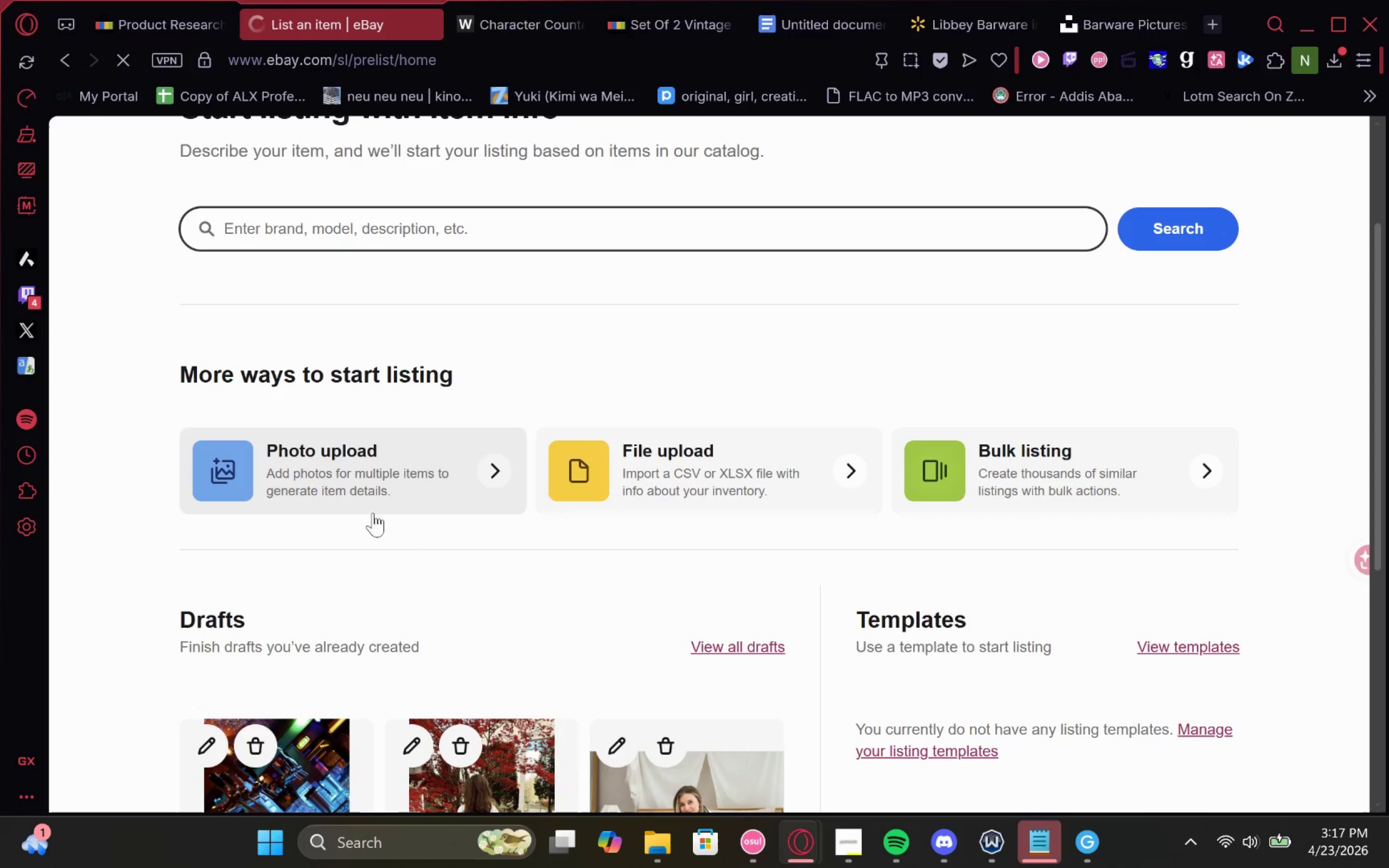 
left_click([451, 228])
 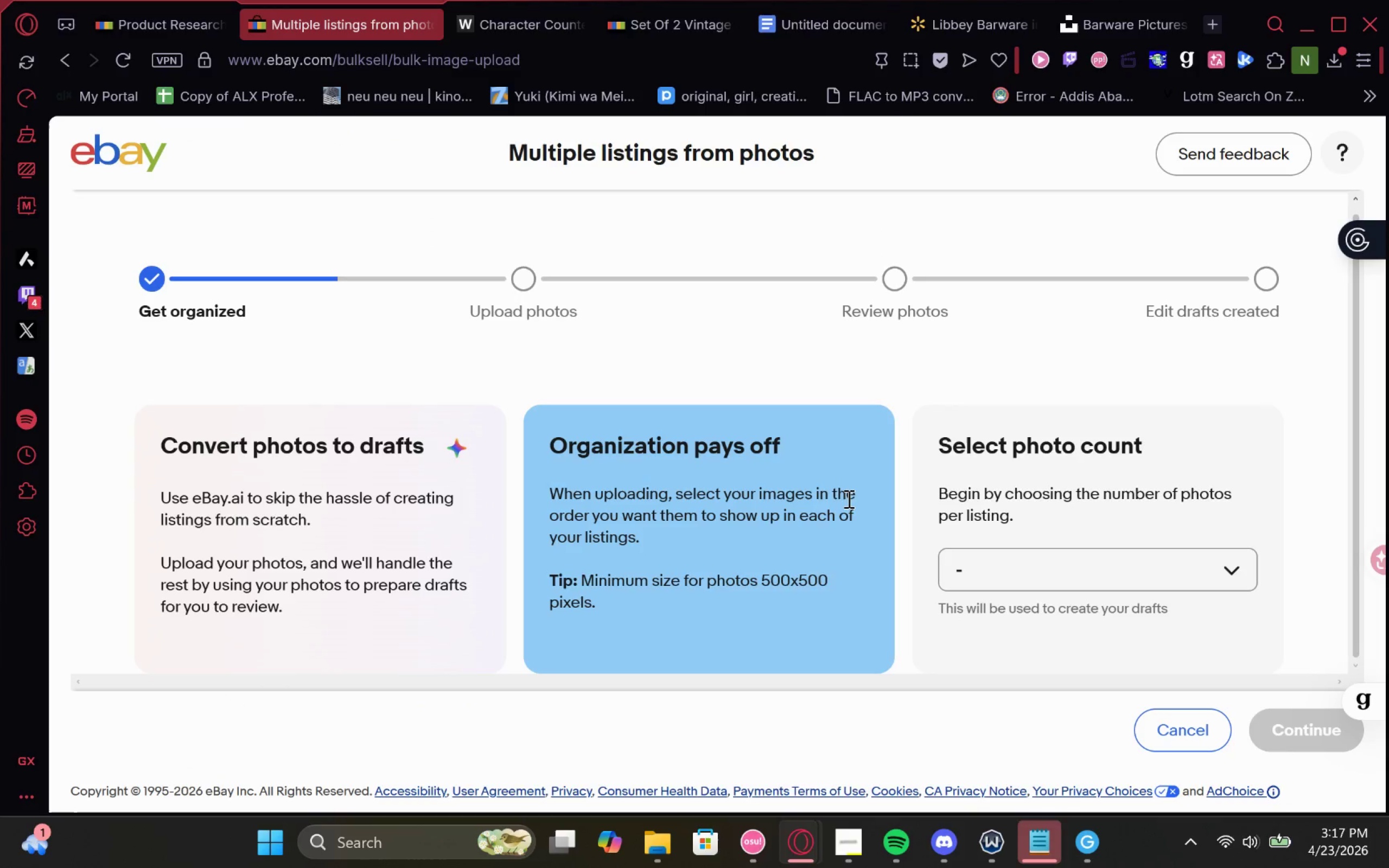 
left_click([1013, 567])
 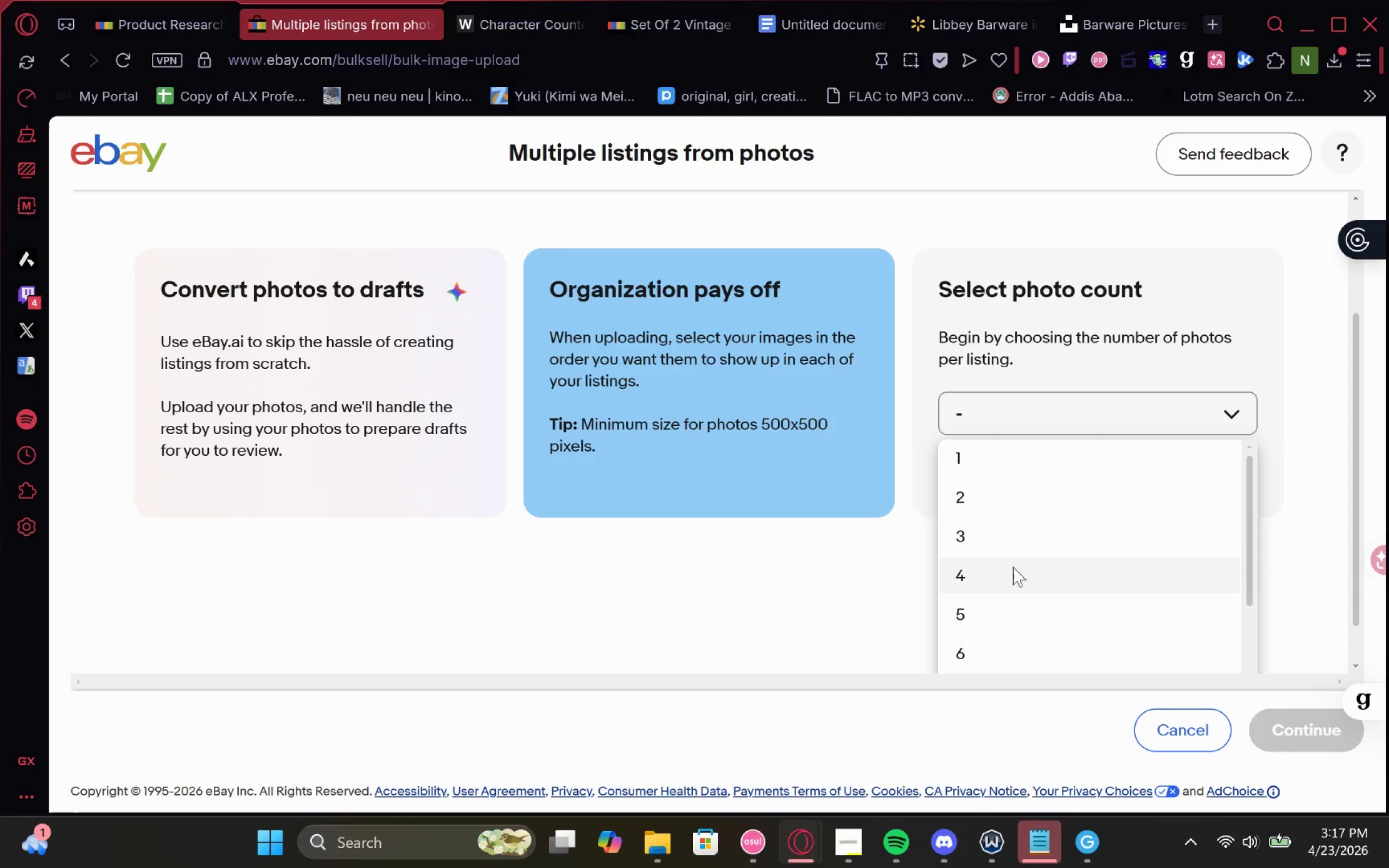 
left_click([1029, 544])
 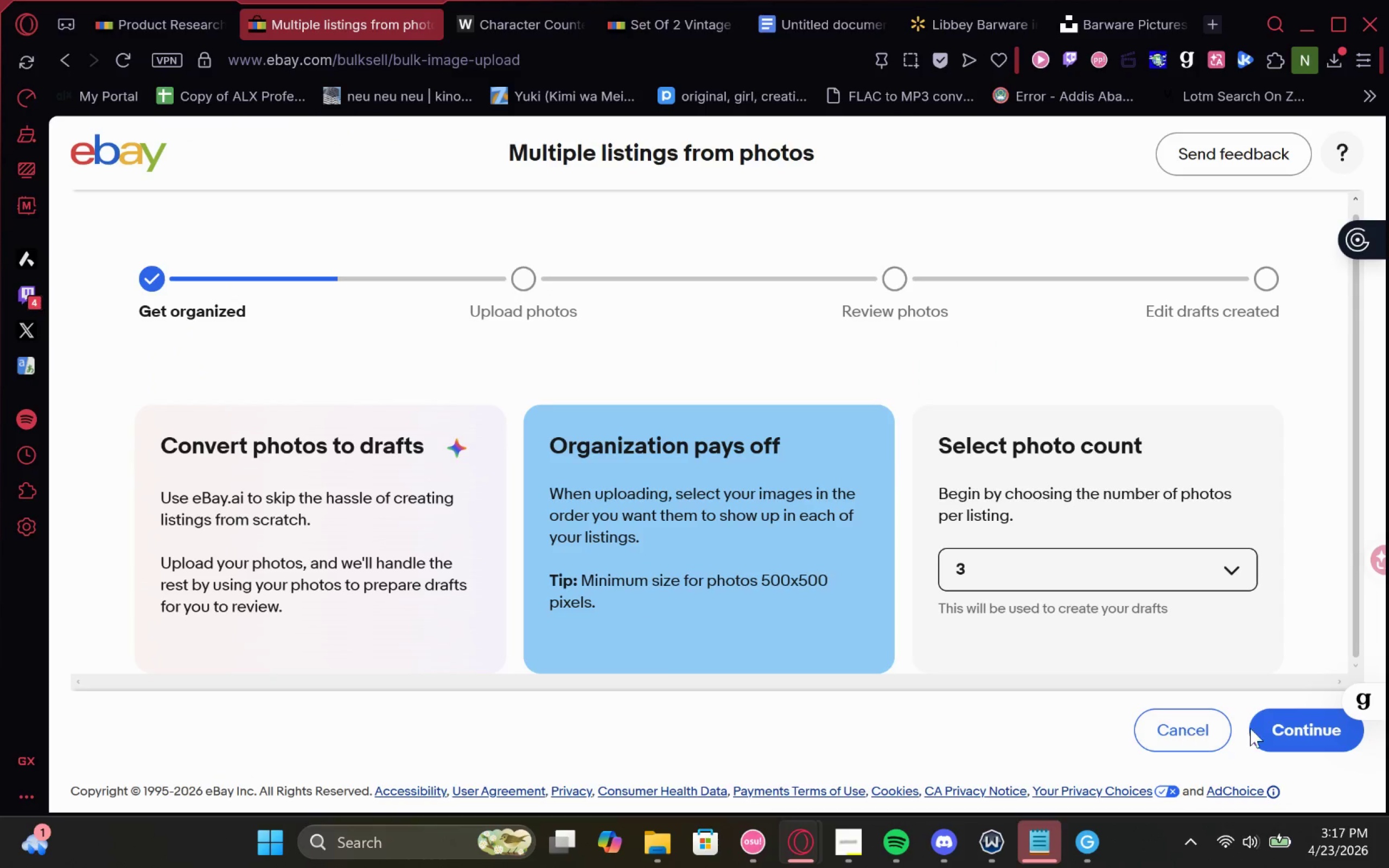 
left_click([1276, 724])
 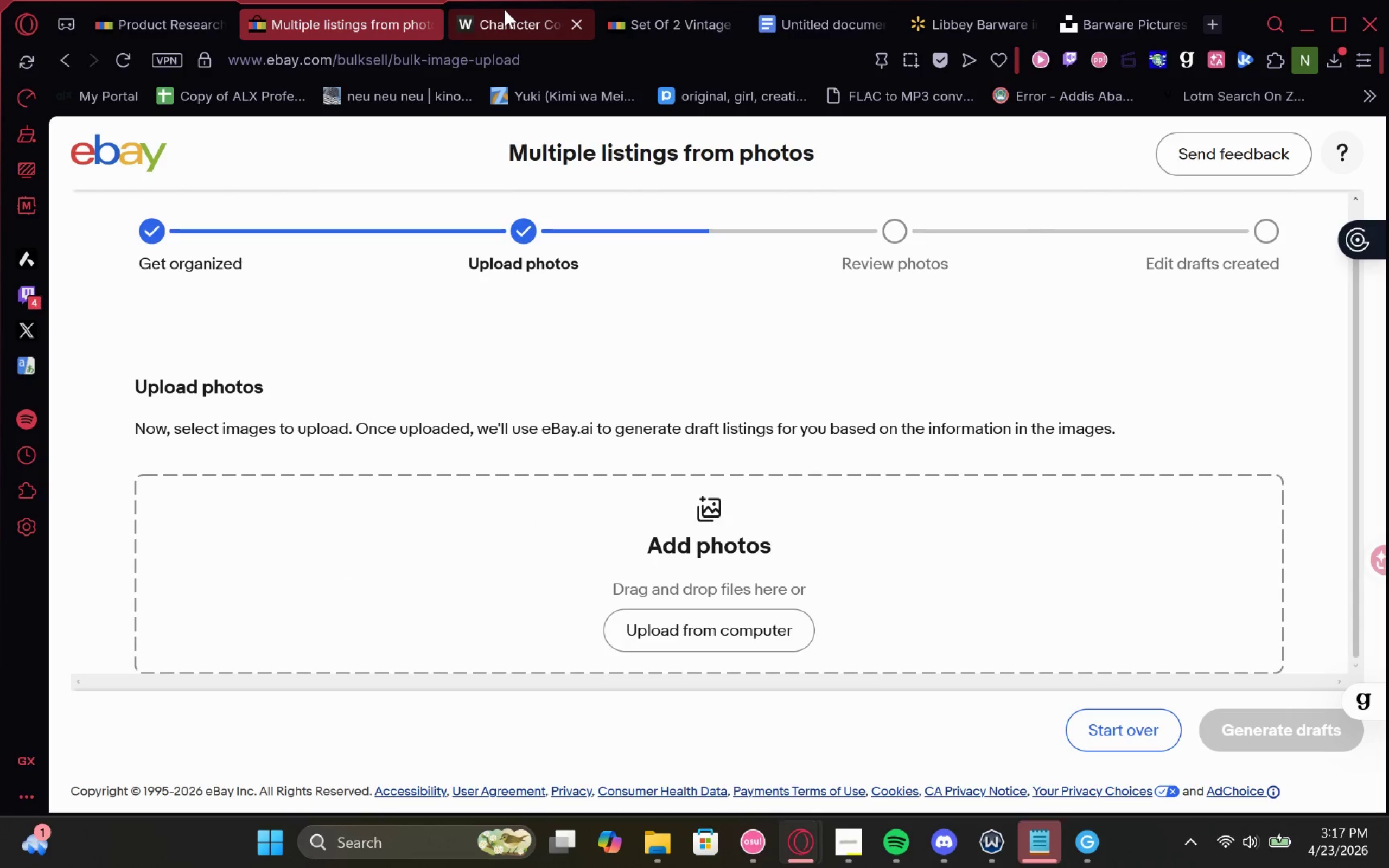 
left_click([158, 13])
 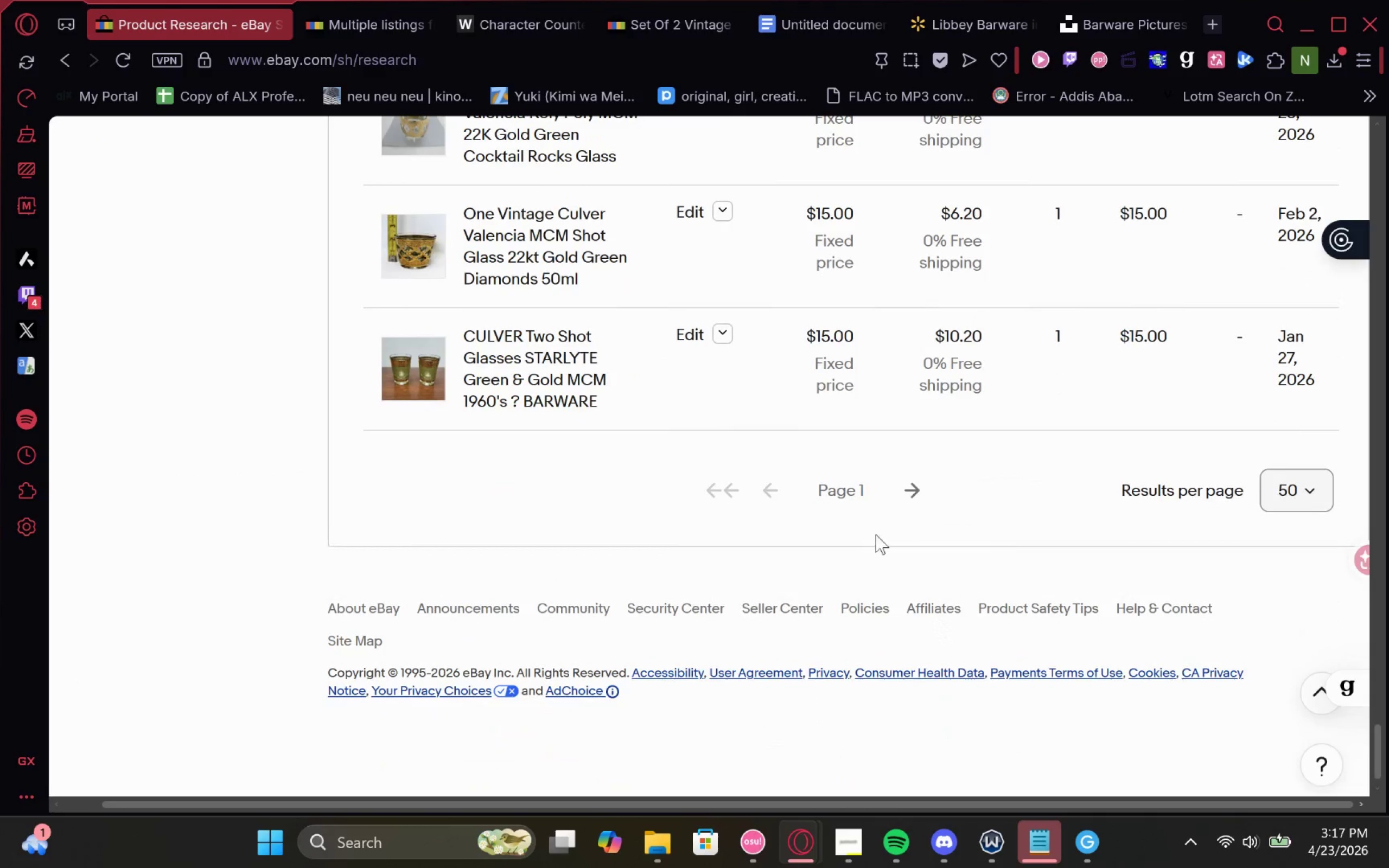 
left_click([910, 510])
 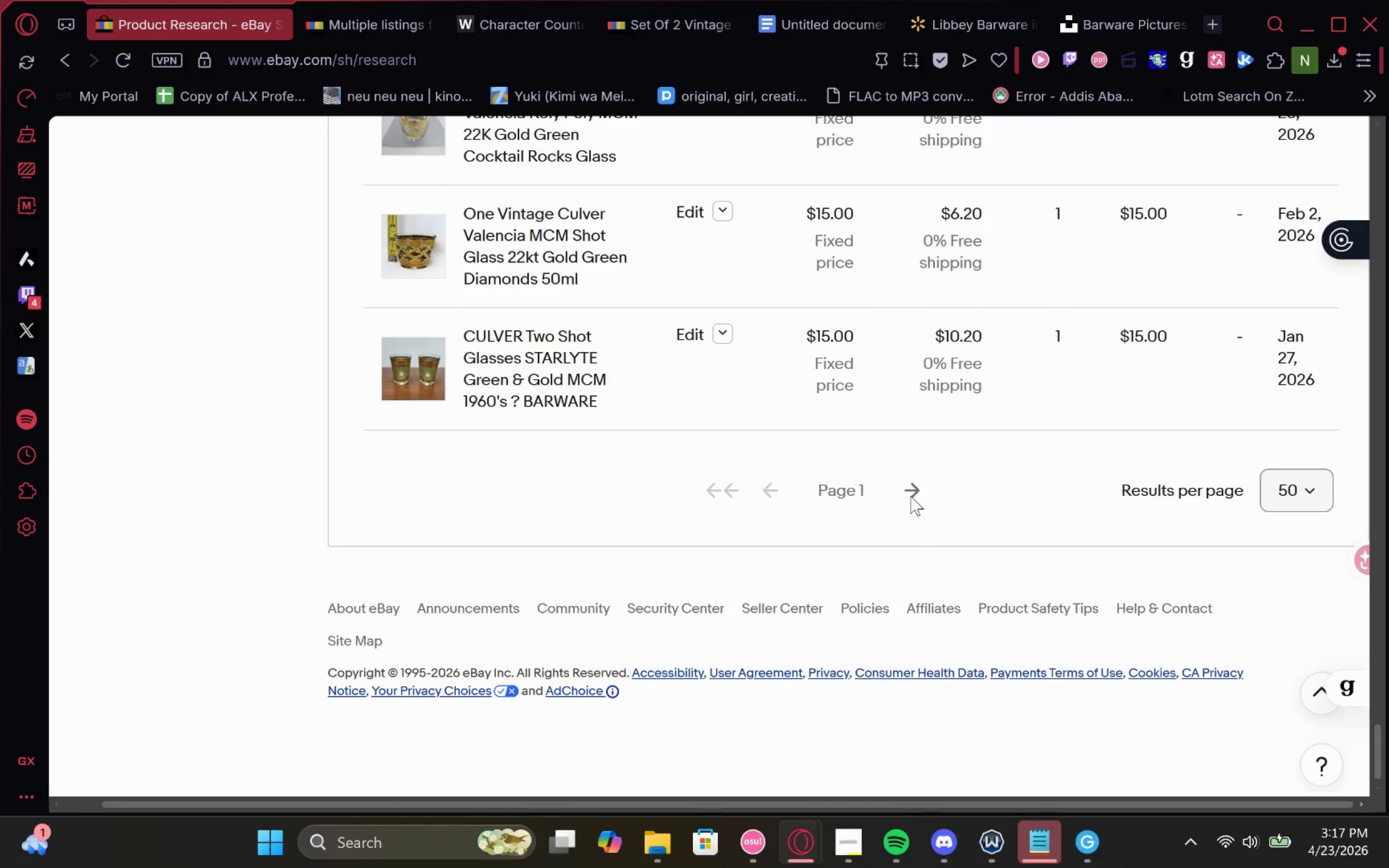 
left_click([913, 481])
 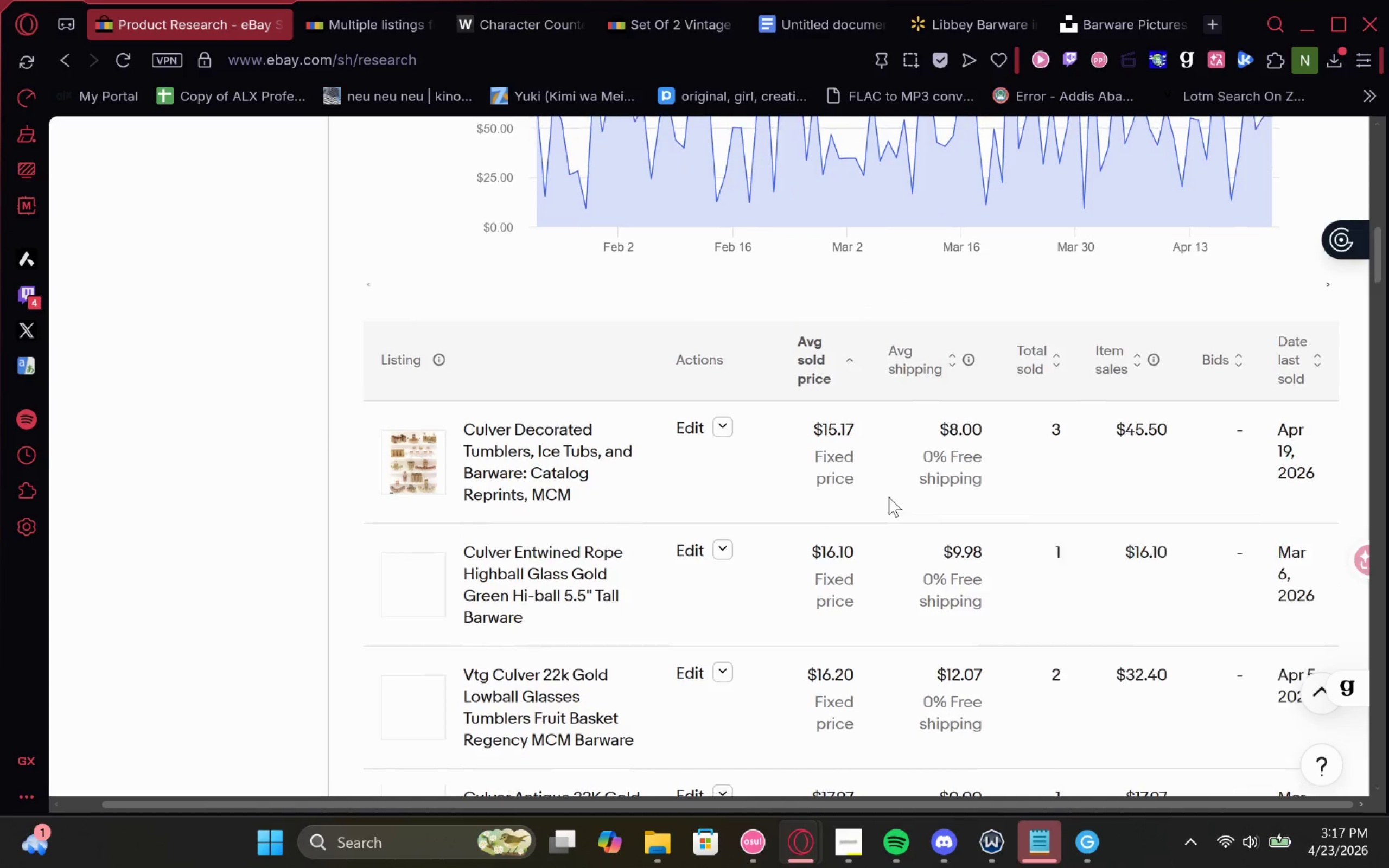 
wait(8.27)
 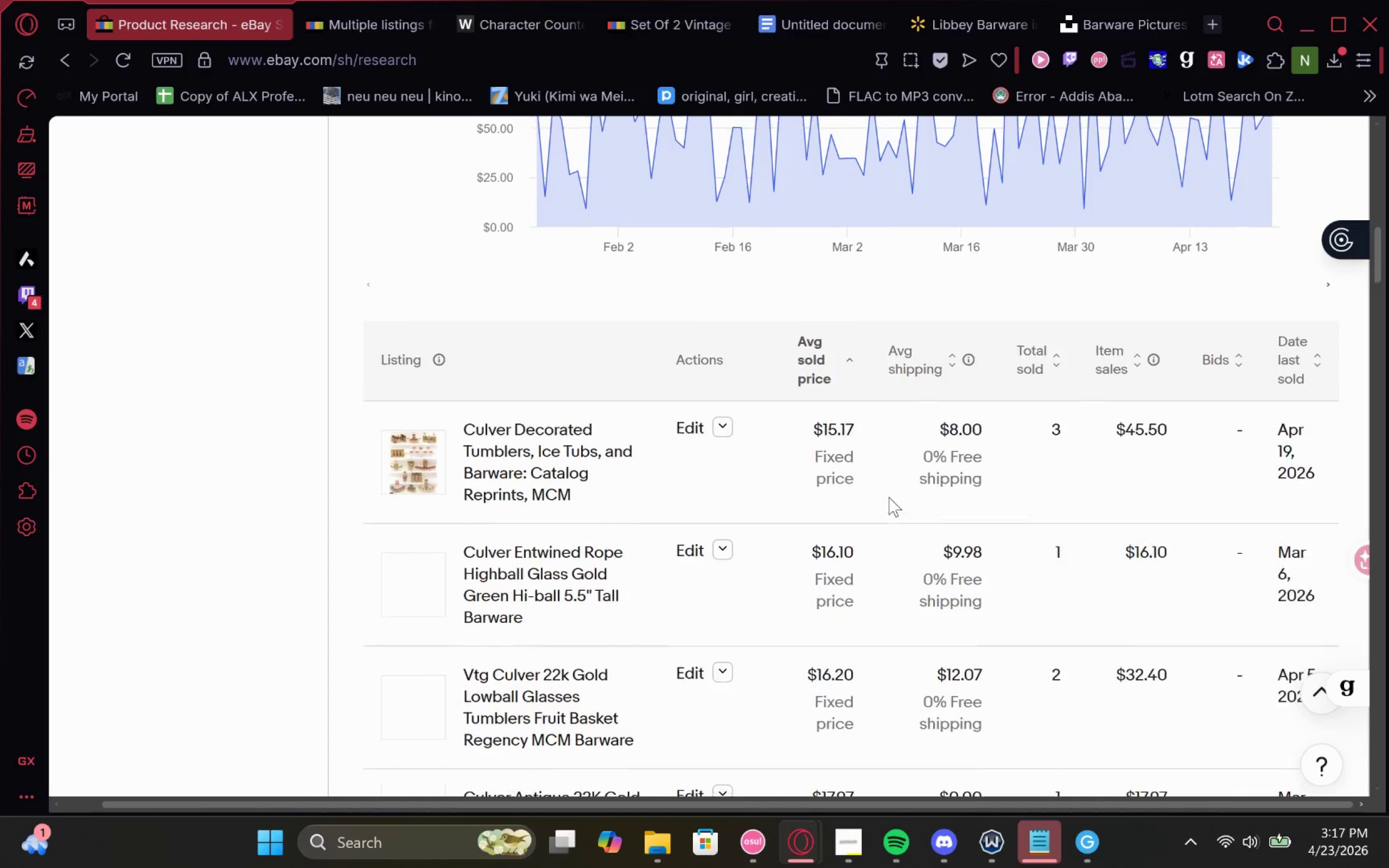 
left_click([903, 477])
 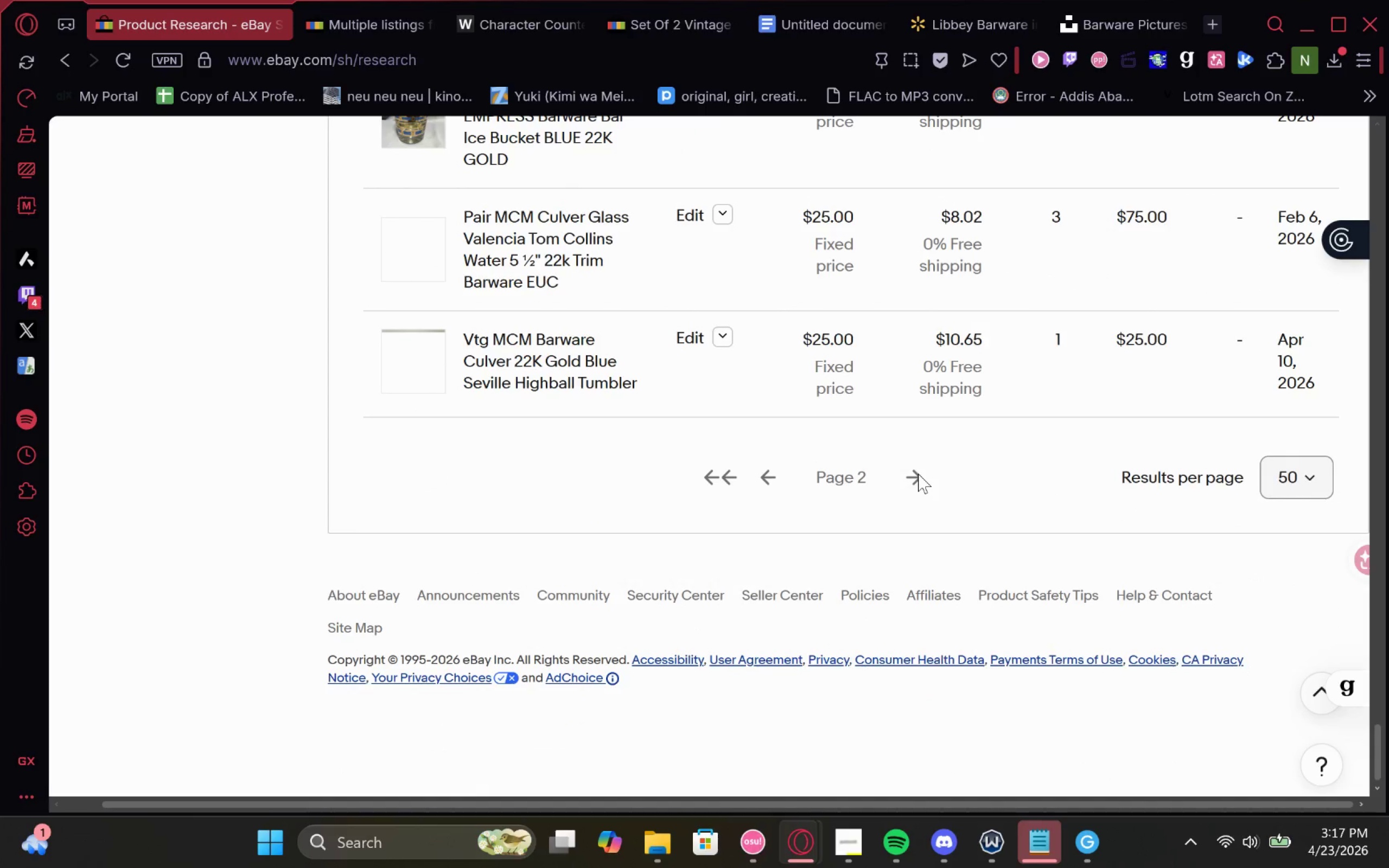 
left_click([918, 474])
 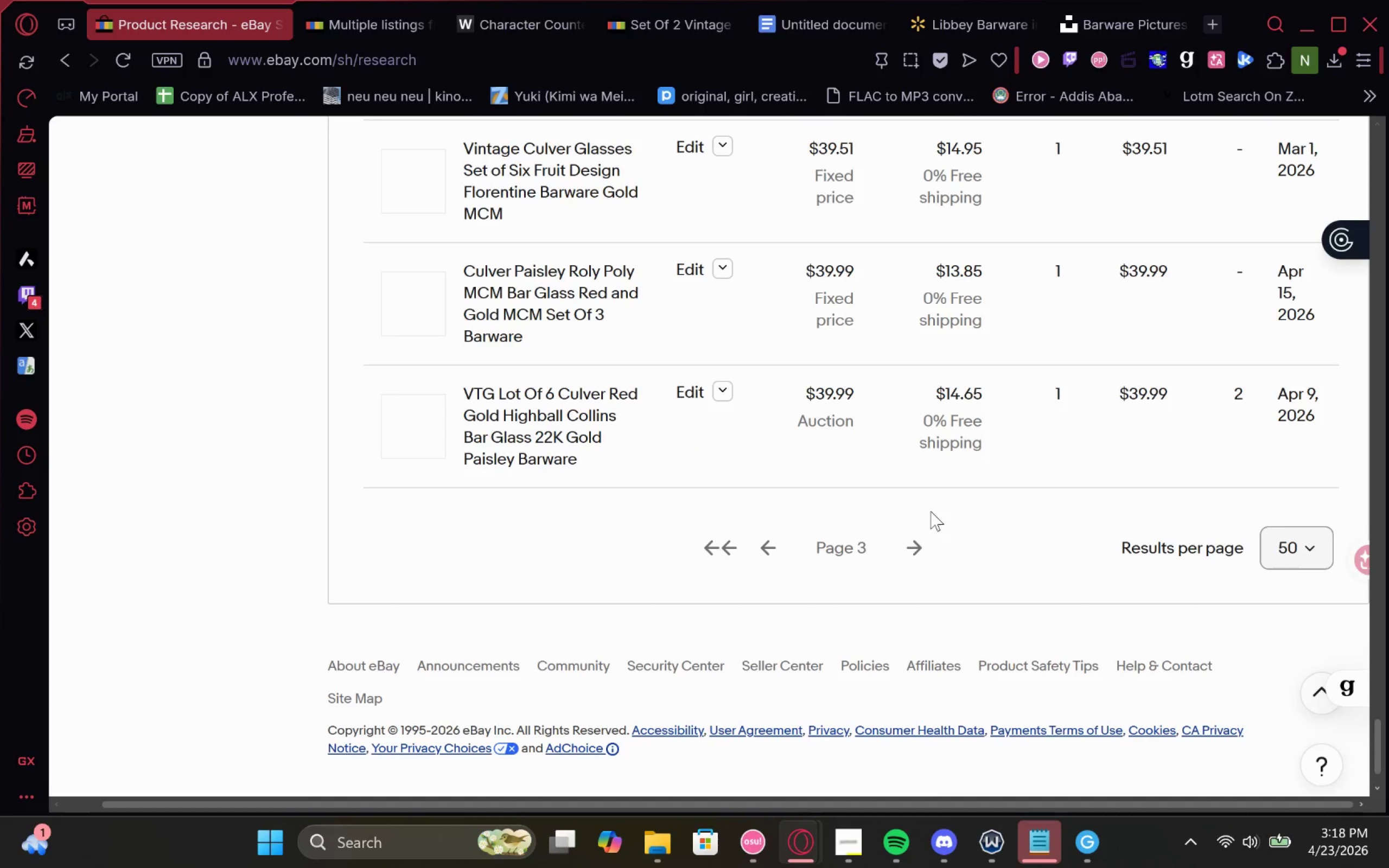 
left_click([909, 561])
 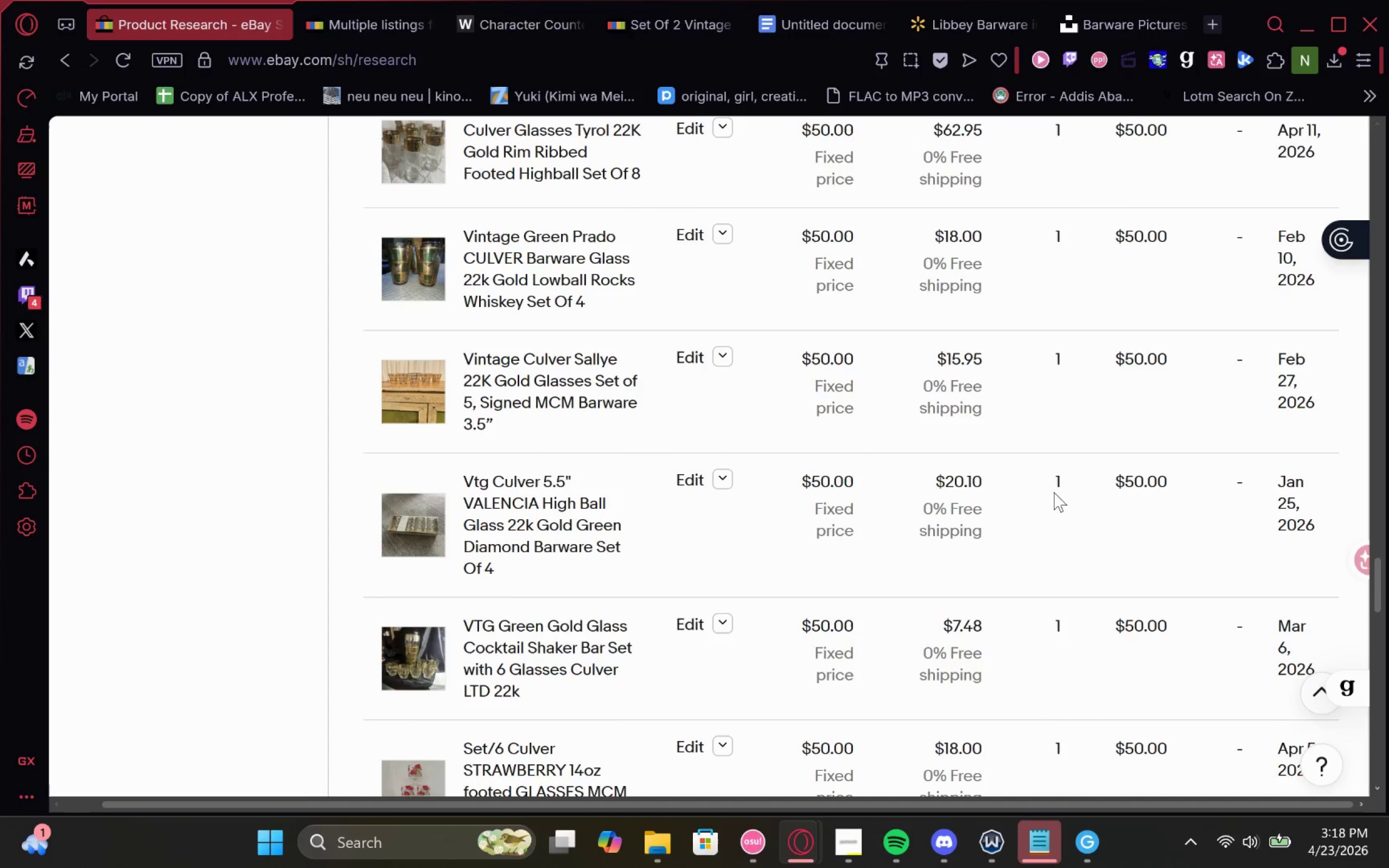 
wait(26.44)
 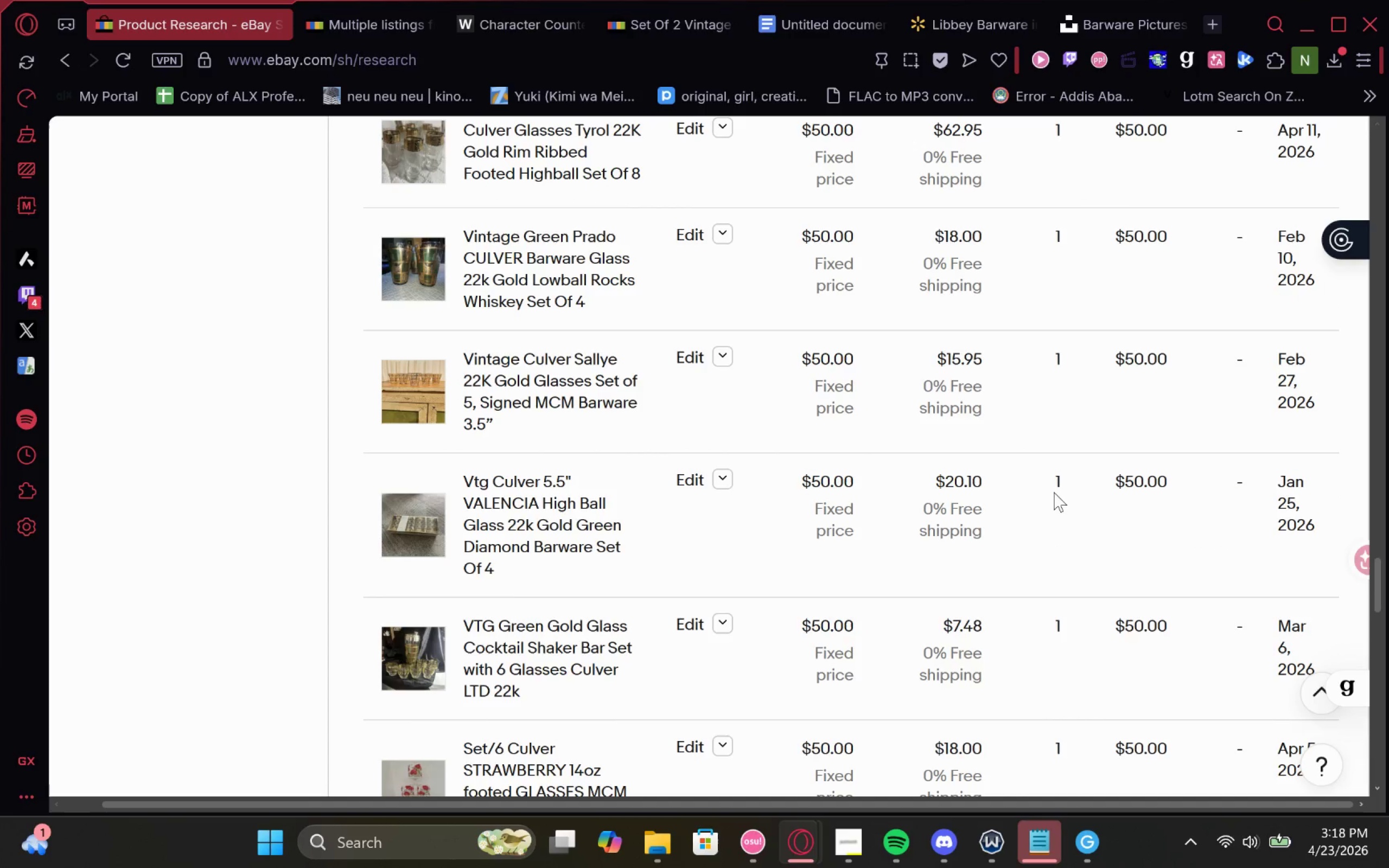 
left_click([1140, 34])
 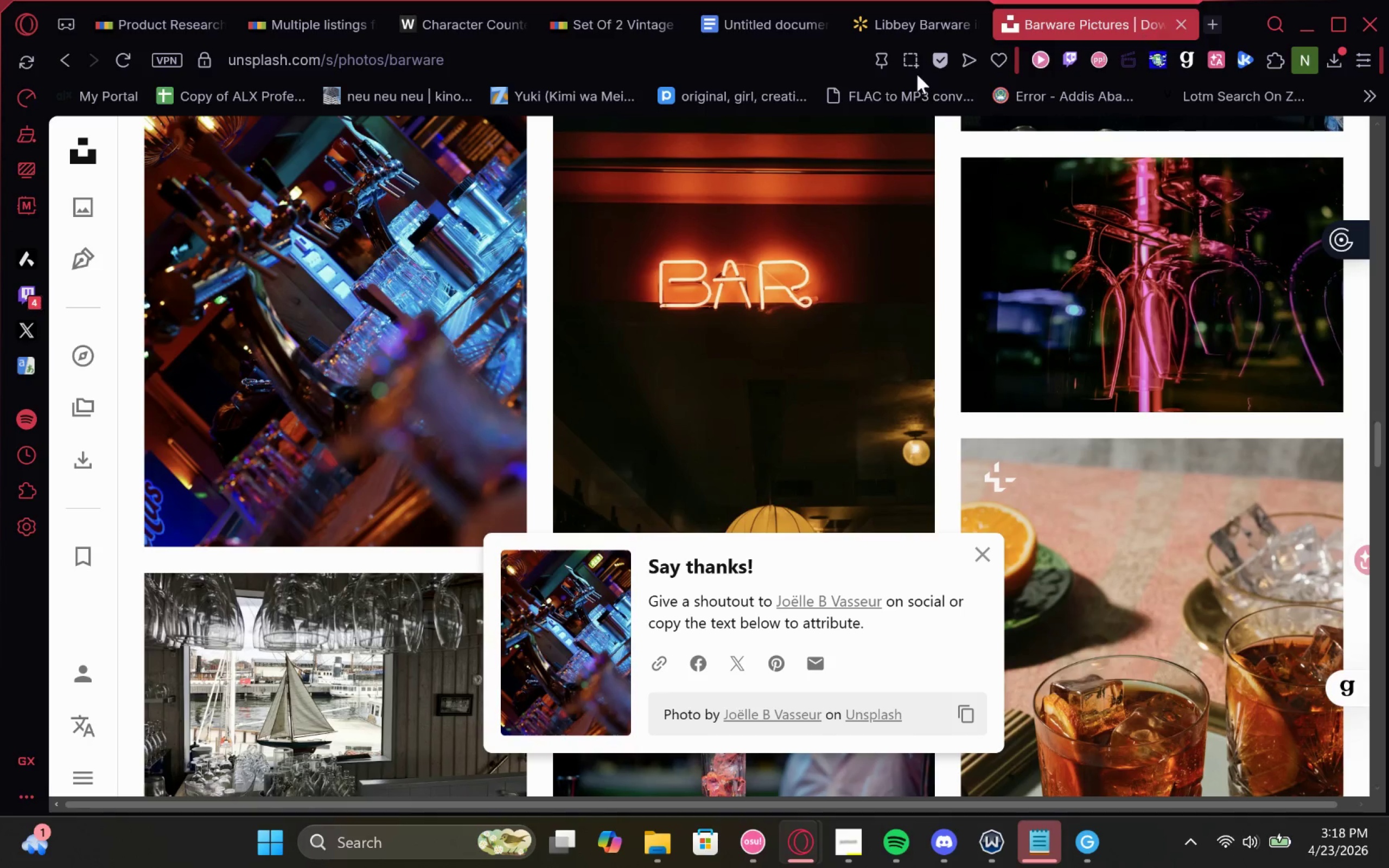 
mouse_move([786, 184])
 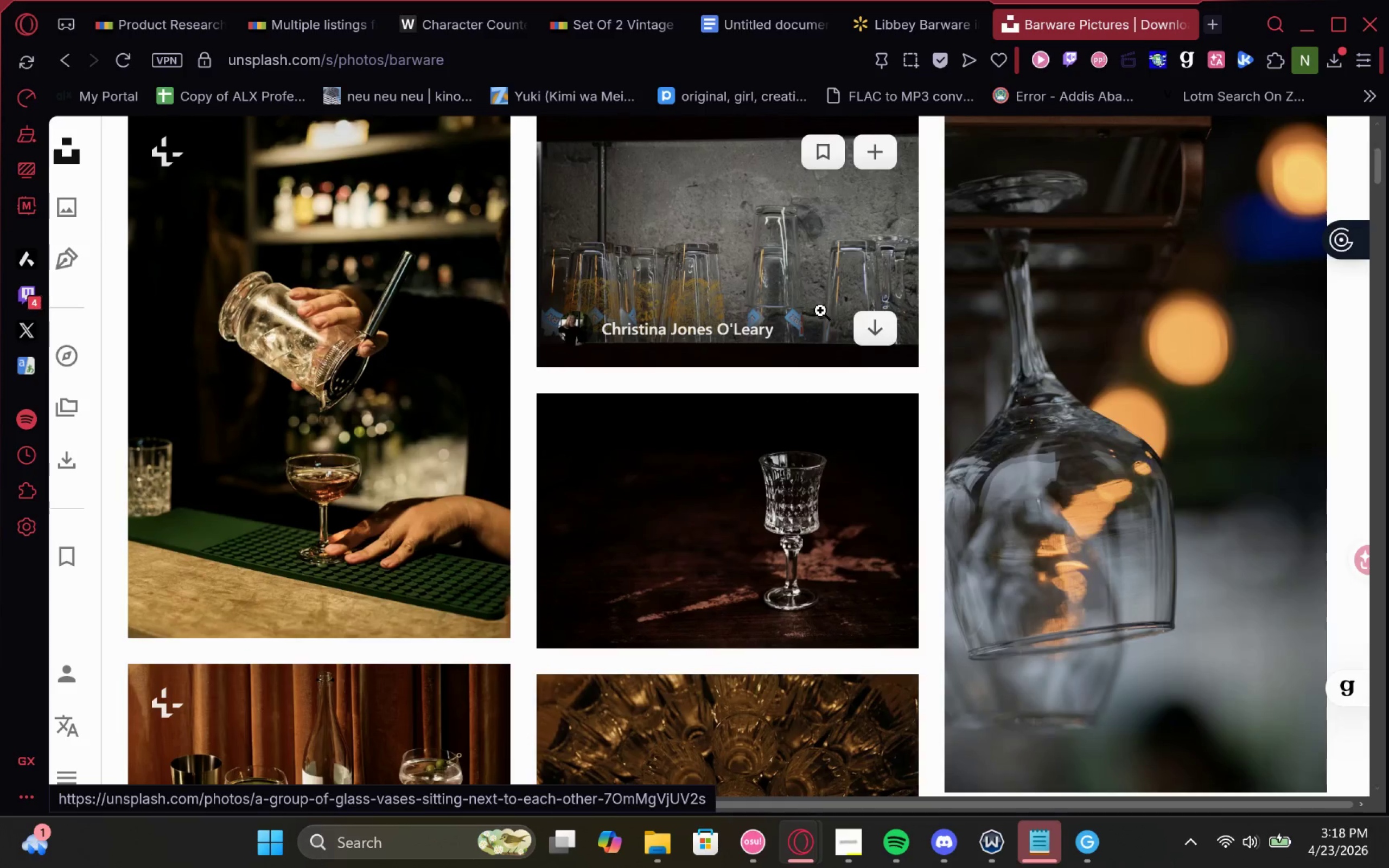 
wait(25.96)
 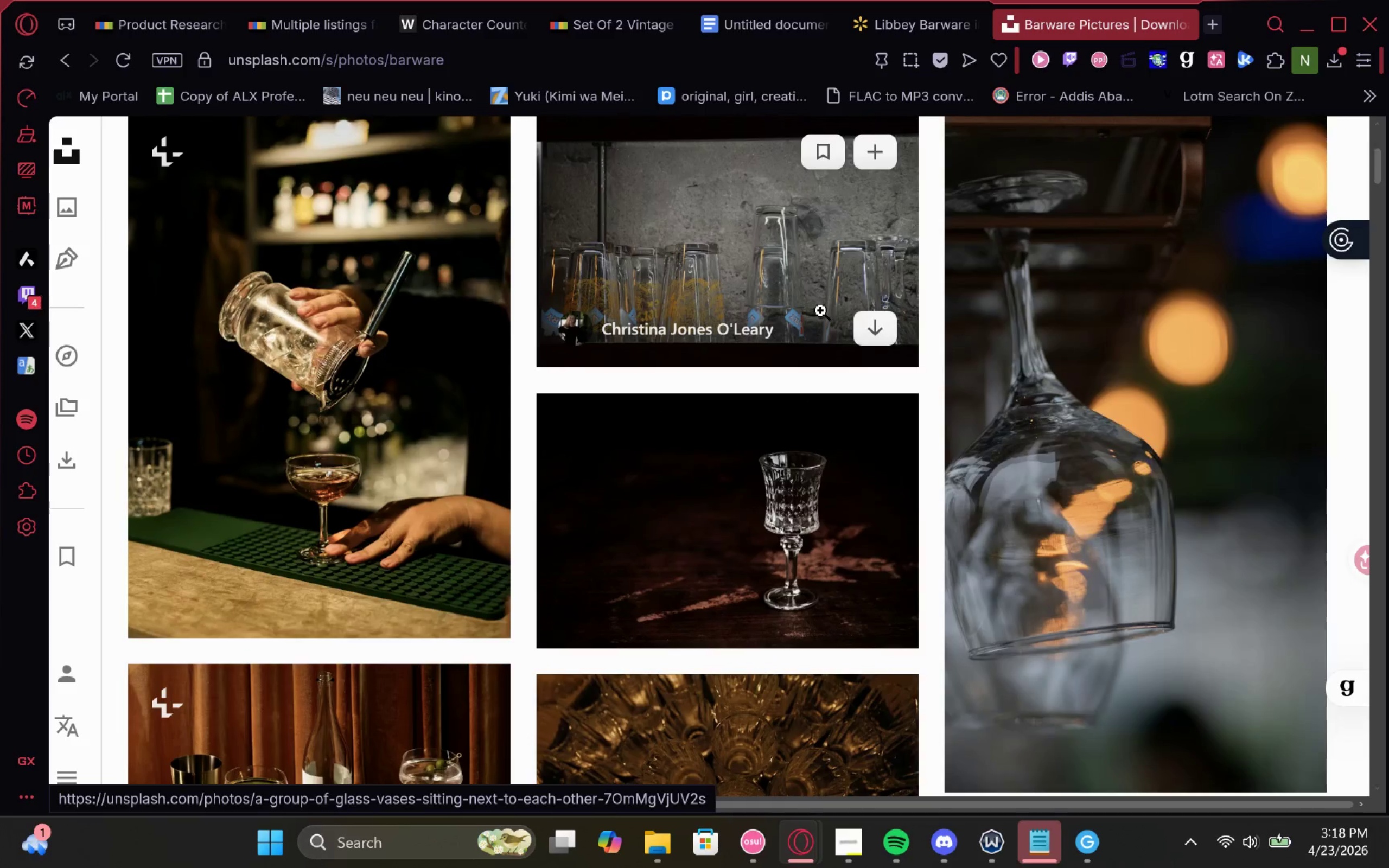 
left_click([1292, 635])
 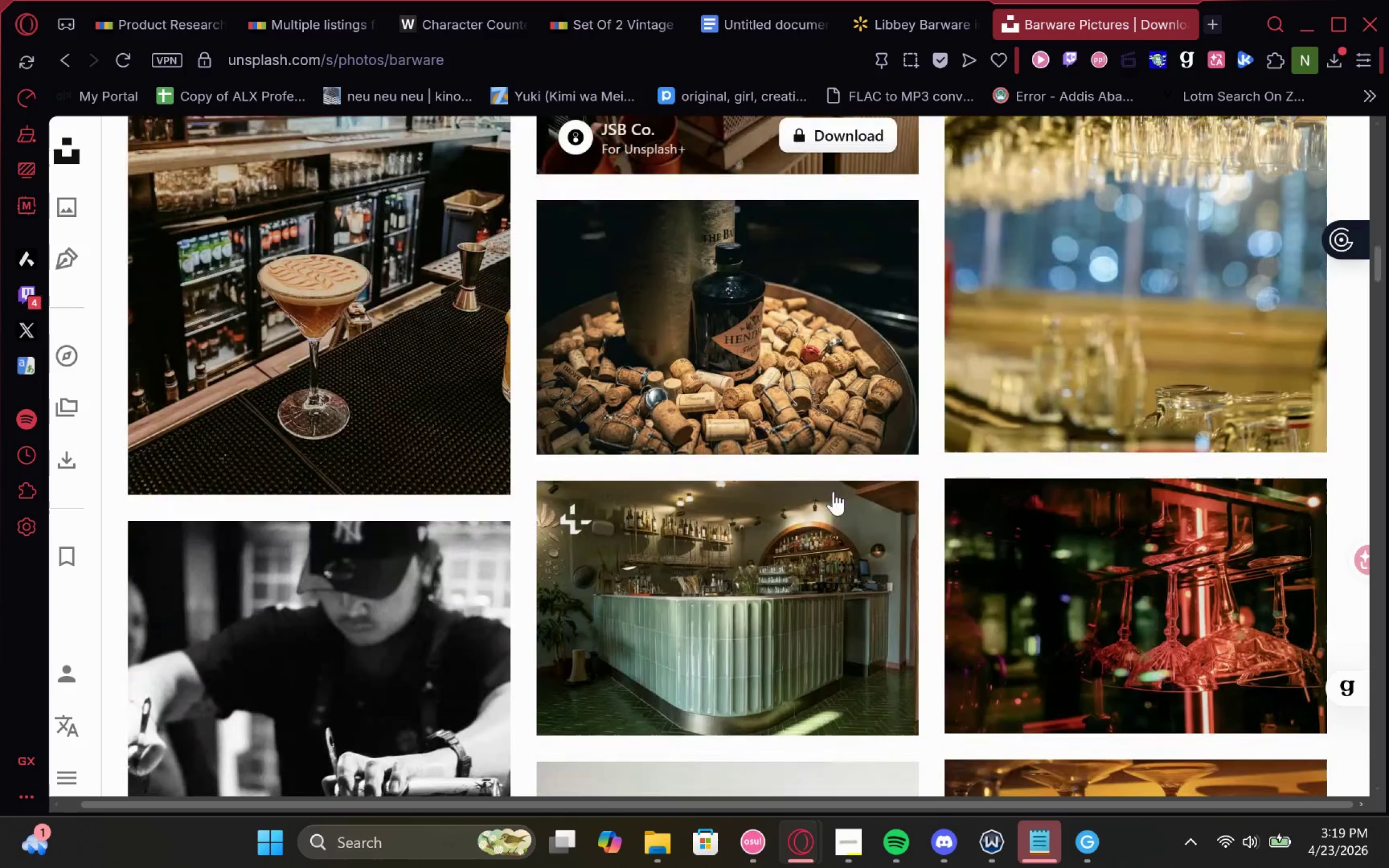 
wait(7.94)
 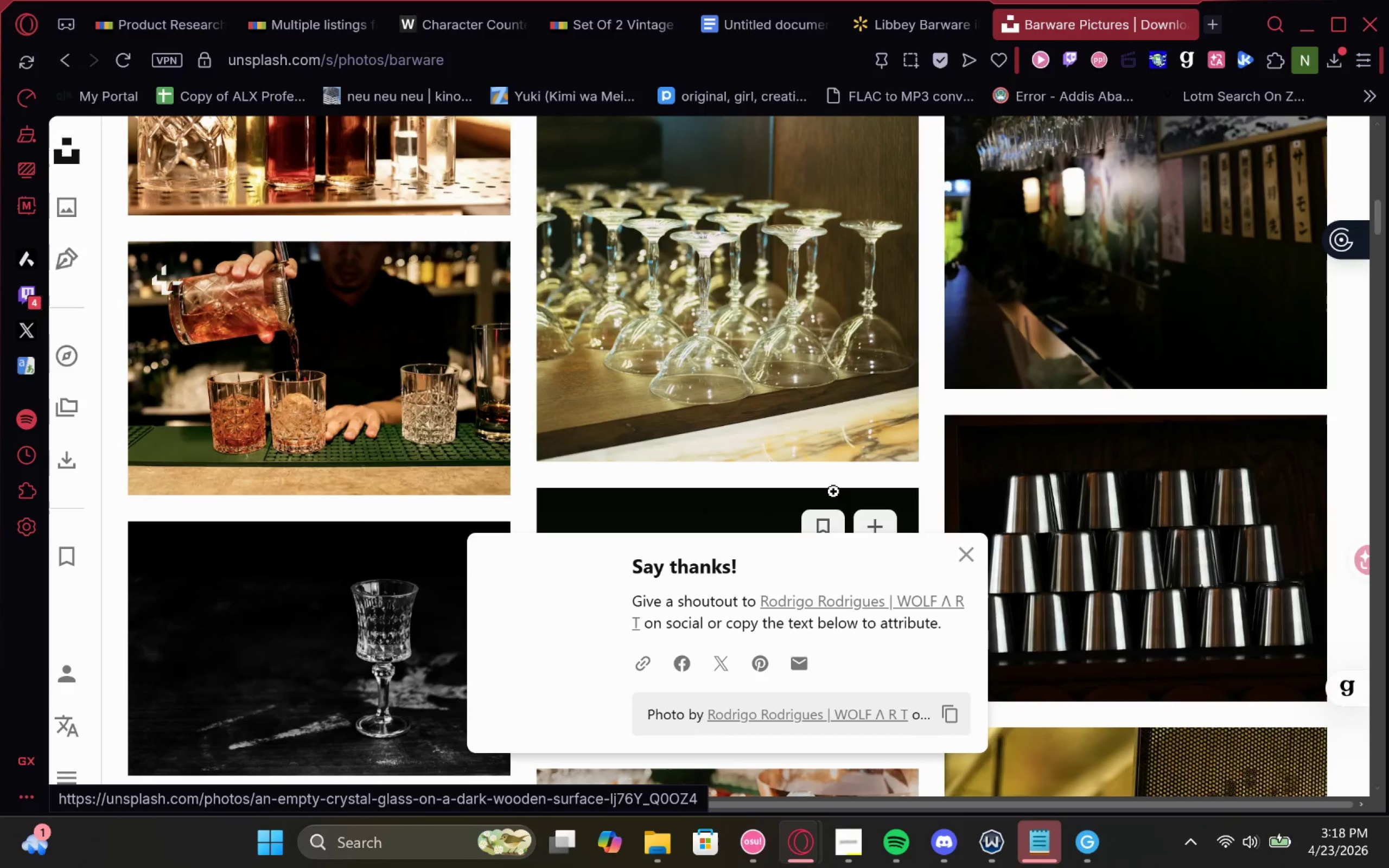 
left_click([1277, 534])
 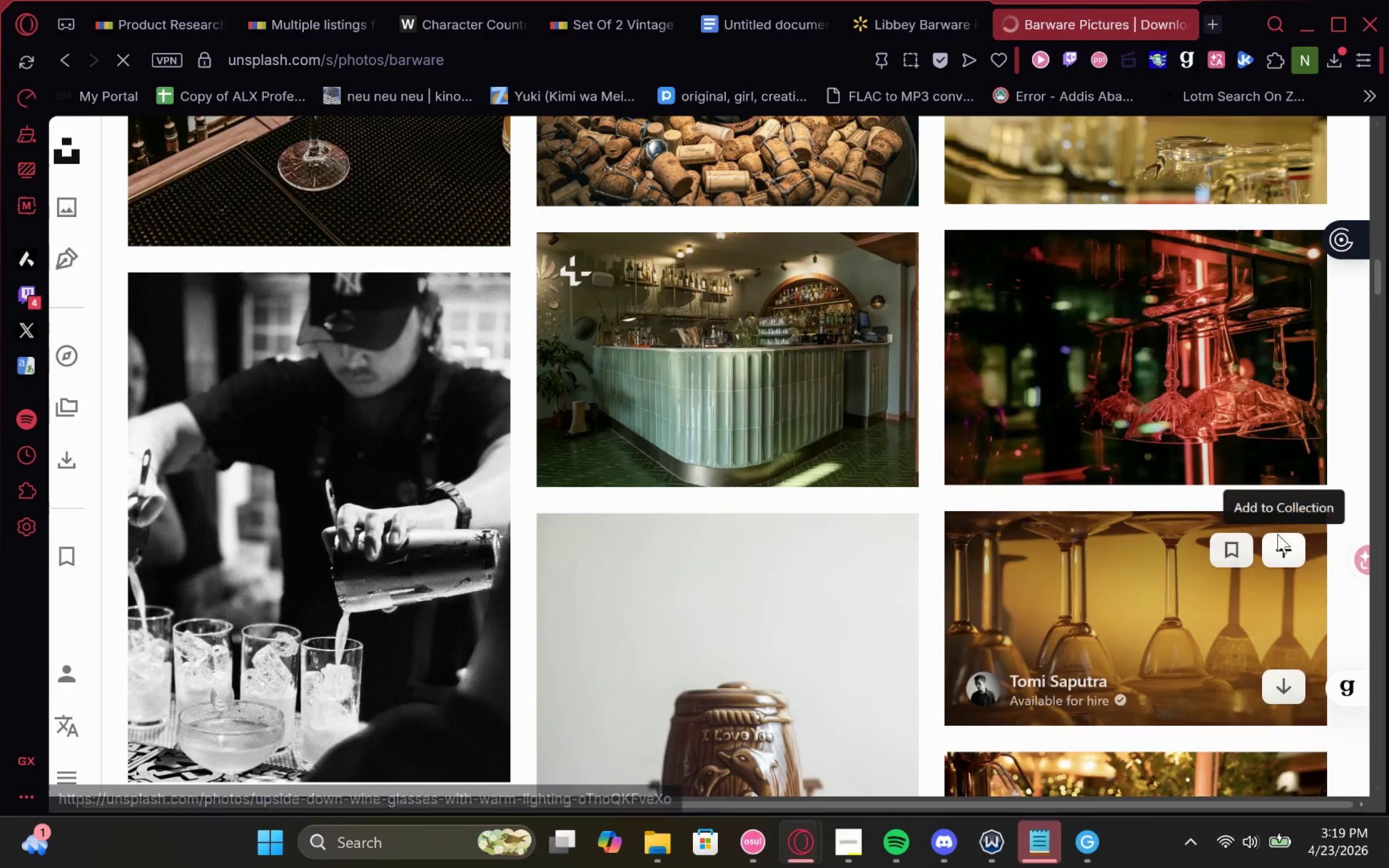 
wait(10.93)
 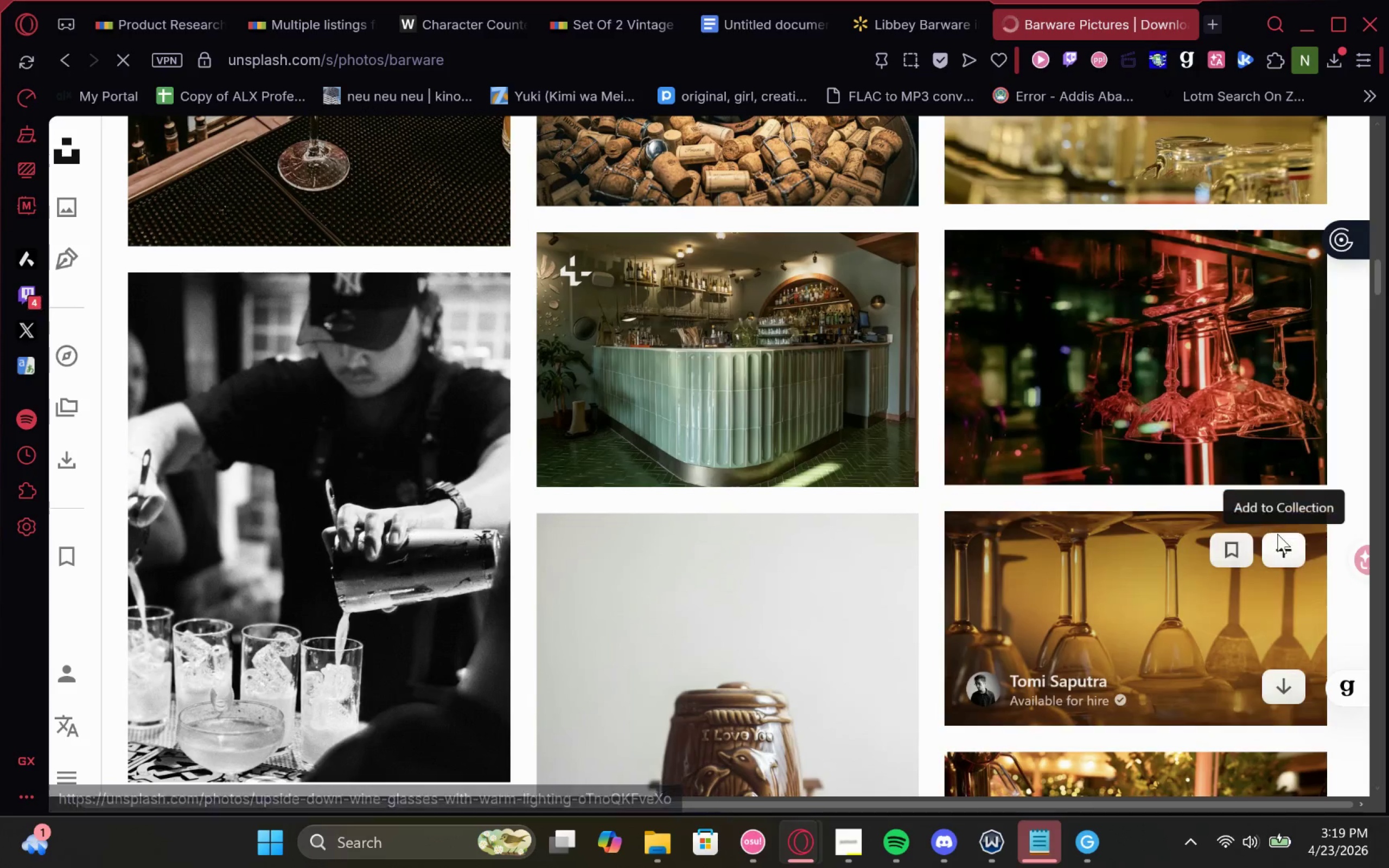 
left_click([1289, 423])
 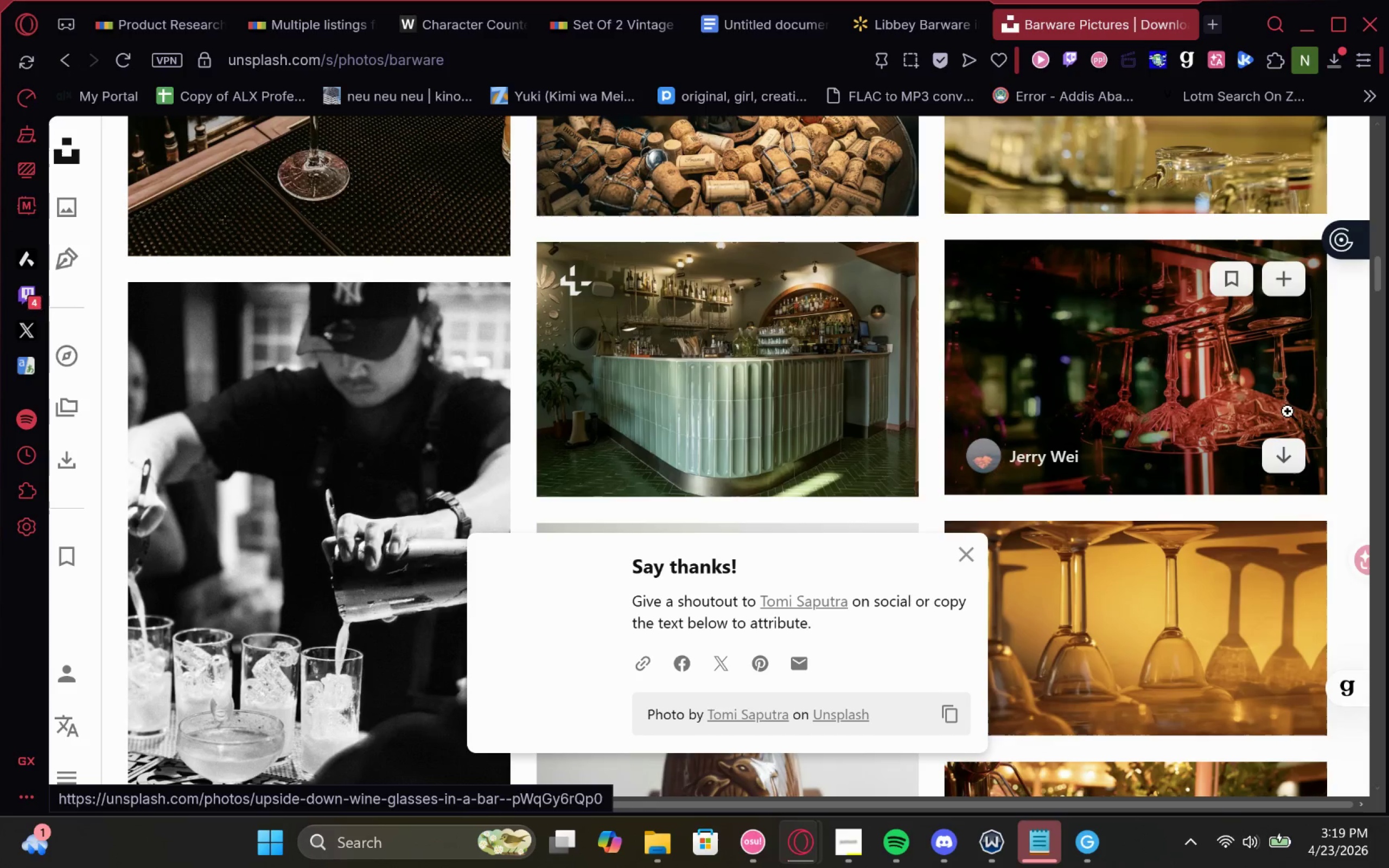 
left_click([1290, 466])
 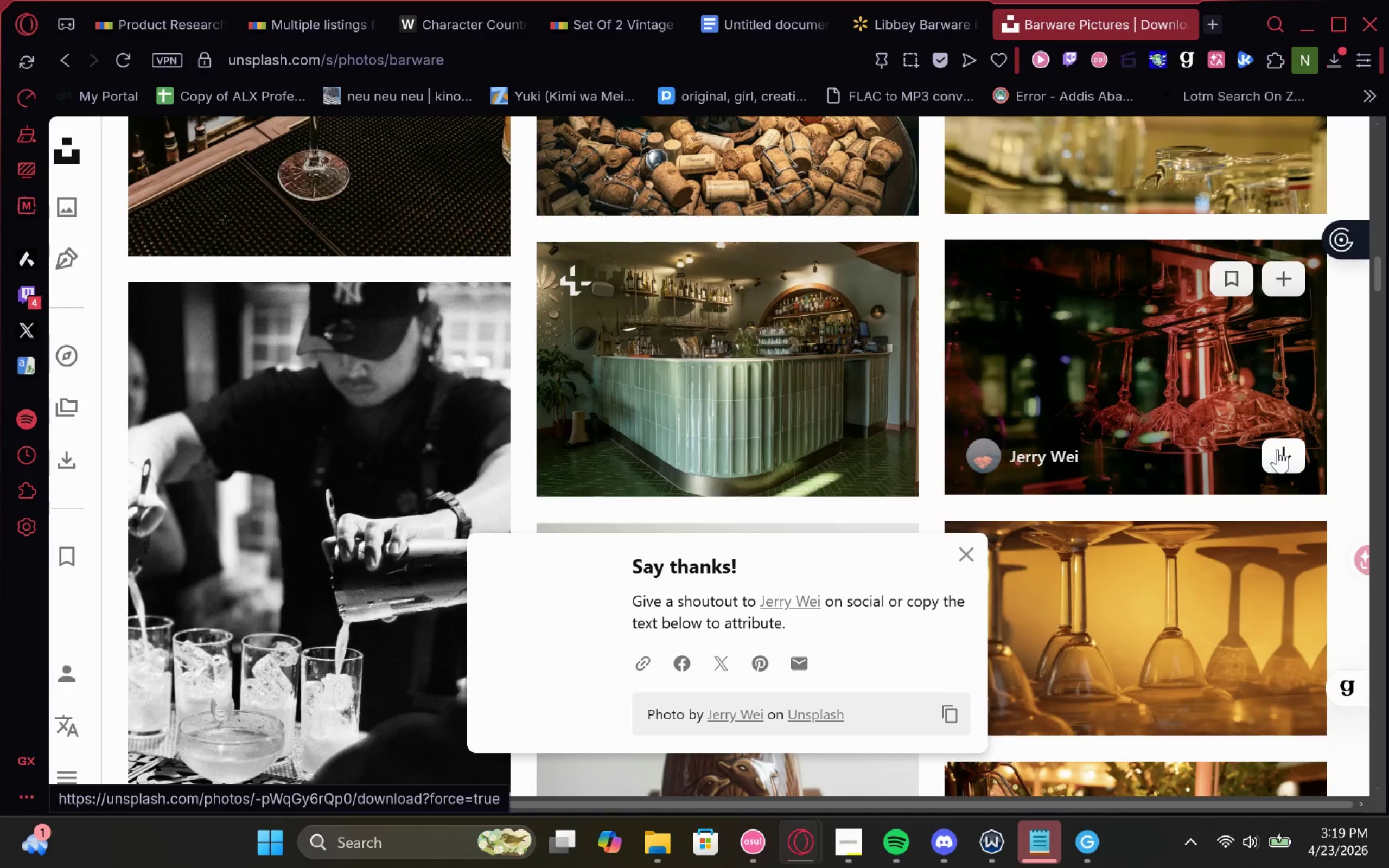 
left_click([1277, 449])
 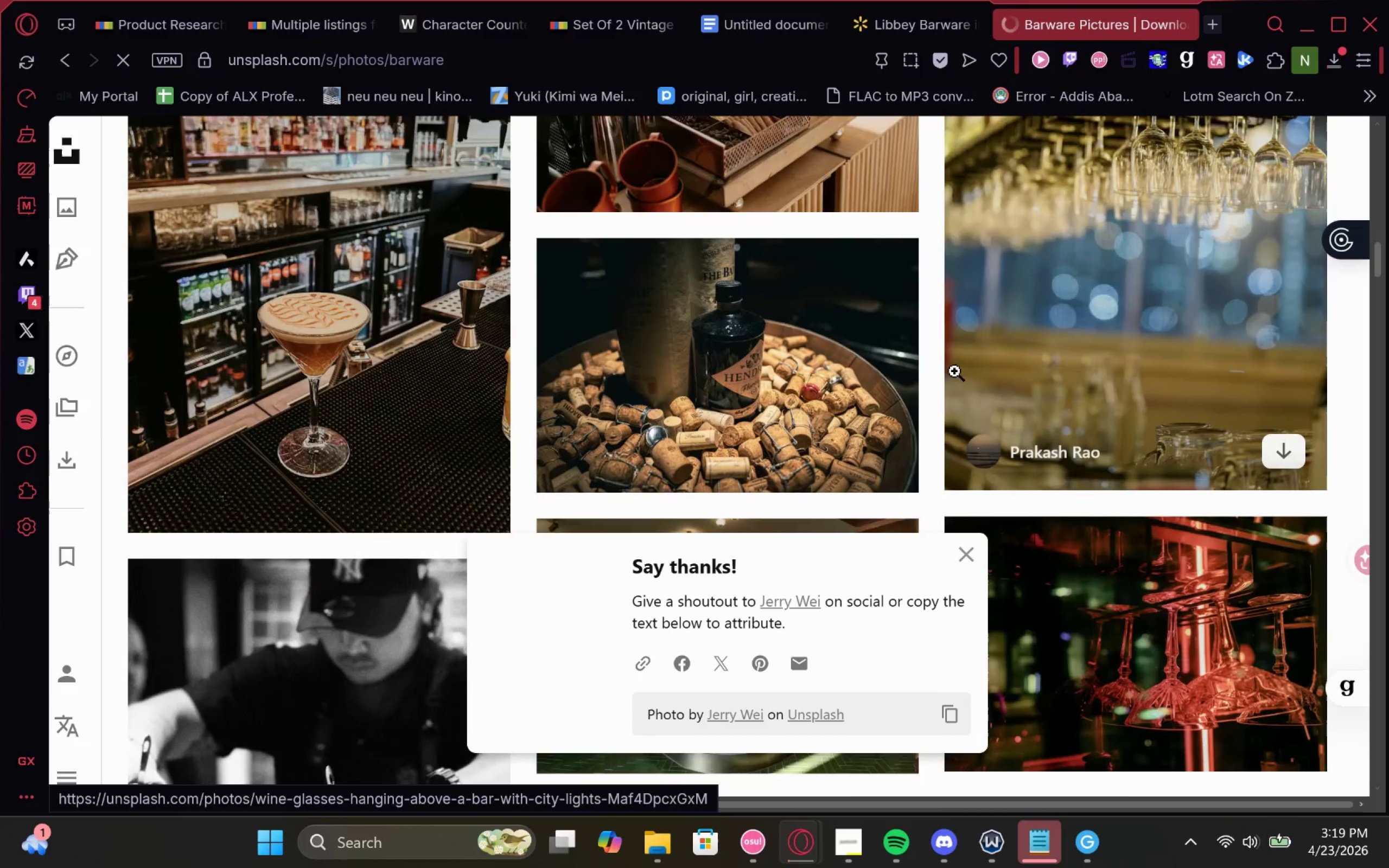 
wait(8.85)
 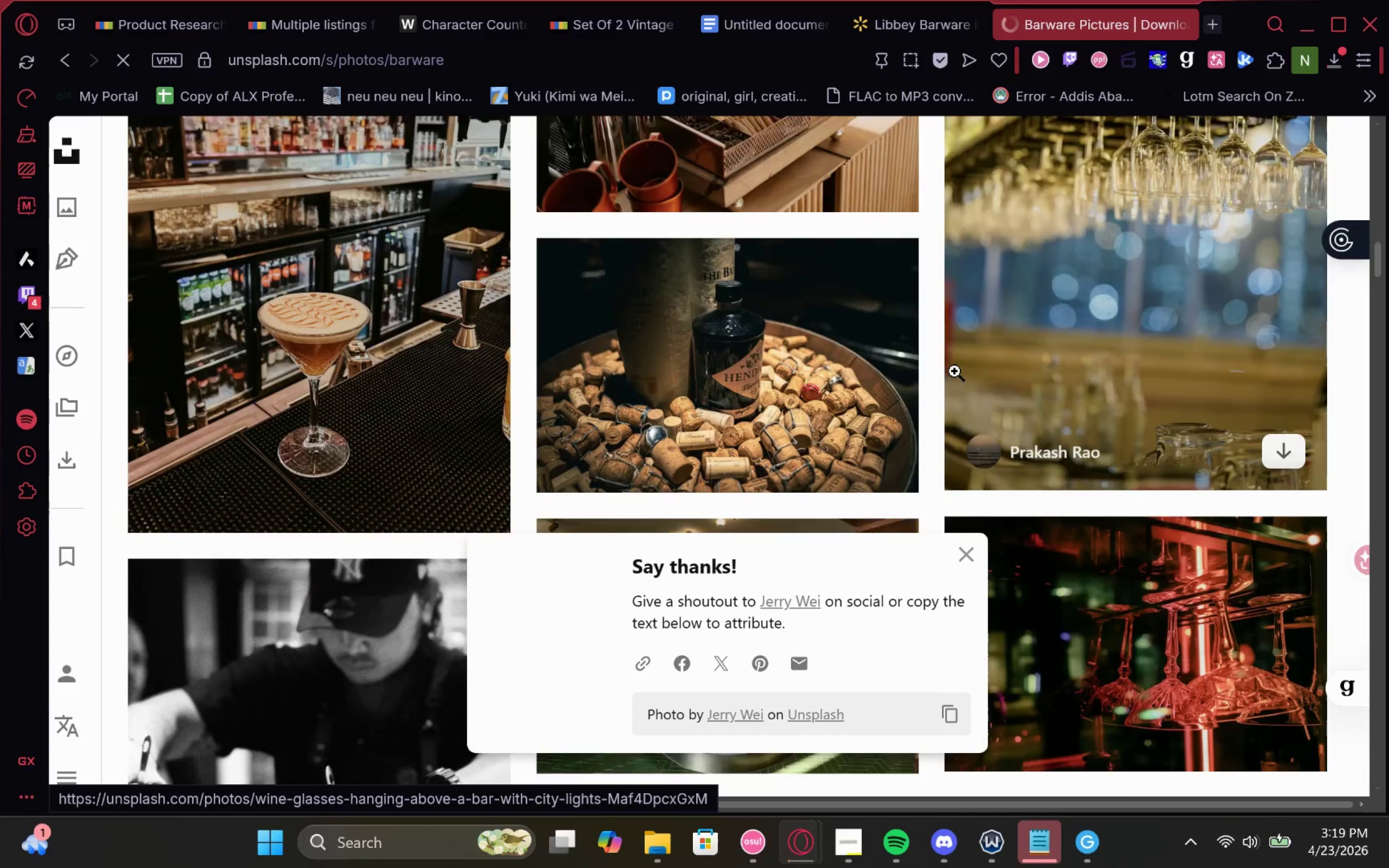 
left_click([1331, 65])
 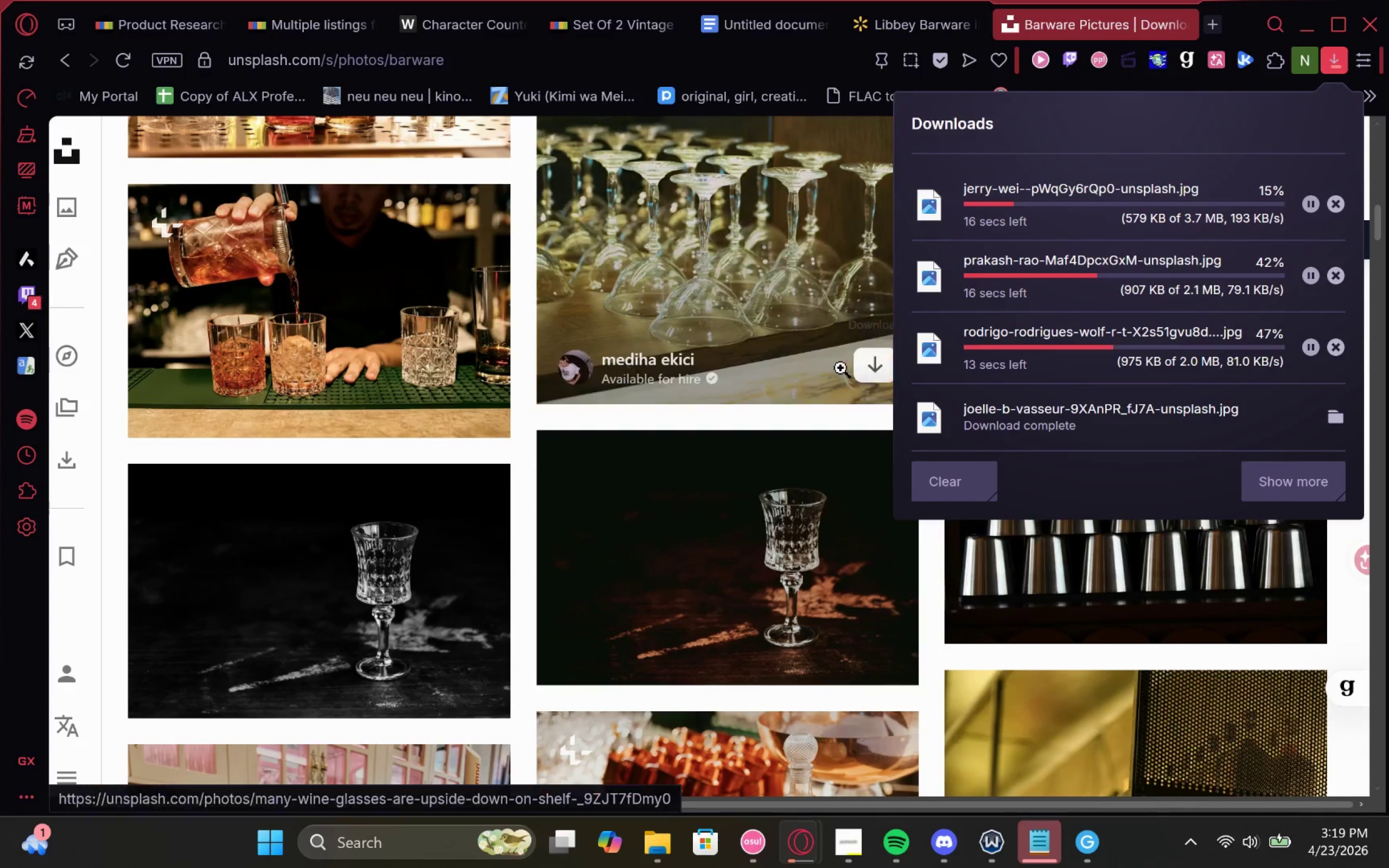 
left_click([875, 367])
 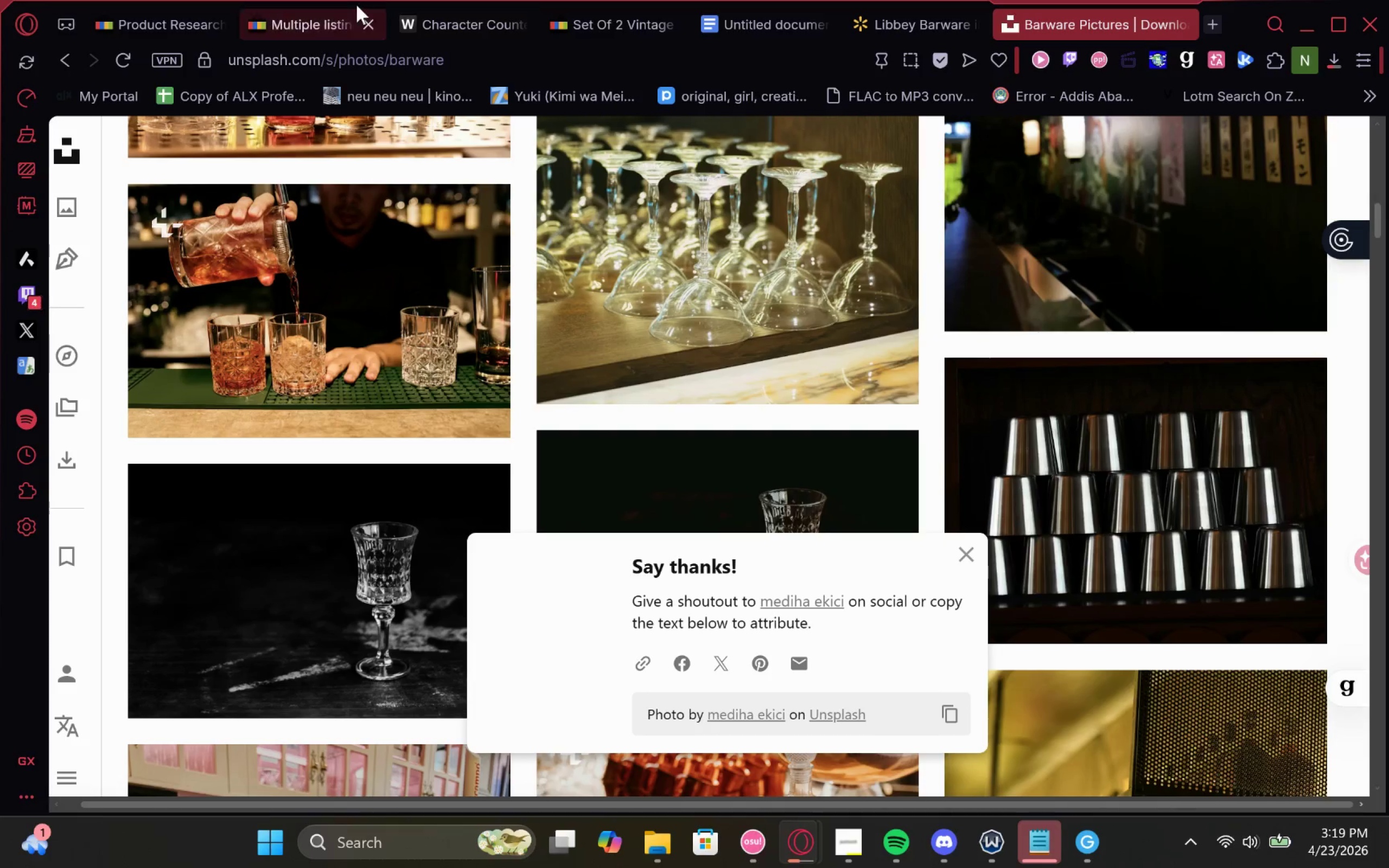 
left_click([321, 12])
 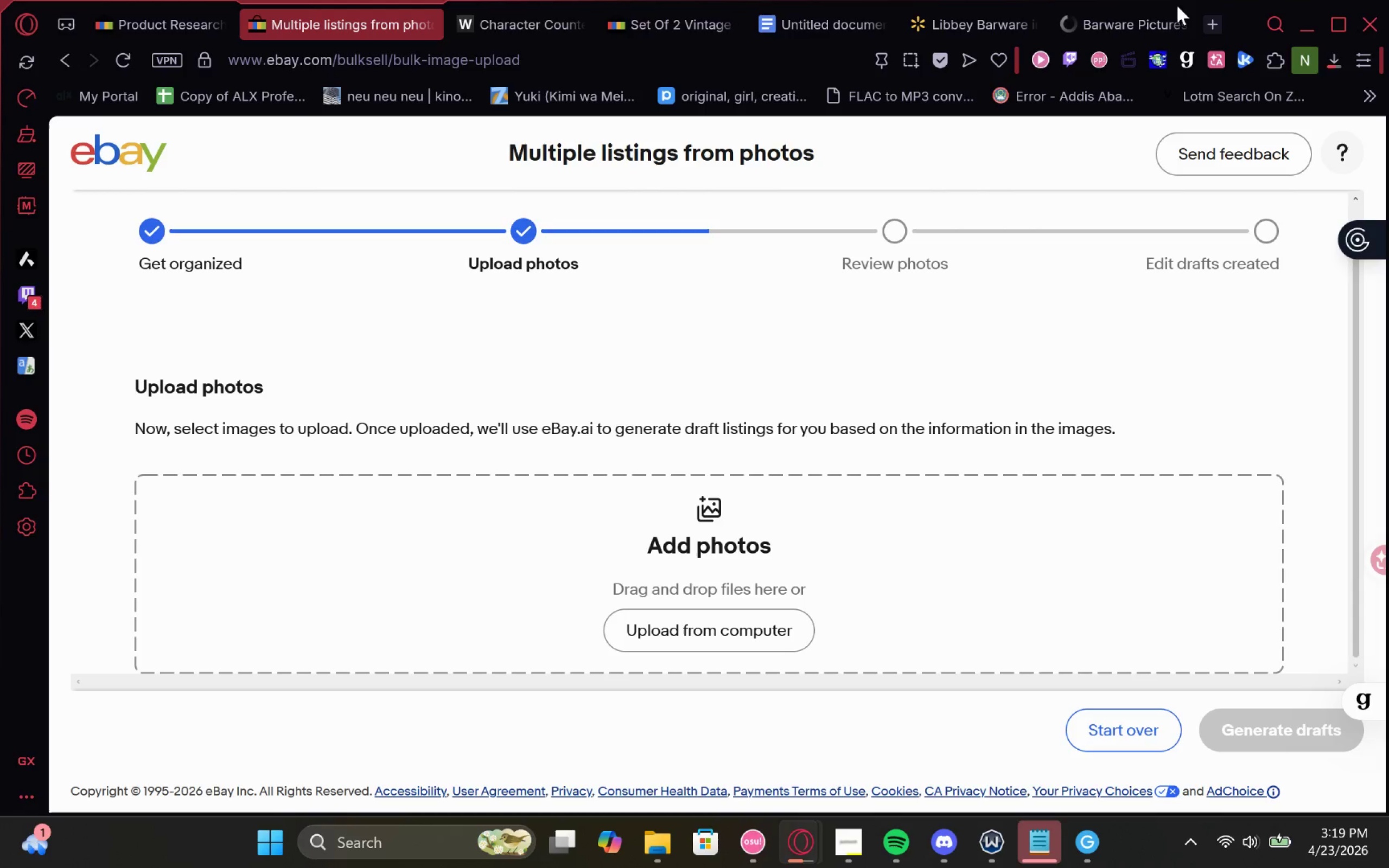 
left_click([1331, 61])
 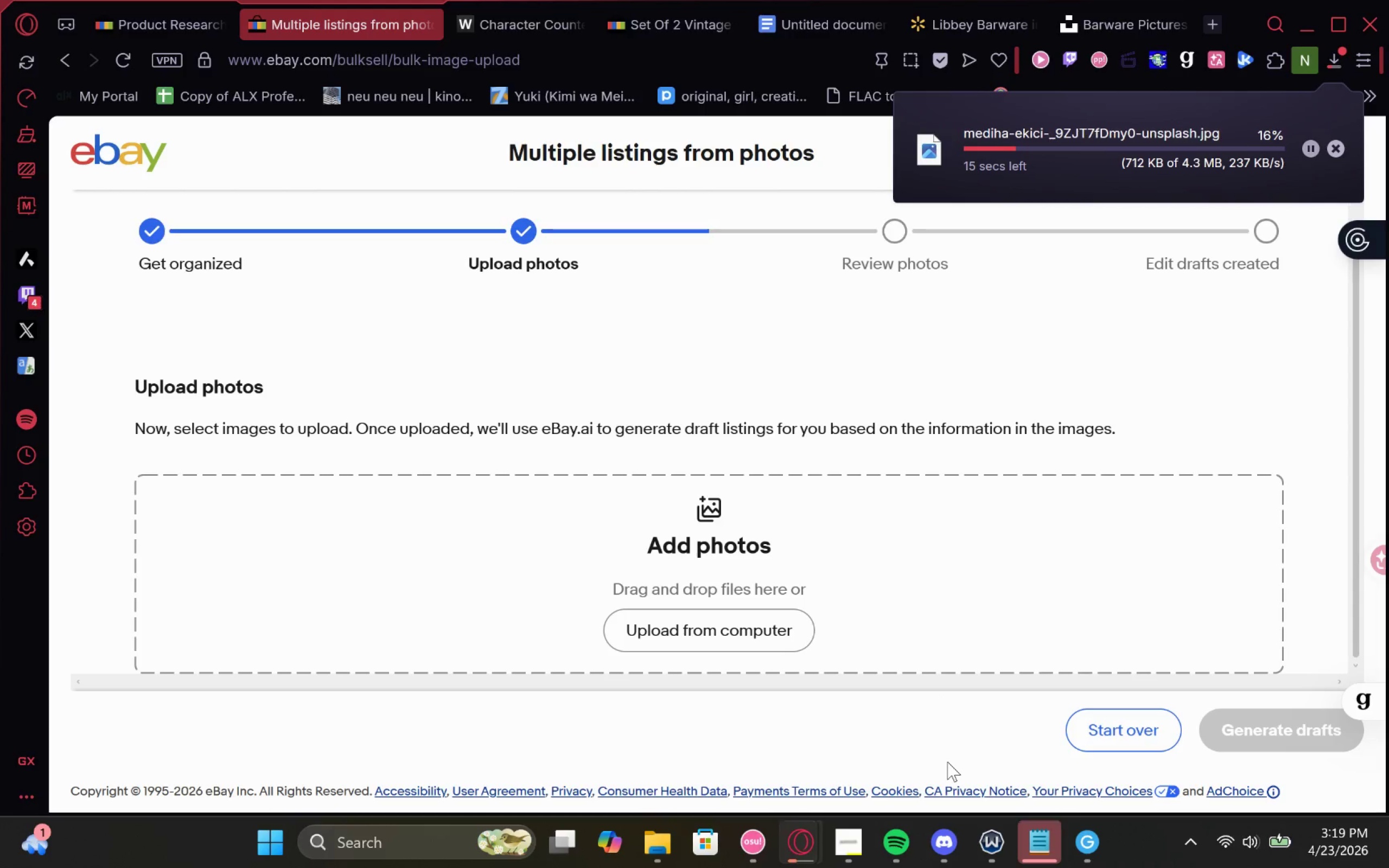 
wait(6.88)
 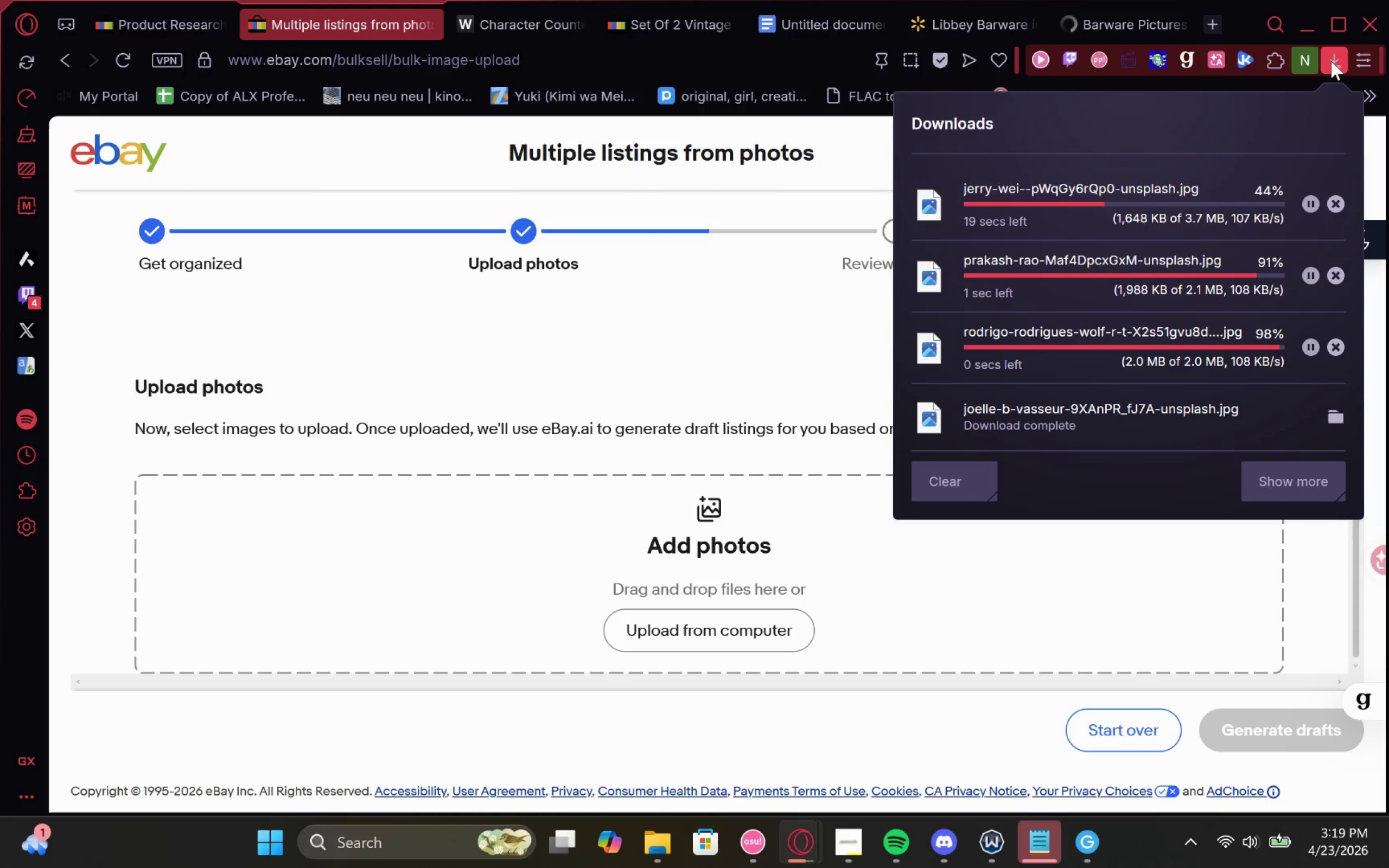 
left_click([845, 781])
 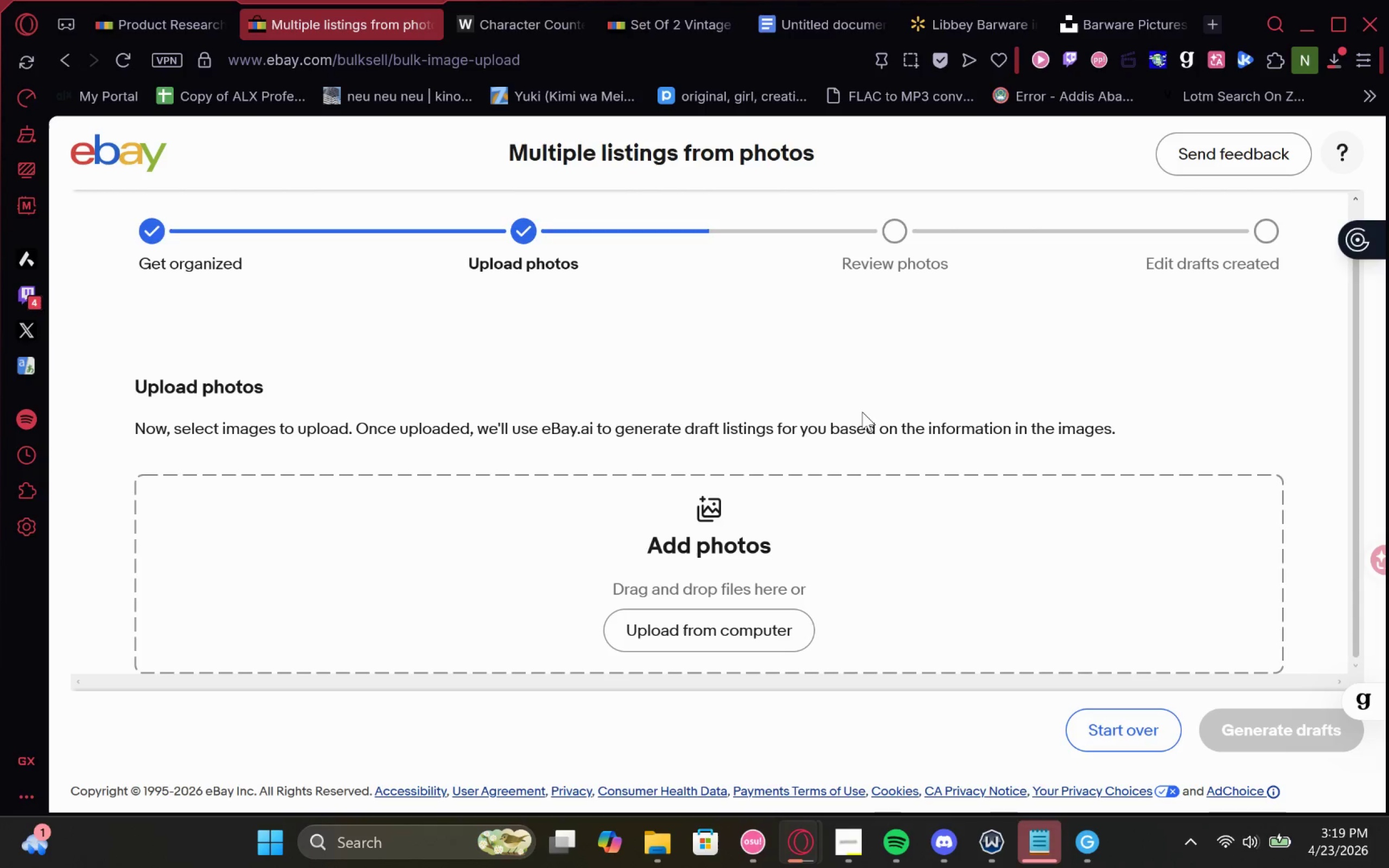 
wait(7.44)
 